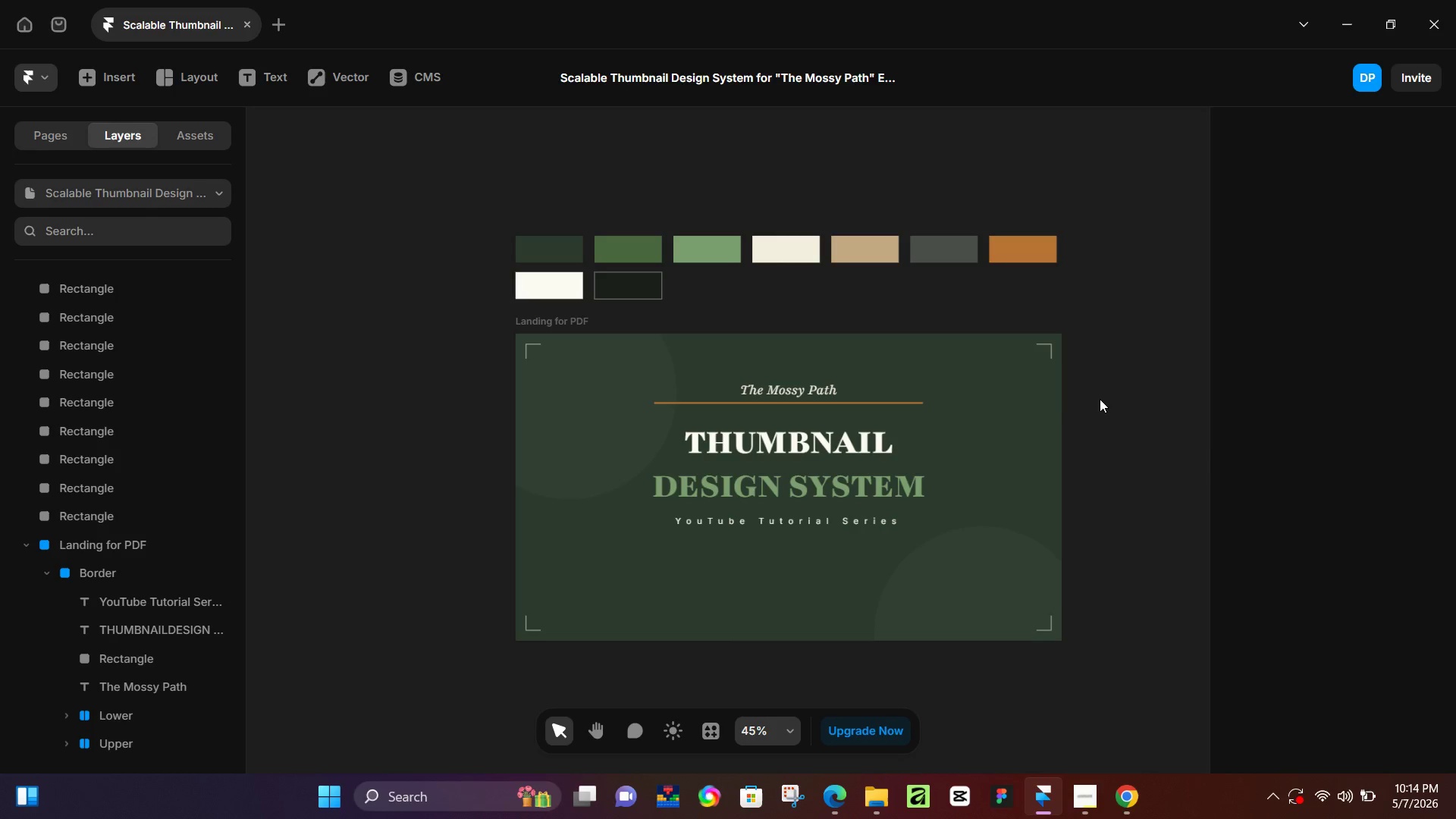 
key(L)
 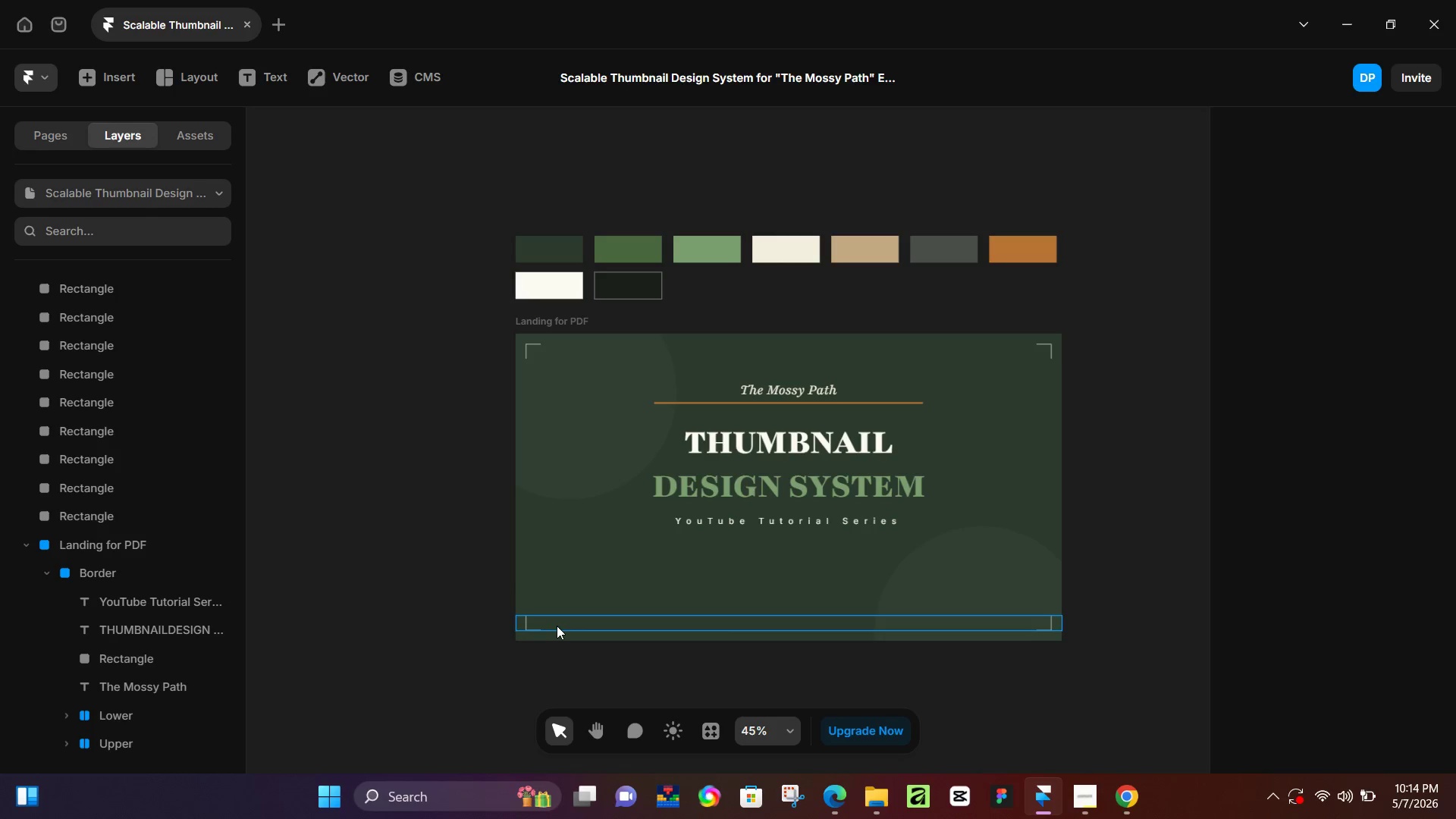 
type(pr)
 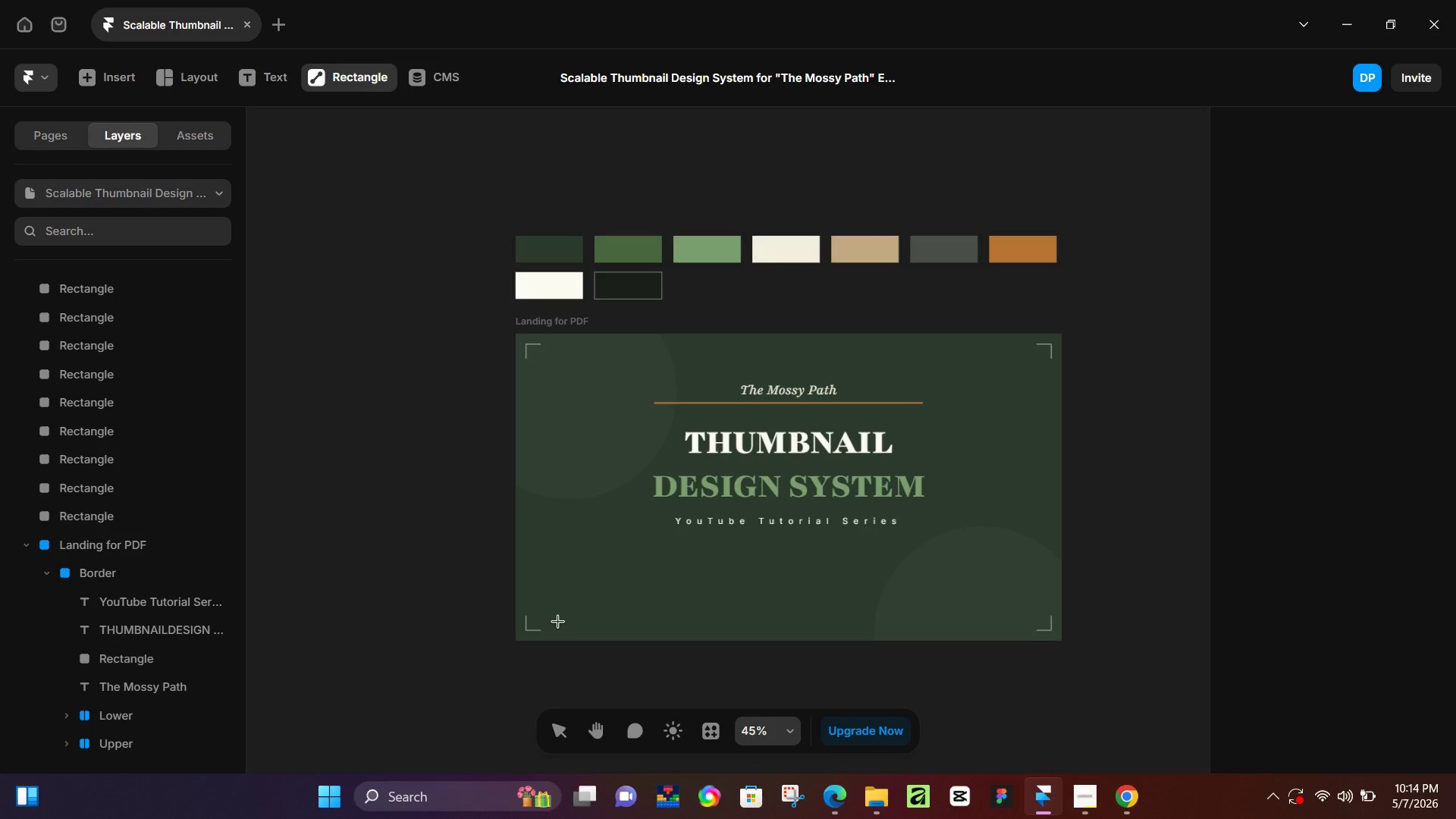 
hold_key(key=ControlLeft, duration=0.39)
 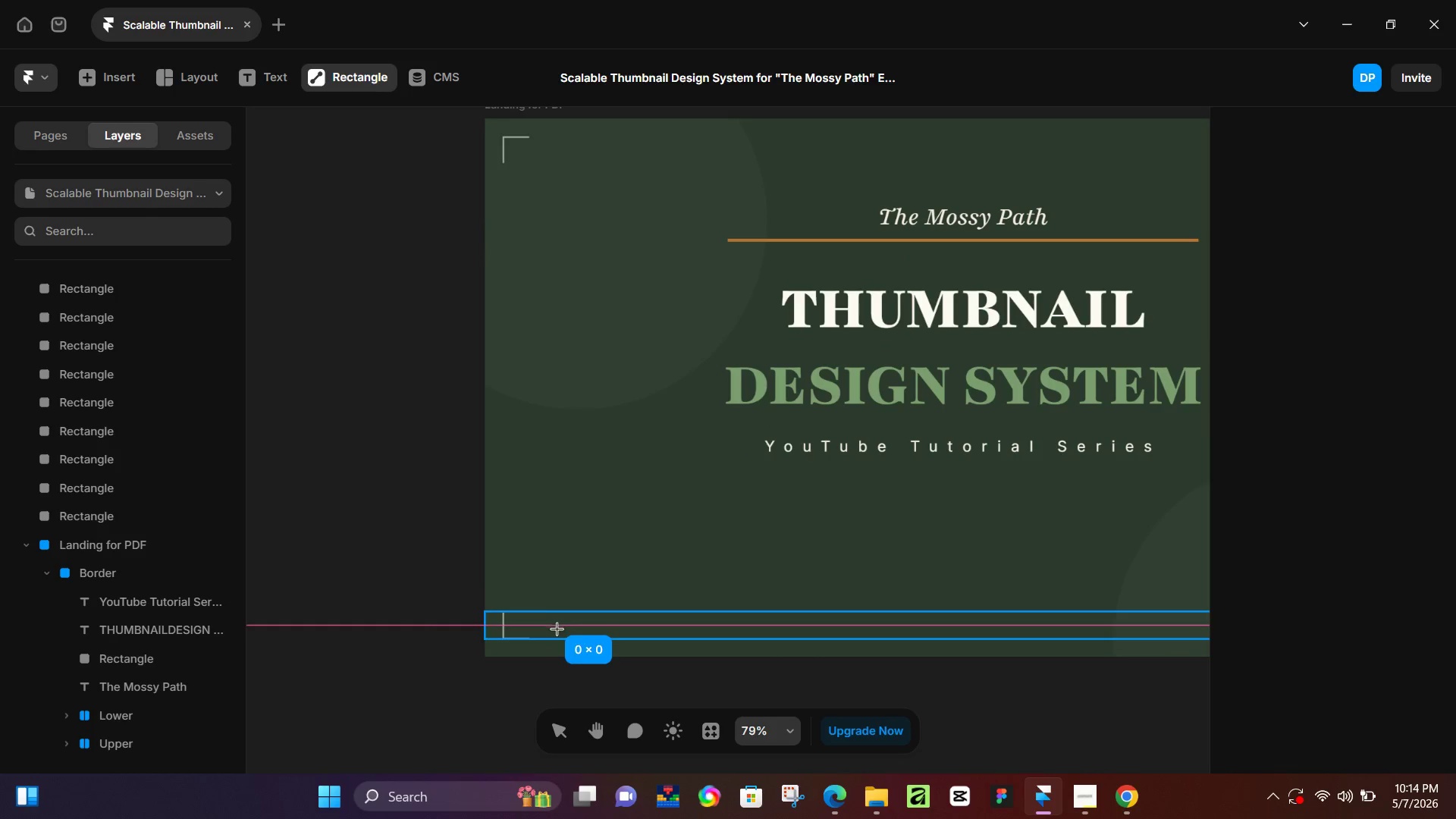 
hold_key(key=ShiftLeft, duration=1.42)
 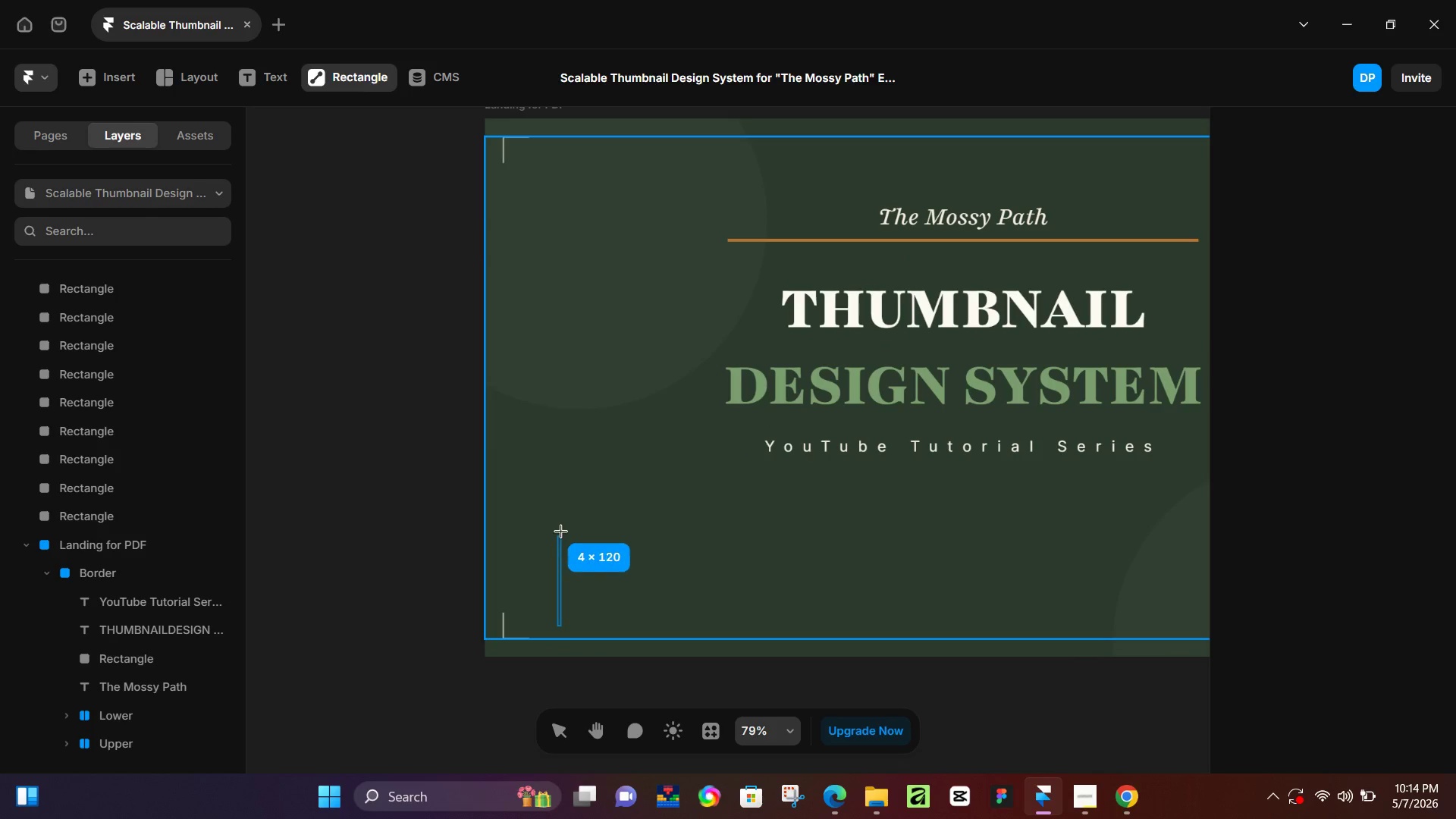 
scroll: coordinate [557, 621], scroll_direction: up, amount: 5.0
 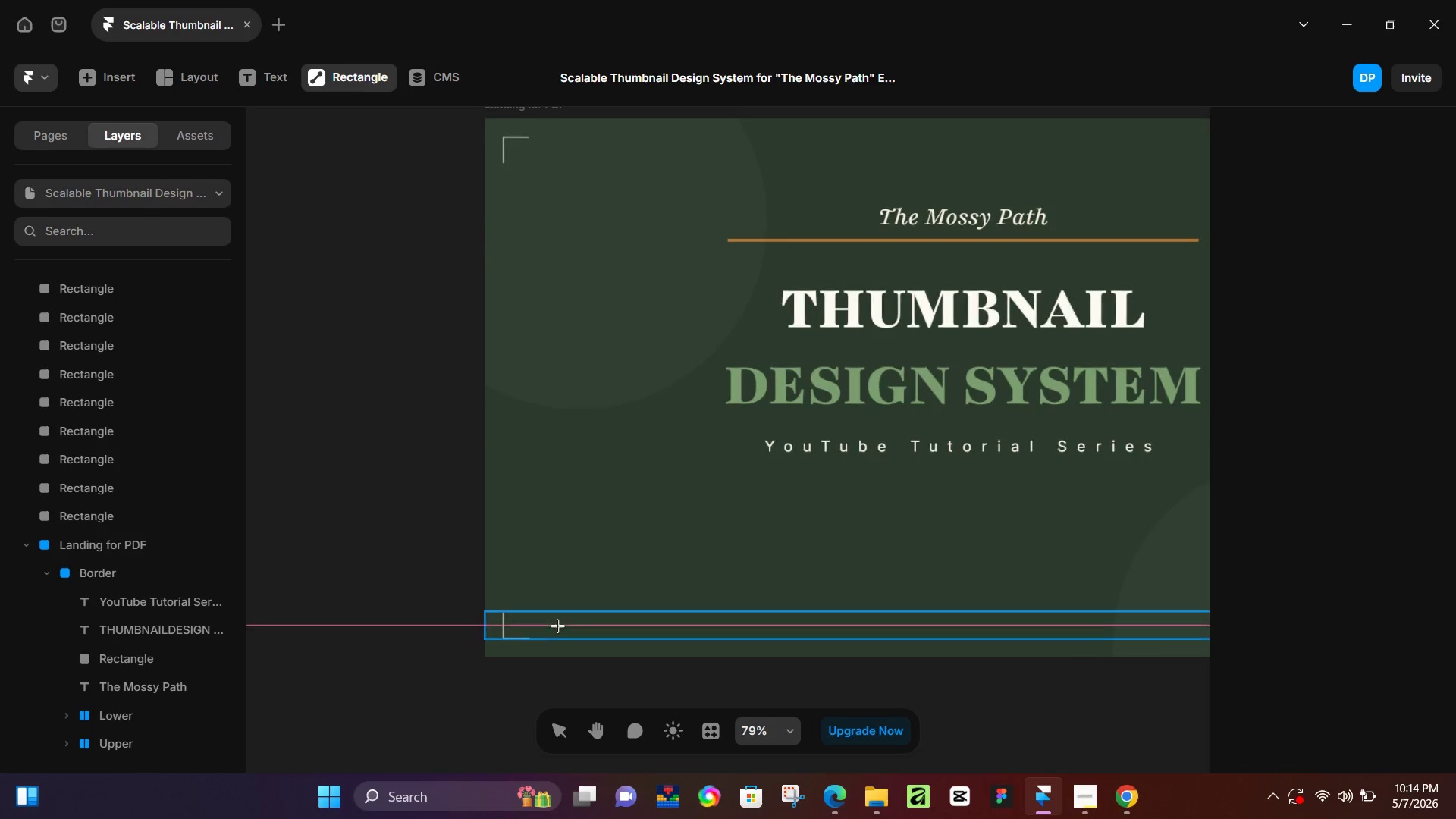 
left_click_drag(start_coordinate=[557, 628], to_coordinate=[563, 491])
 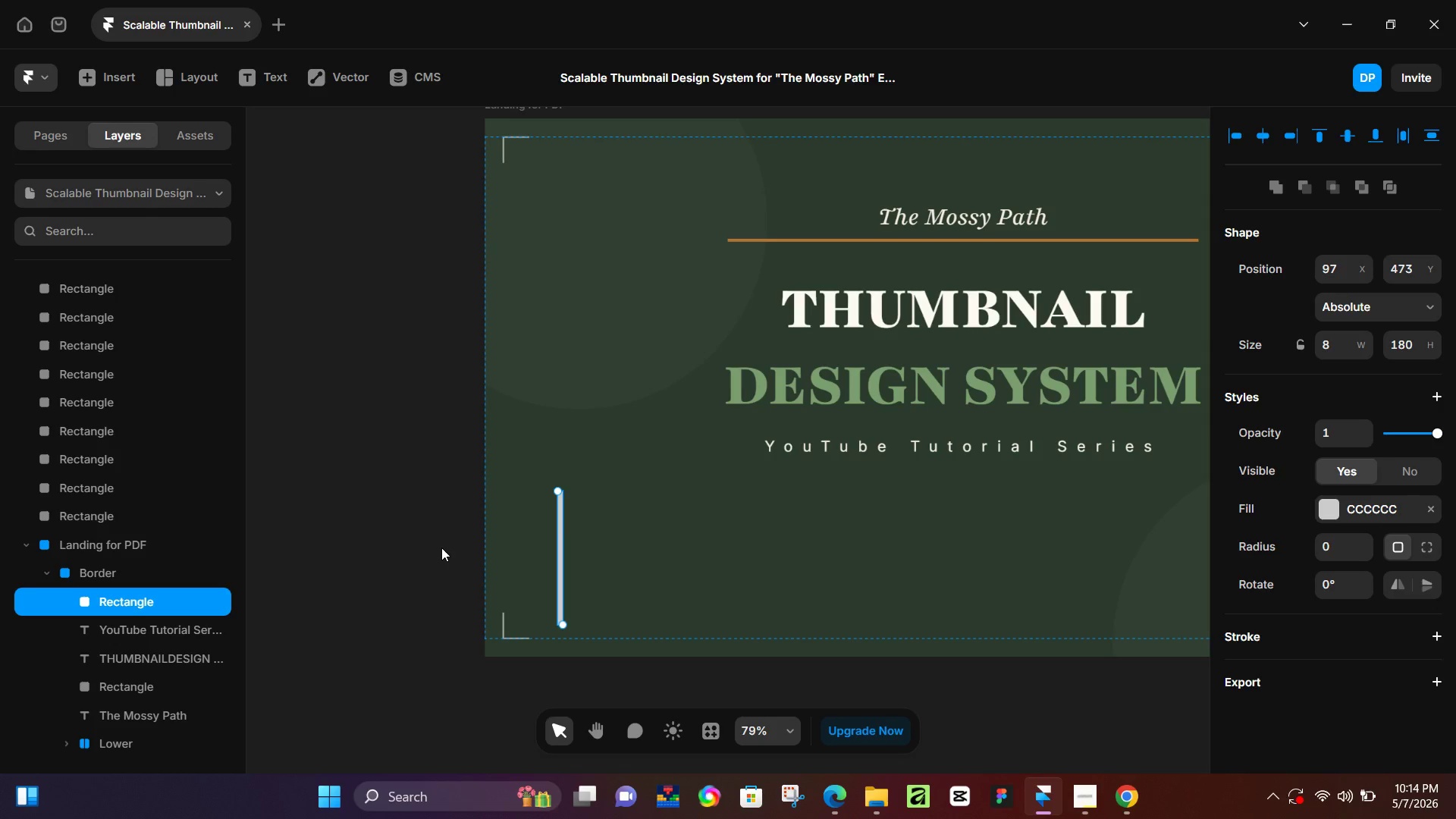 
left_click([416, 551])
 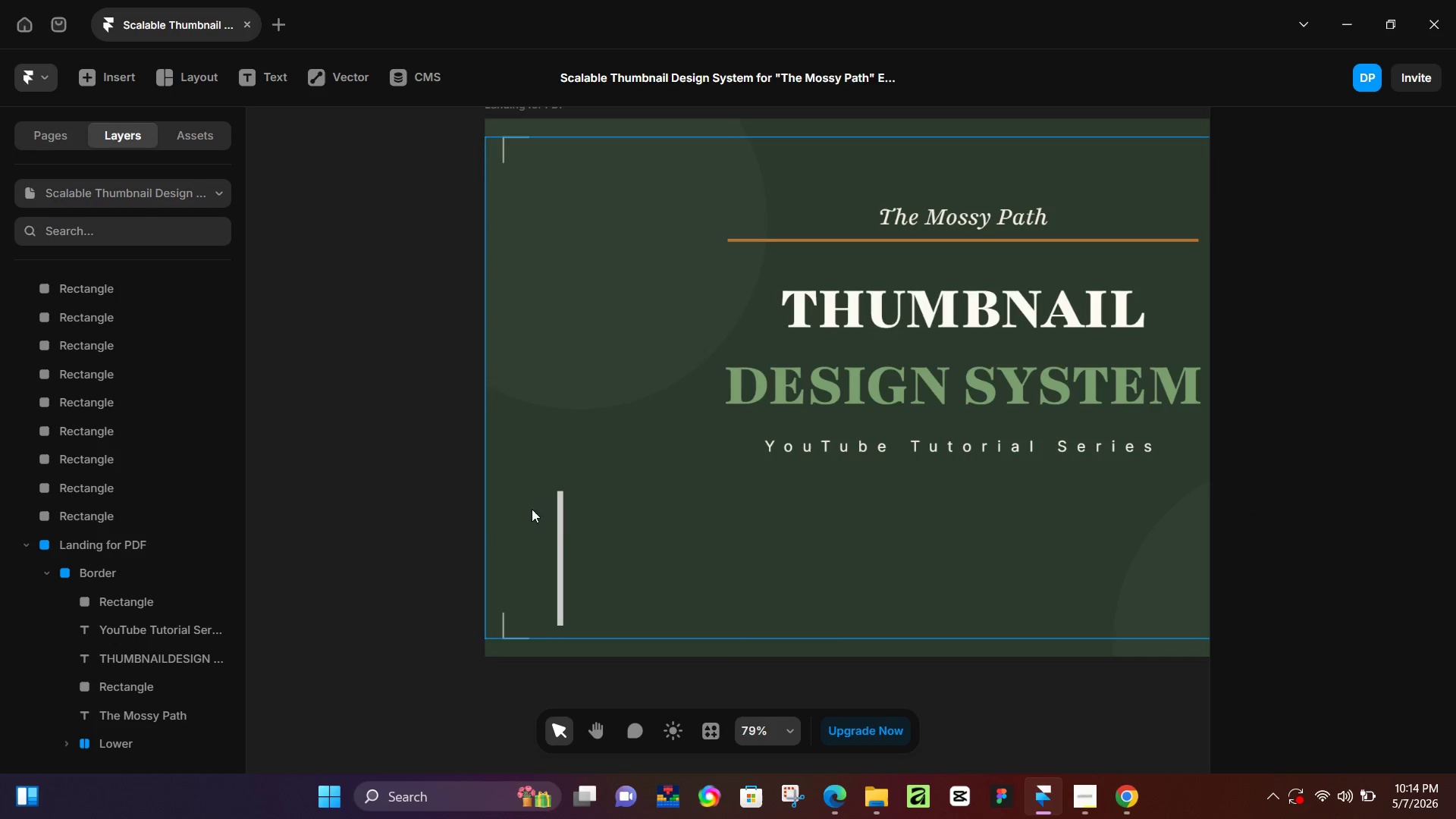 
hold_key(key=ControlLeft, duration=0.88)
scroll: coordinate [670, 503], scroll_direction: up, amount: 5.0
 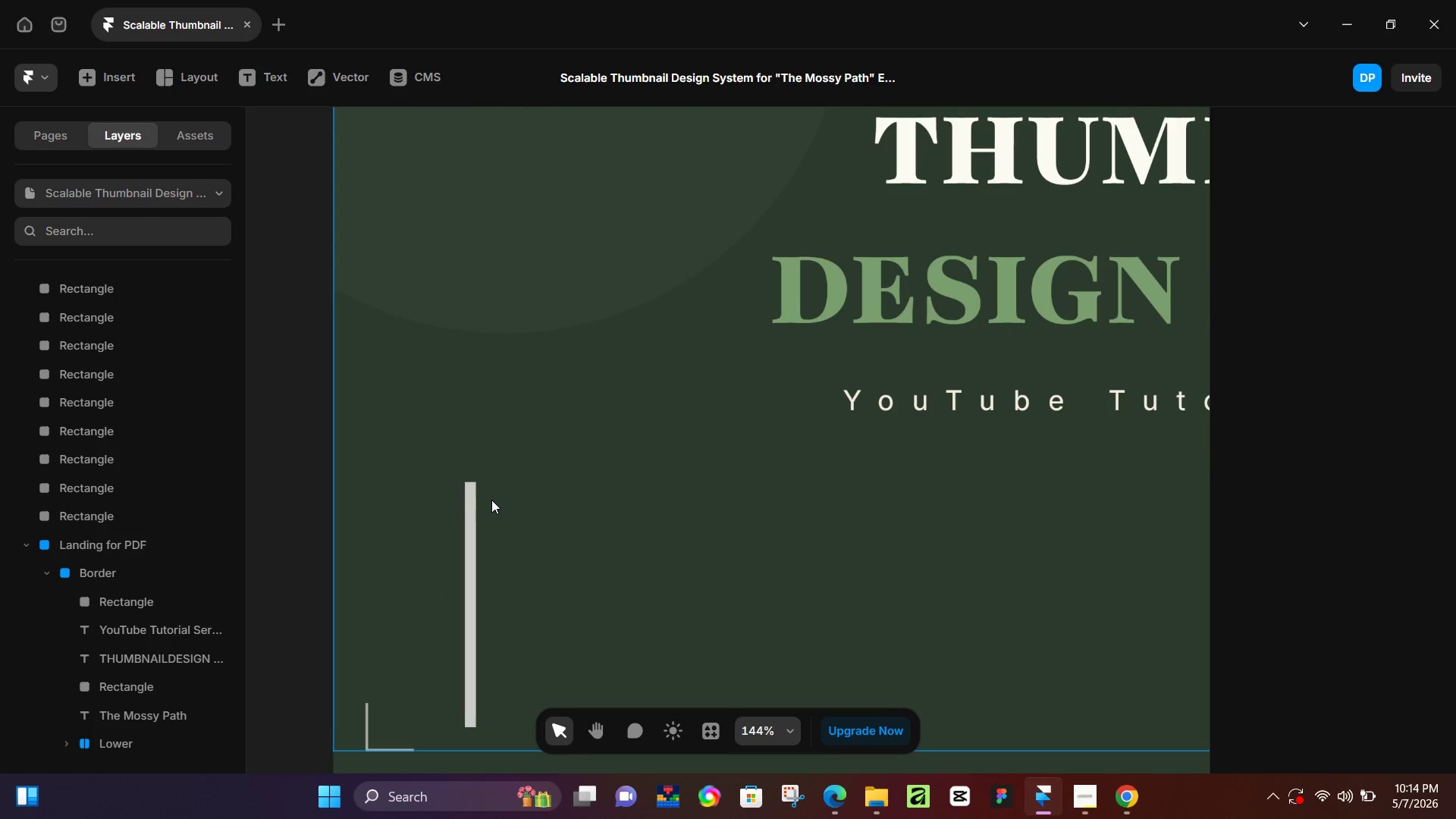 
key(P)
 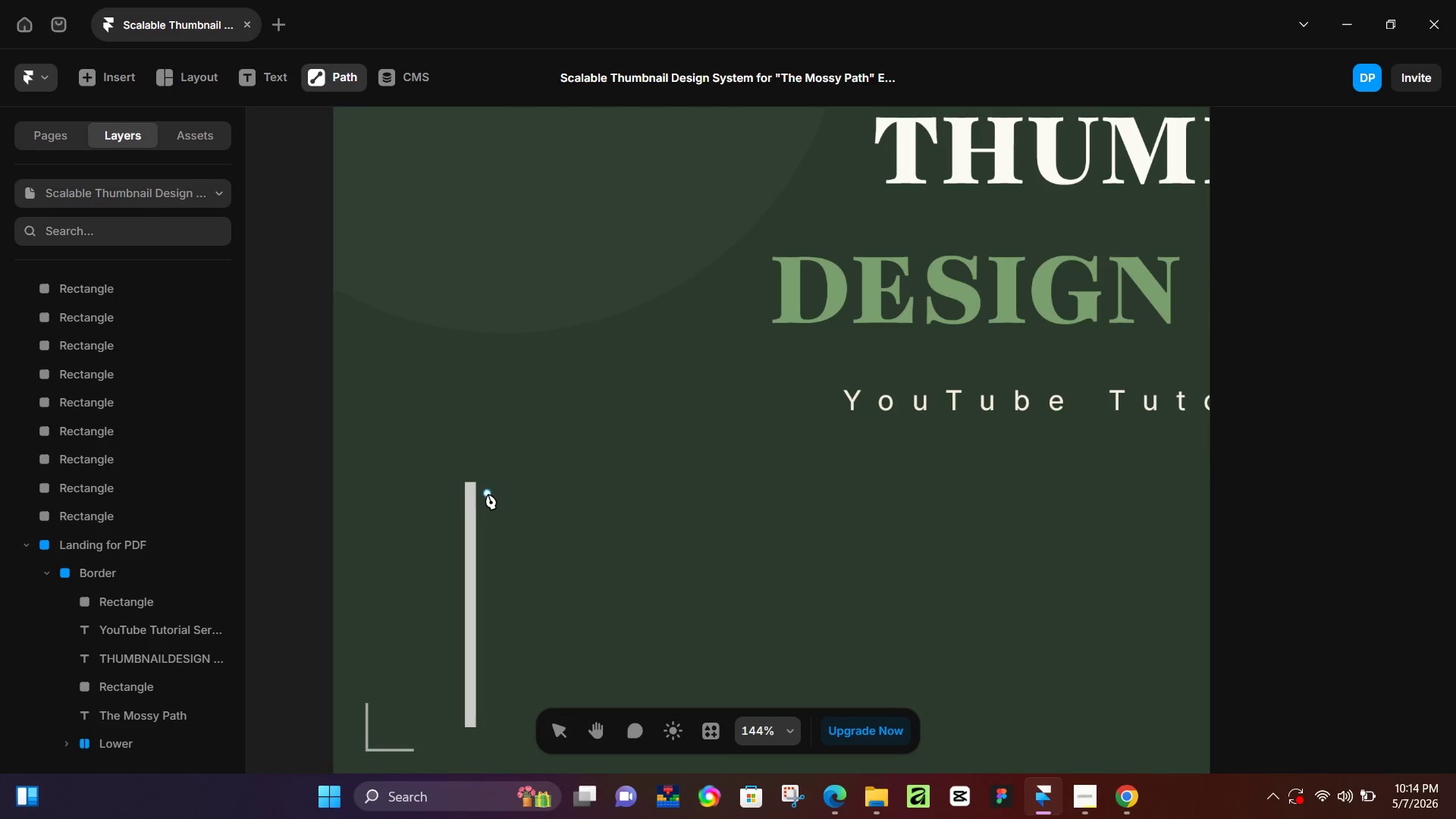 
left_click([488, 494])
 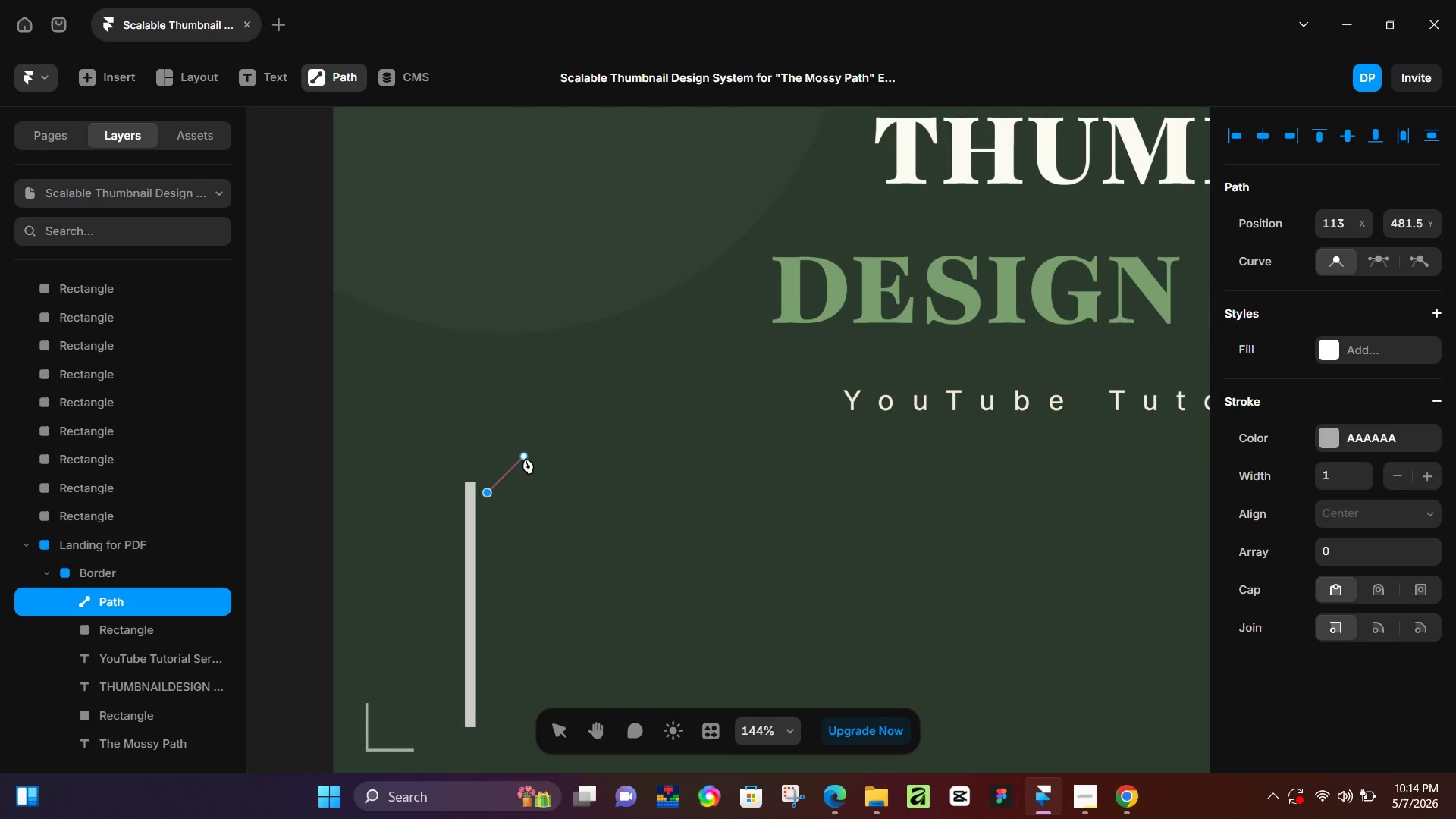 
left_click([522, 462])
 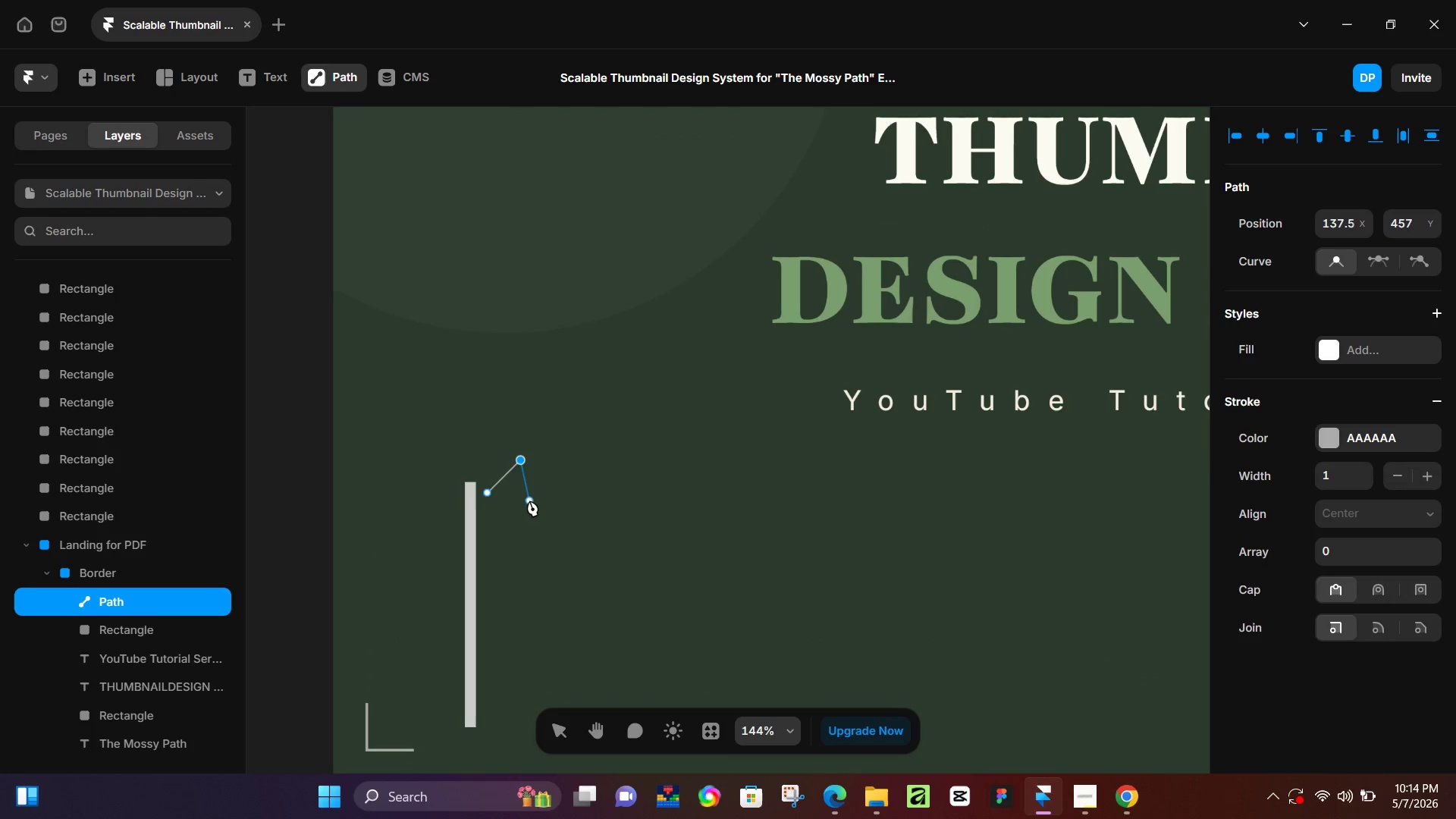 
left_click_drag(start_coordinate=[529, 500], to_coordinate=[523, 497])
 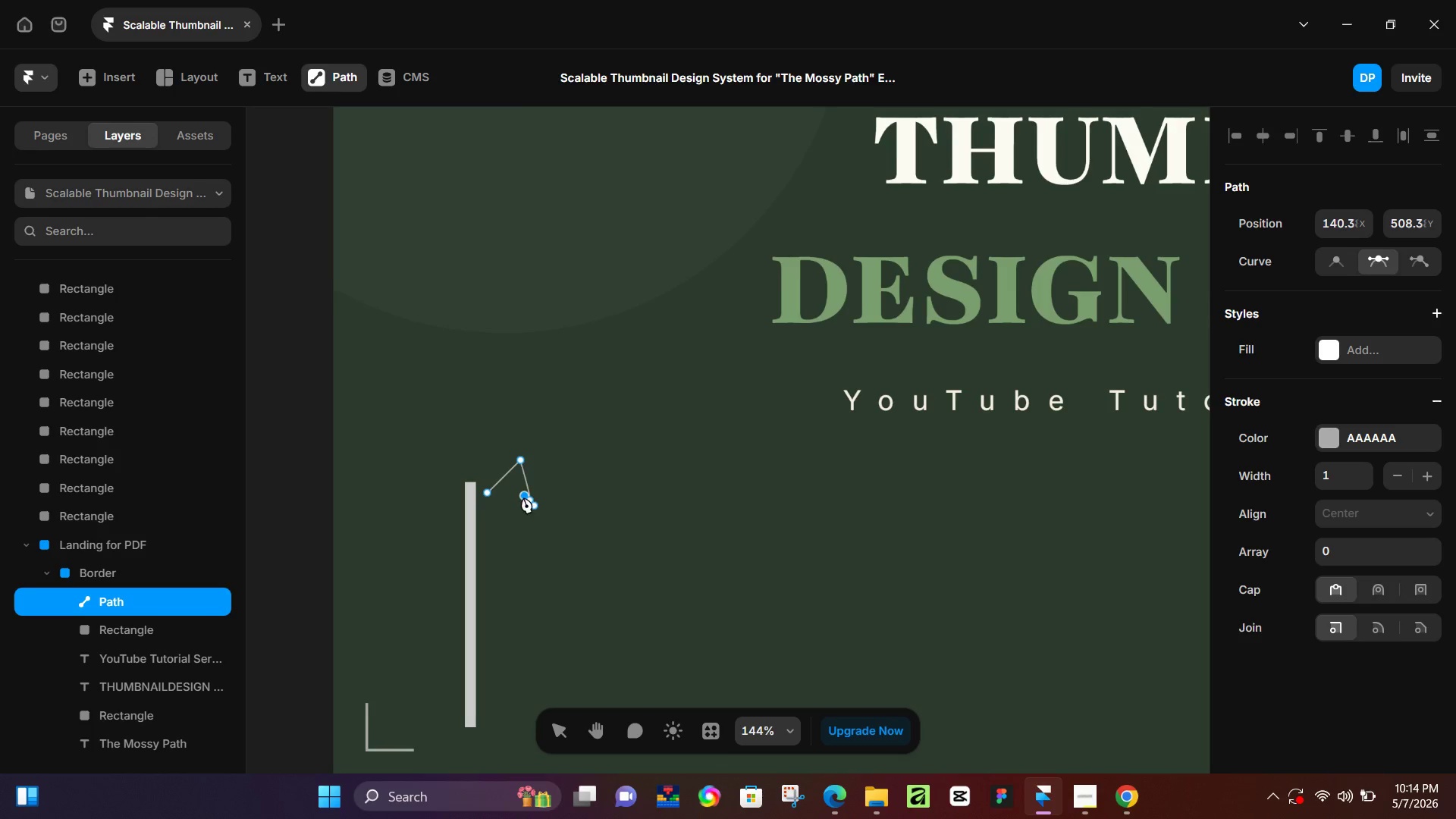 
key(Control+Z)
 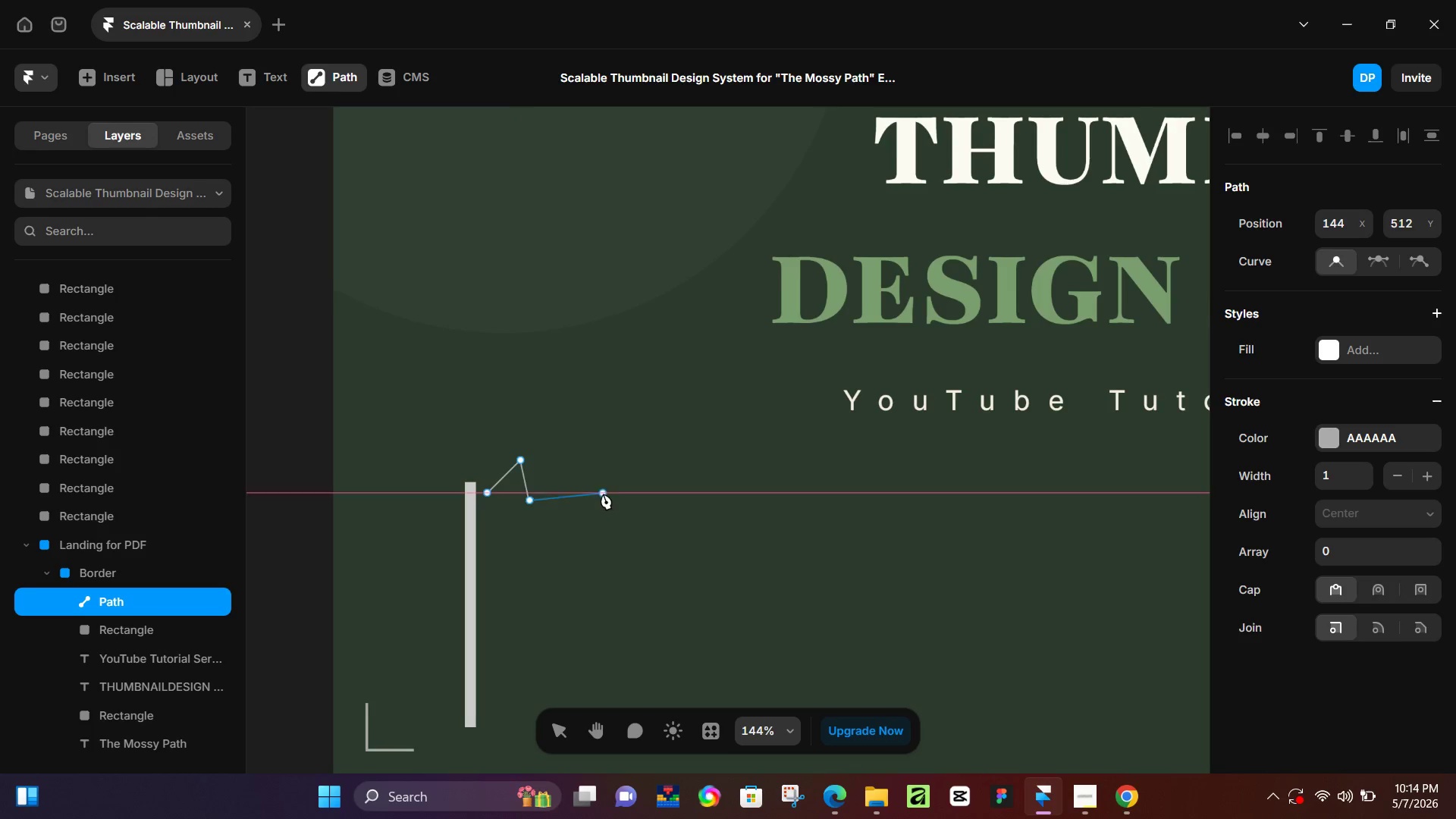 
key(Control+Z)
 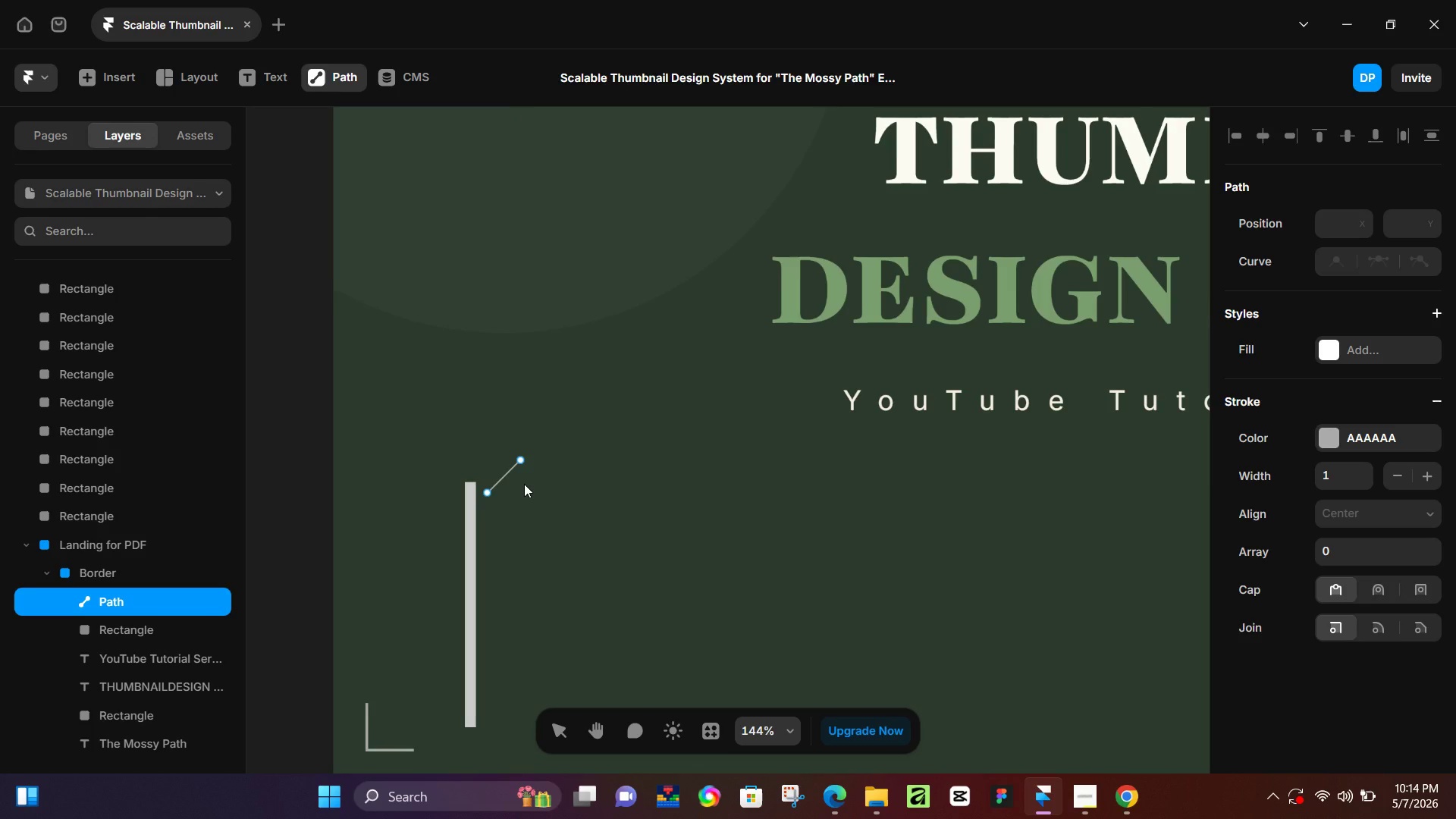 
left_click([524, 484])
 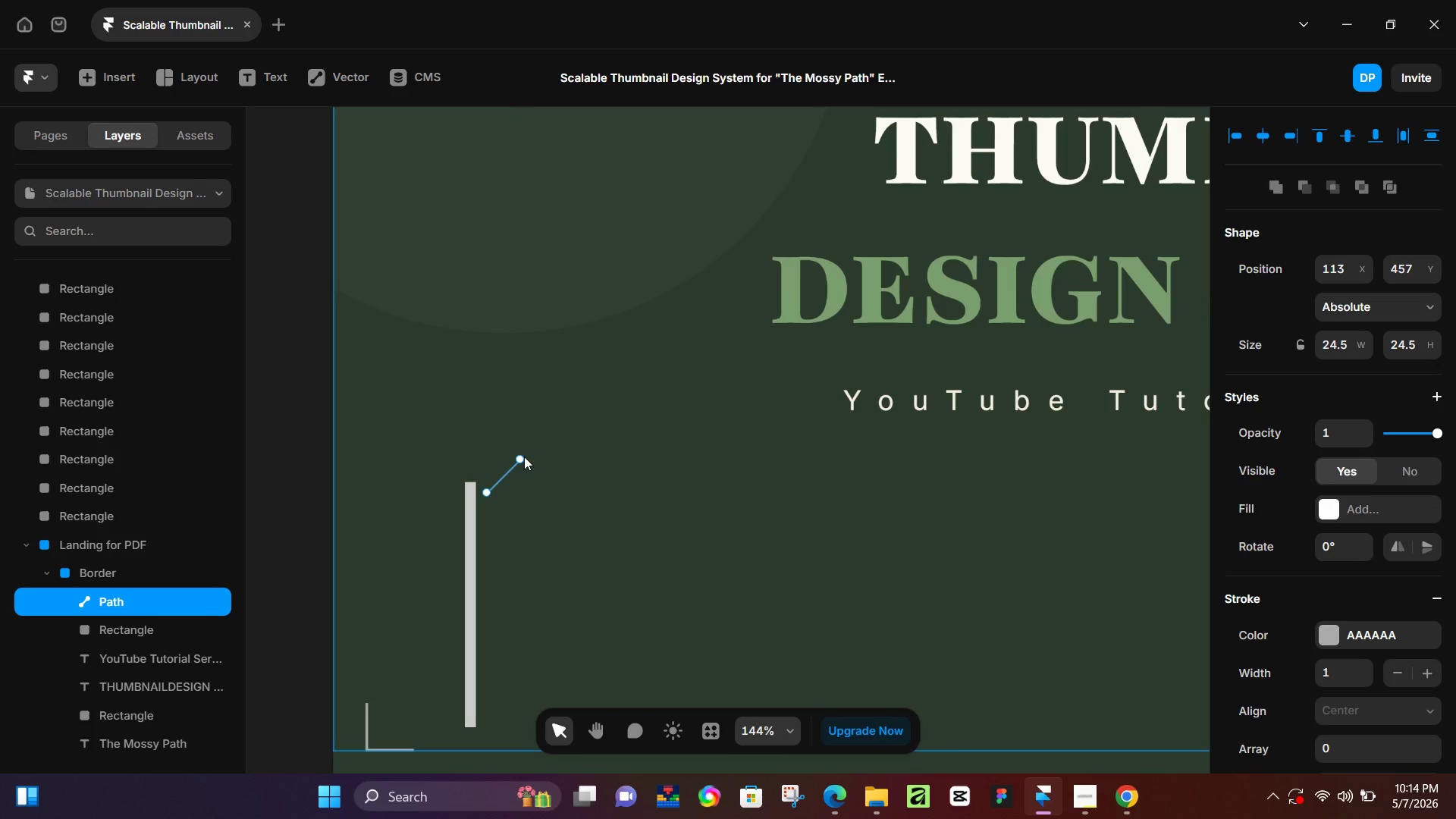 
left_click([522, 460])
 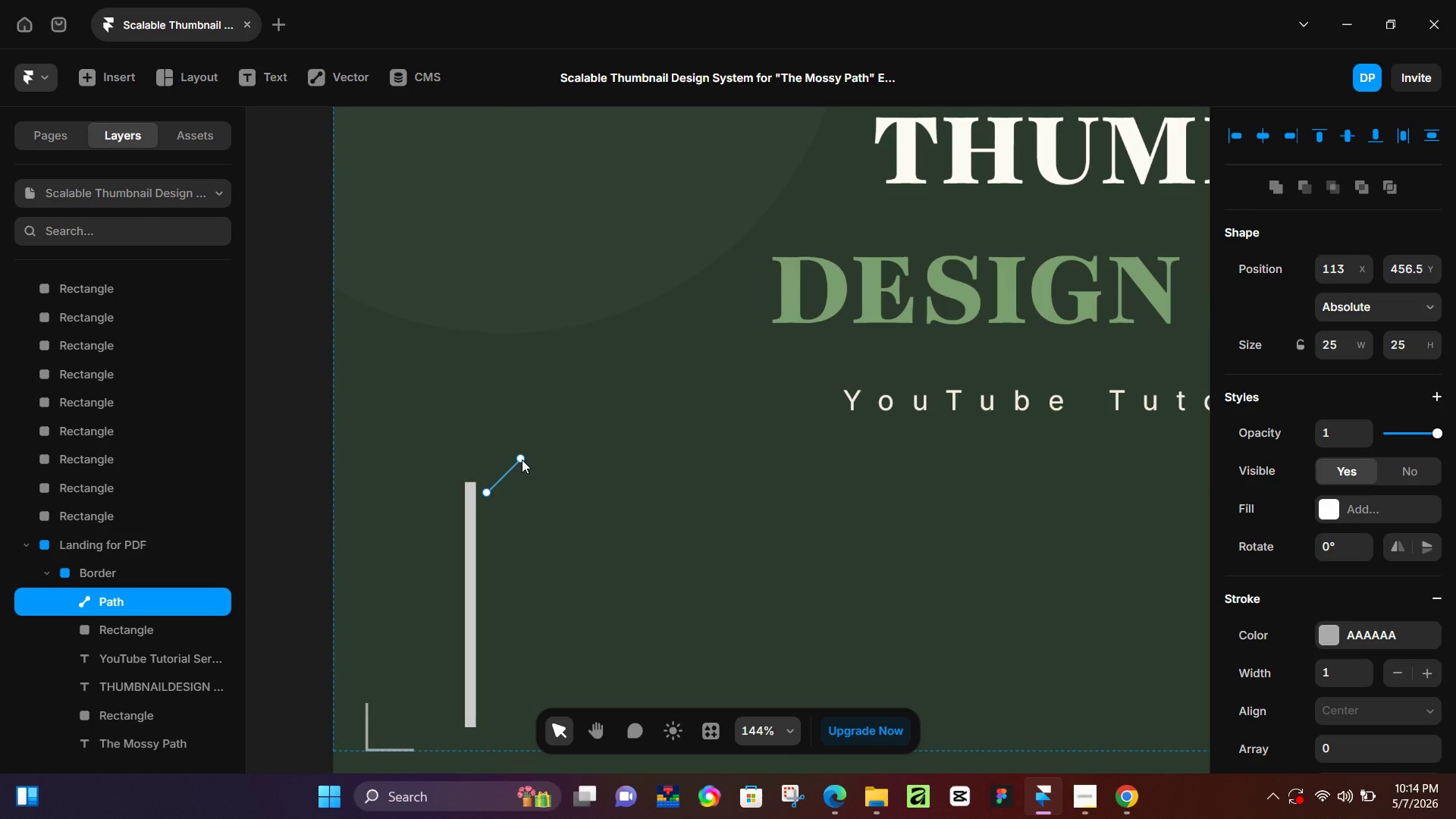 
left_click([522, 460])
 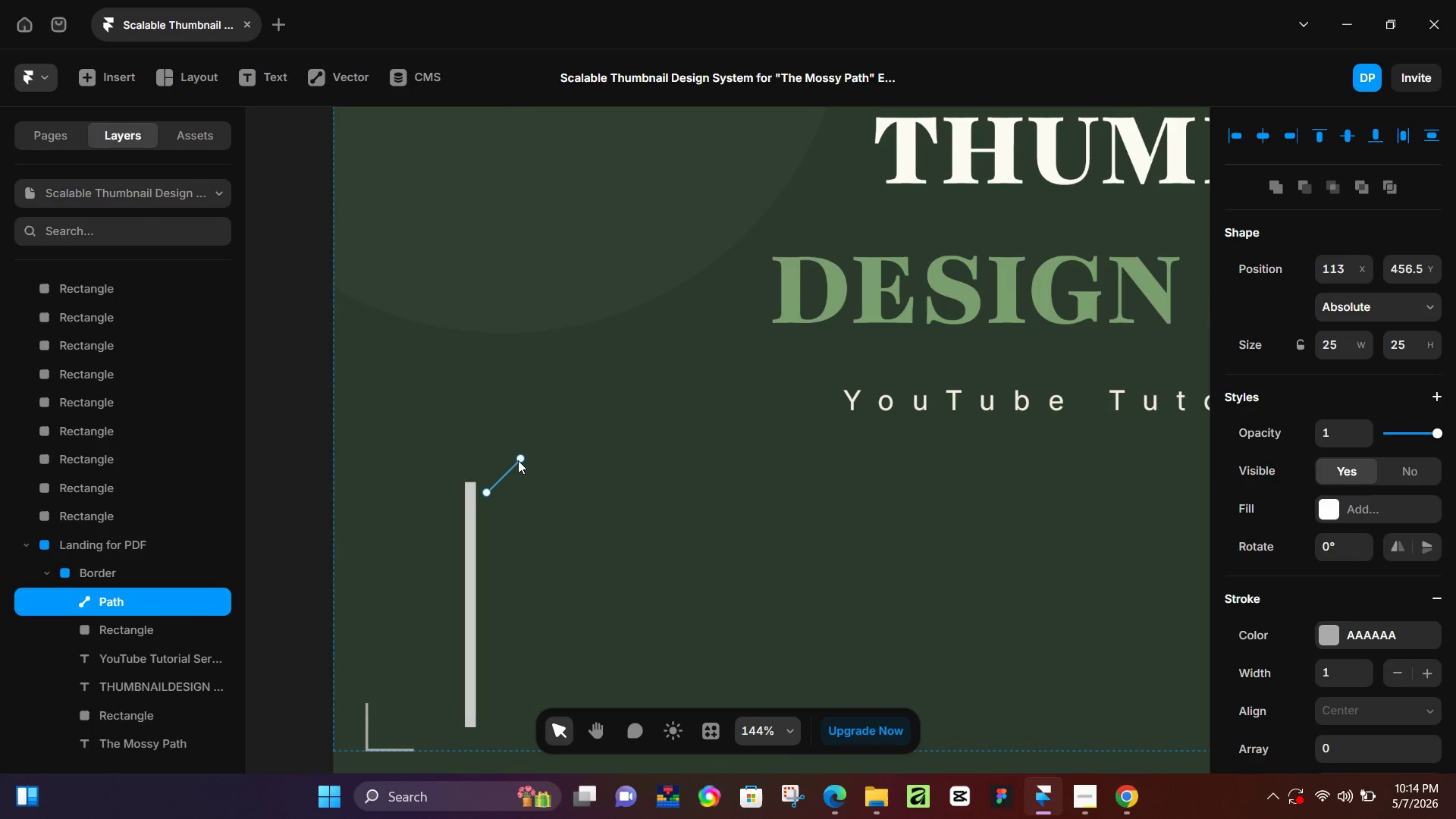 
double_click([519, 456])
 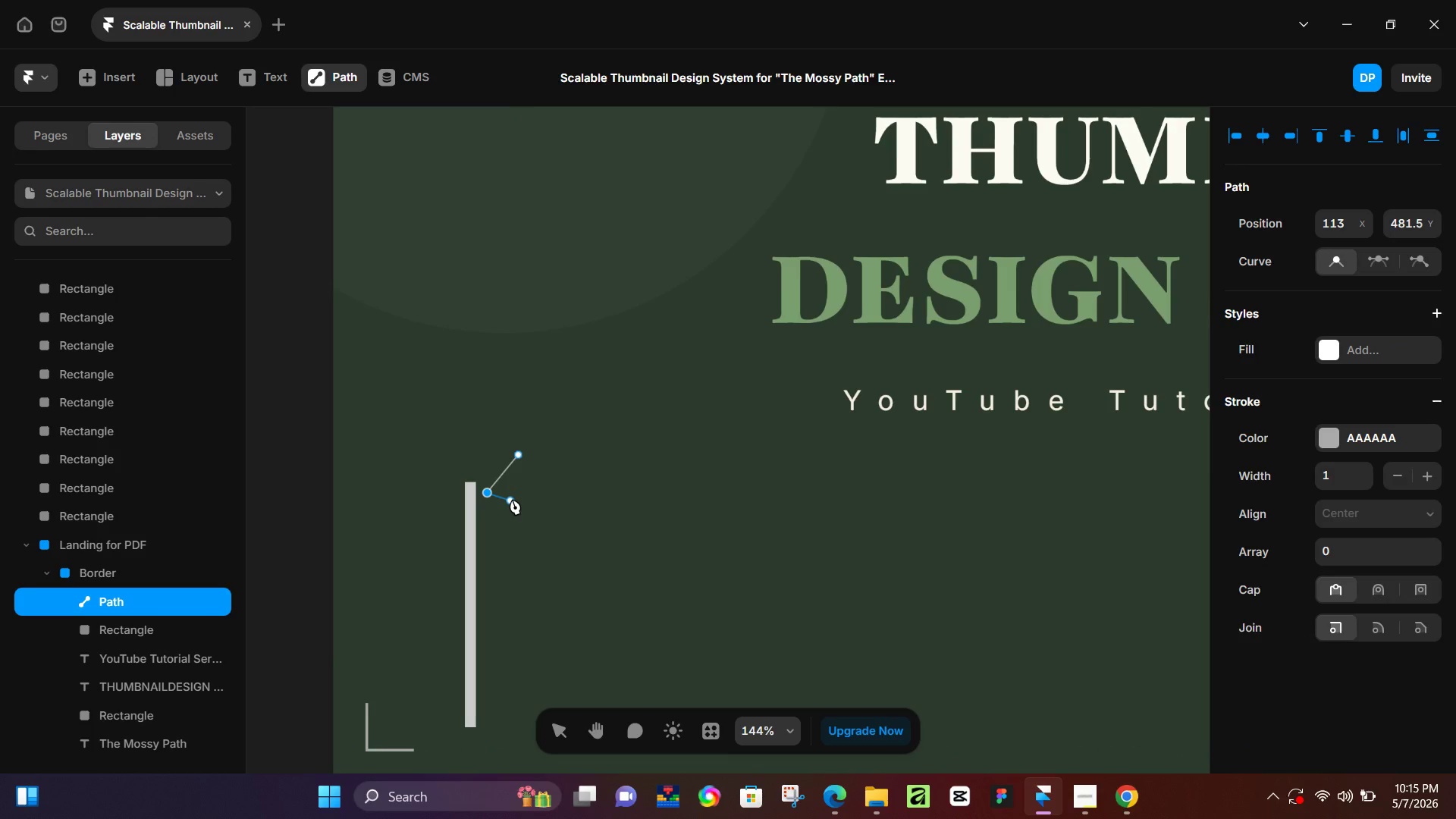 
left_click_drag(start_coordinate=[515, 494], to_coordinate=[529, 484])
 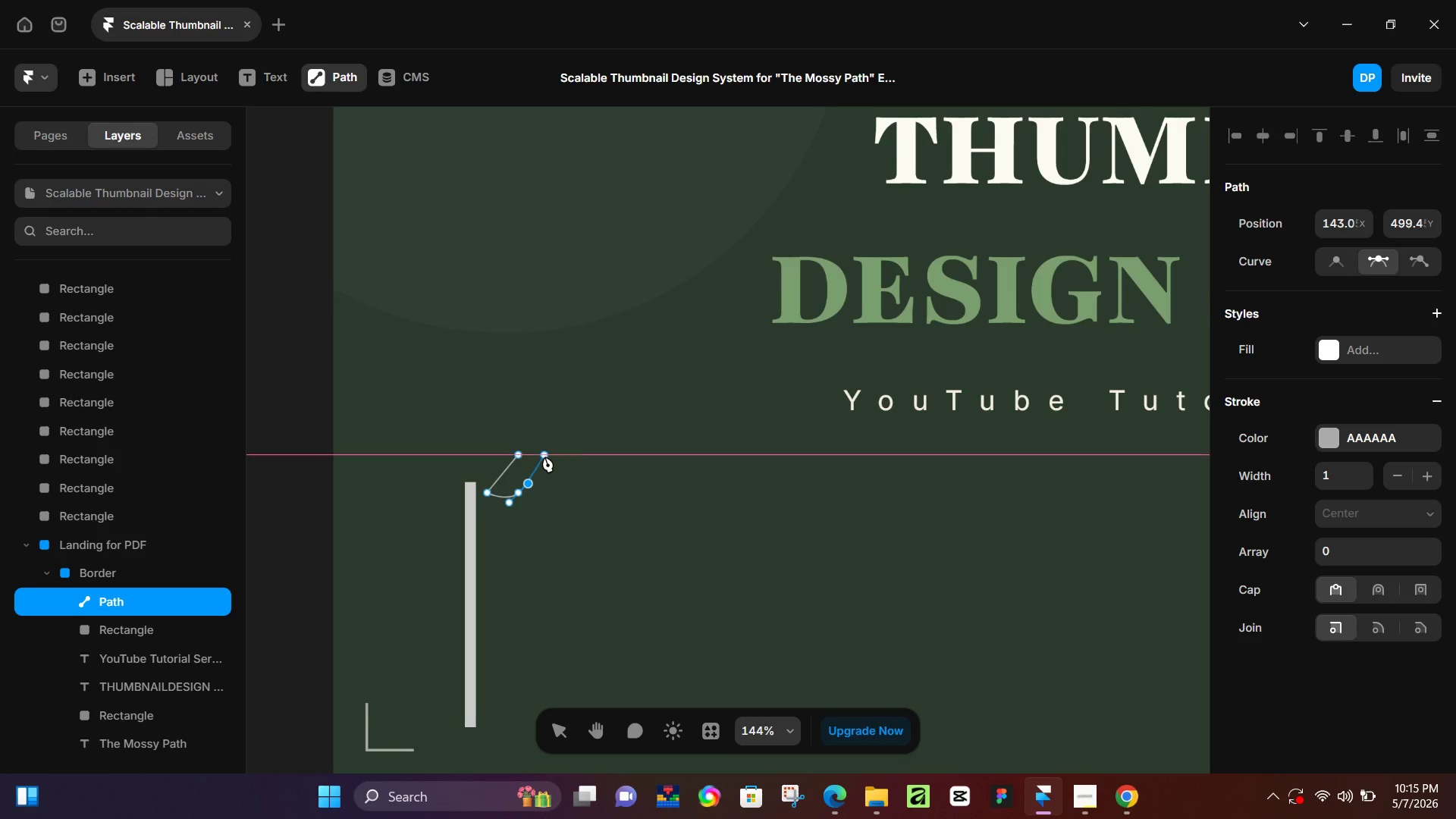 
left_click_drag(start_coordinate=[544, 457], to_coordinate=[545, 439])
 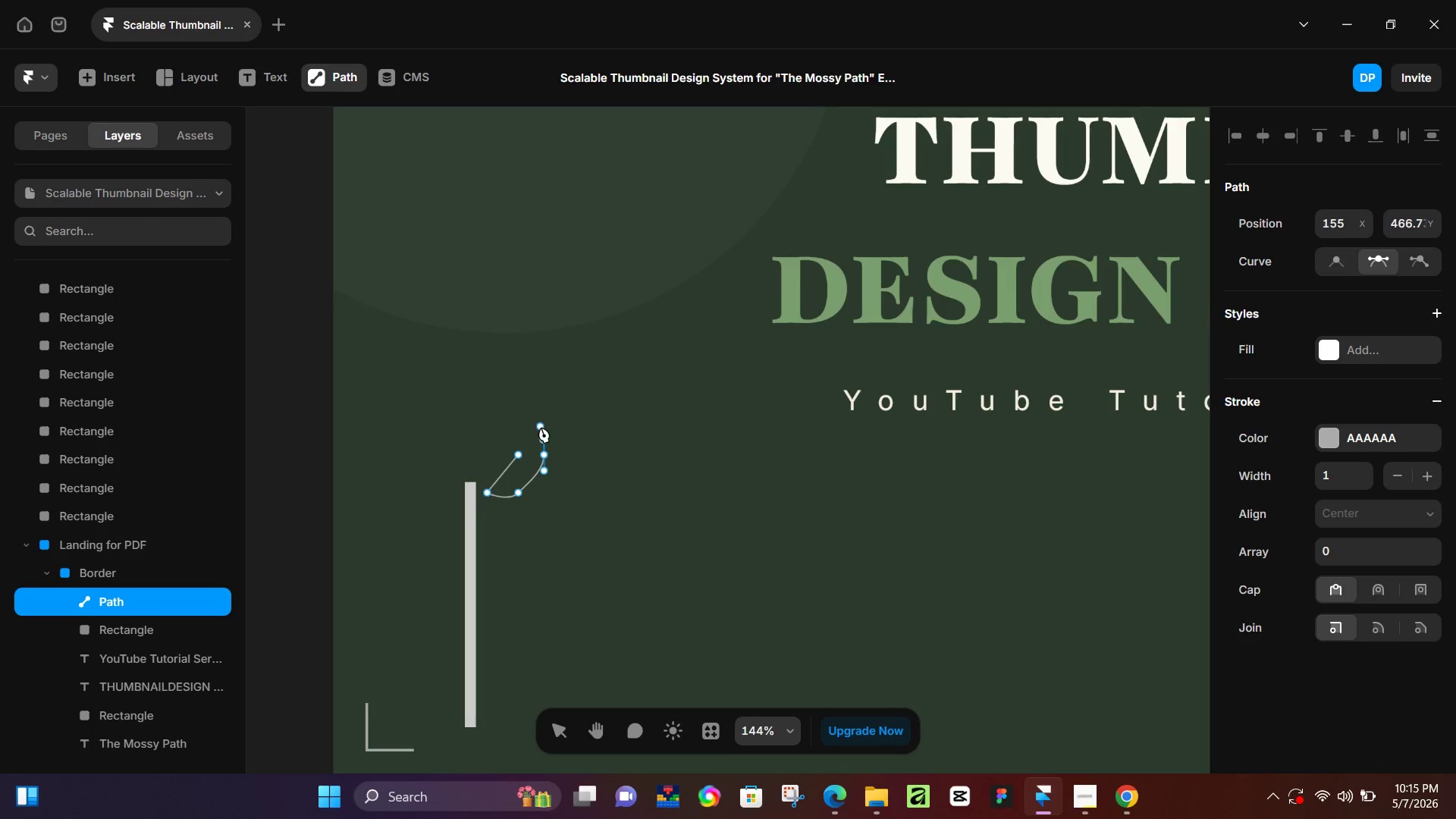 
left_click([542, 425])
 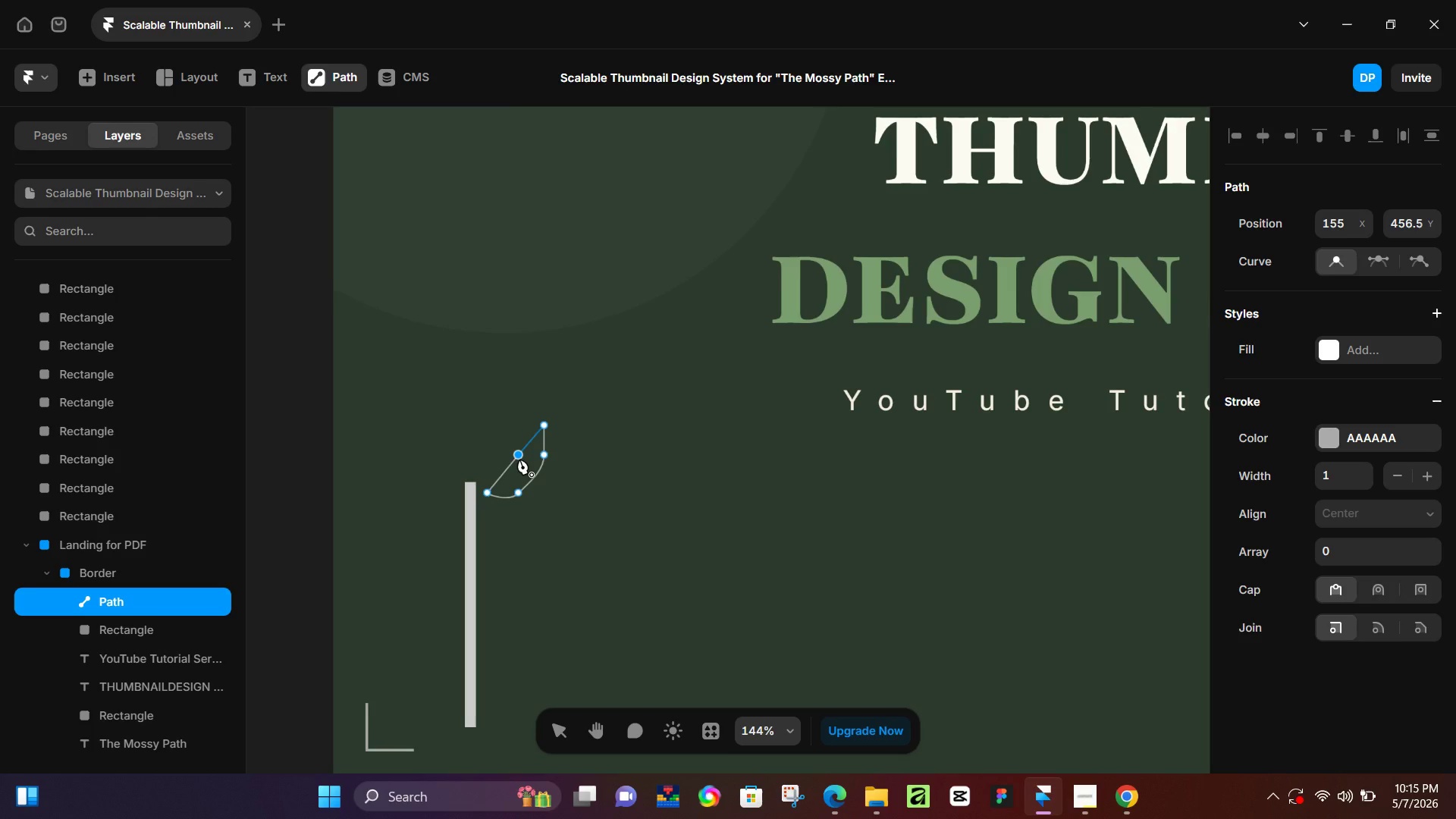 
left_click([519, 459])
 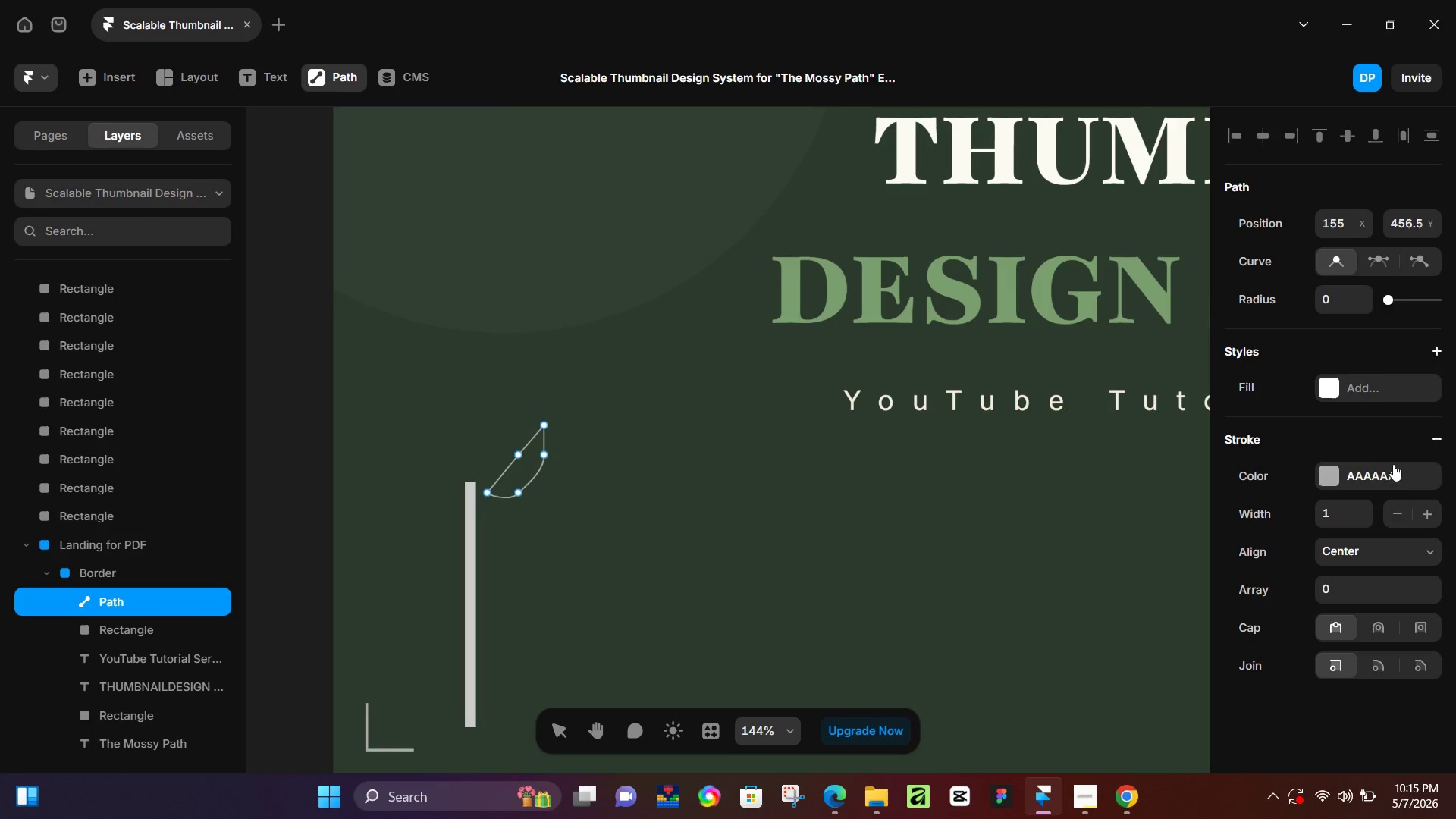 
left_click([1430, 447])
 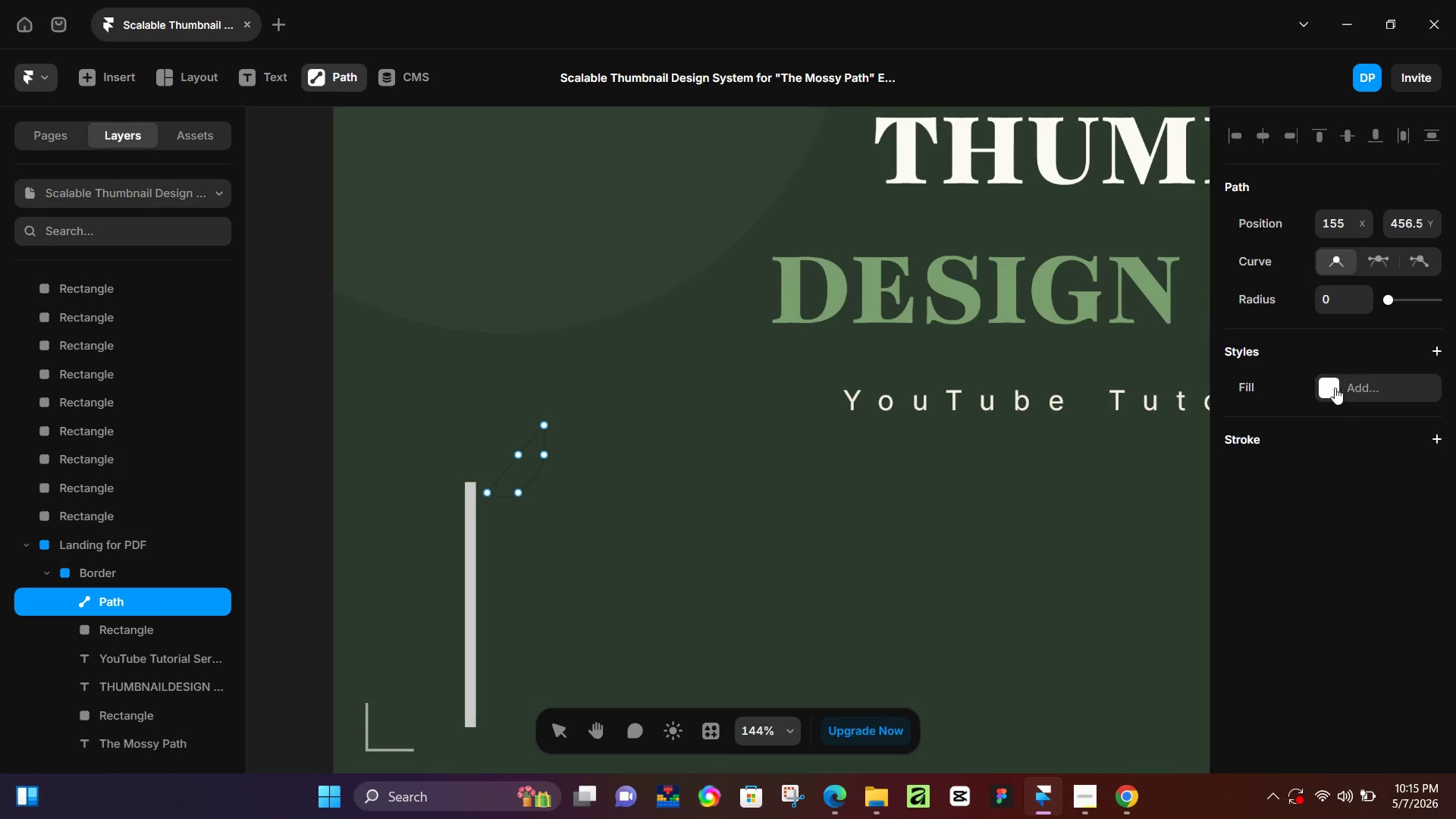 
left_click([1335, 388])
 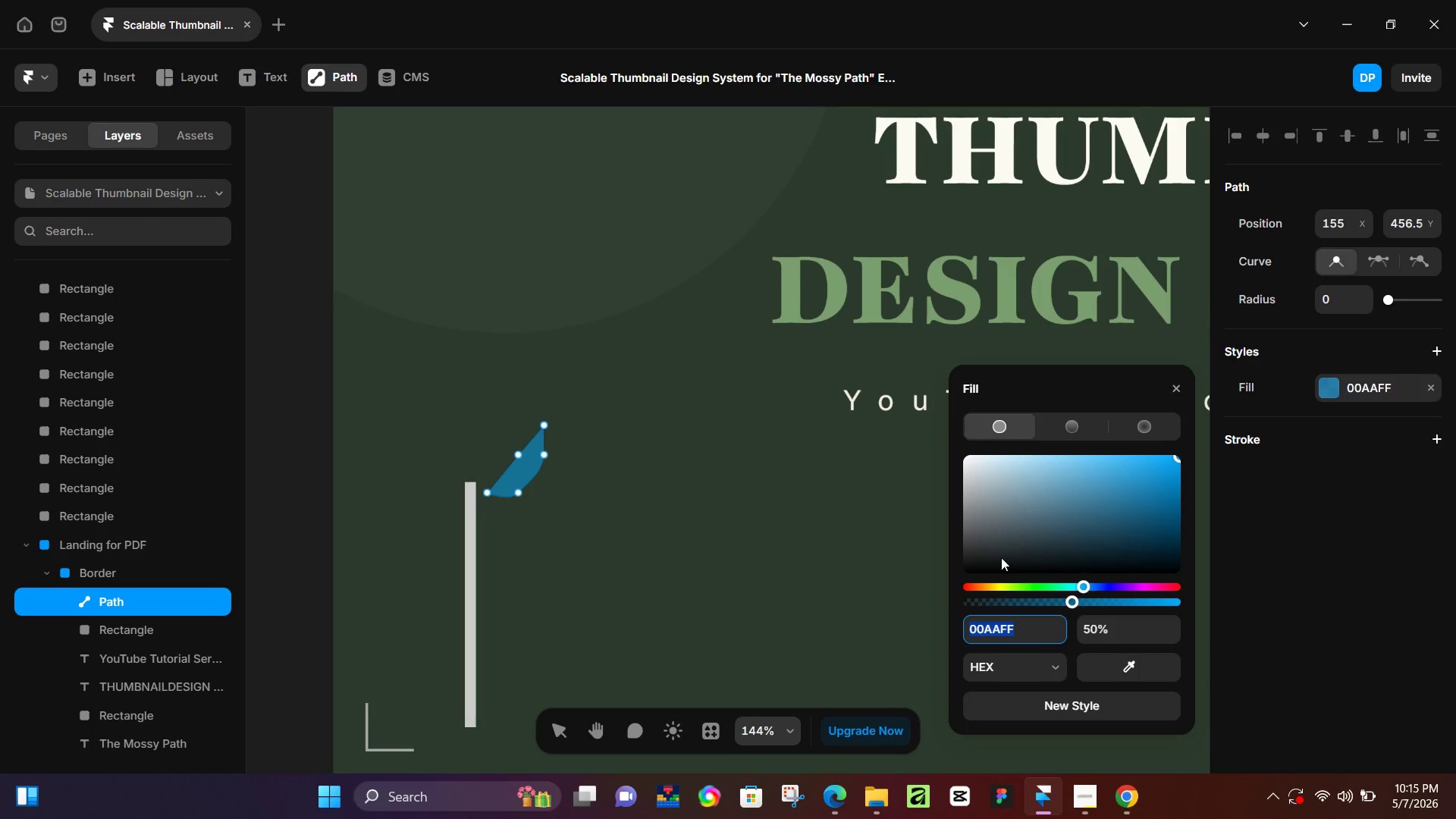 
left_click_drag(start_coordinate=[984, 517], to_coordinate=[964, 466])
 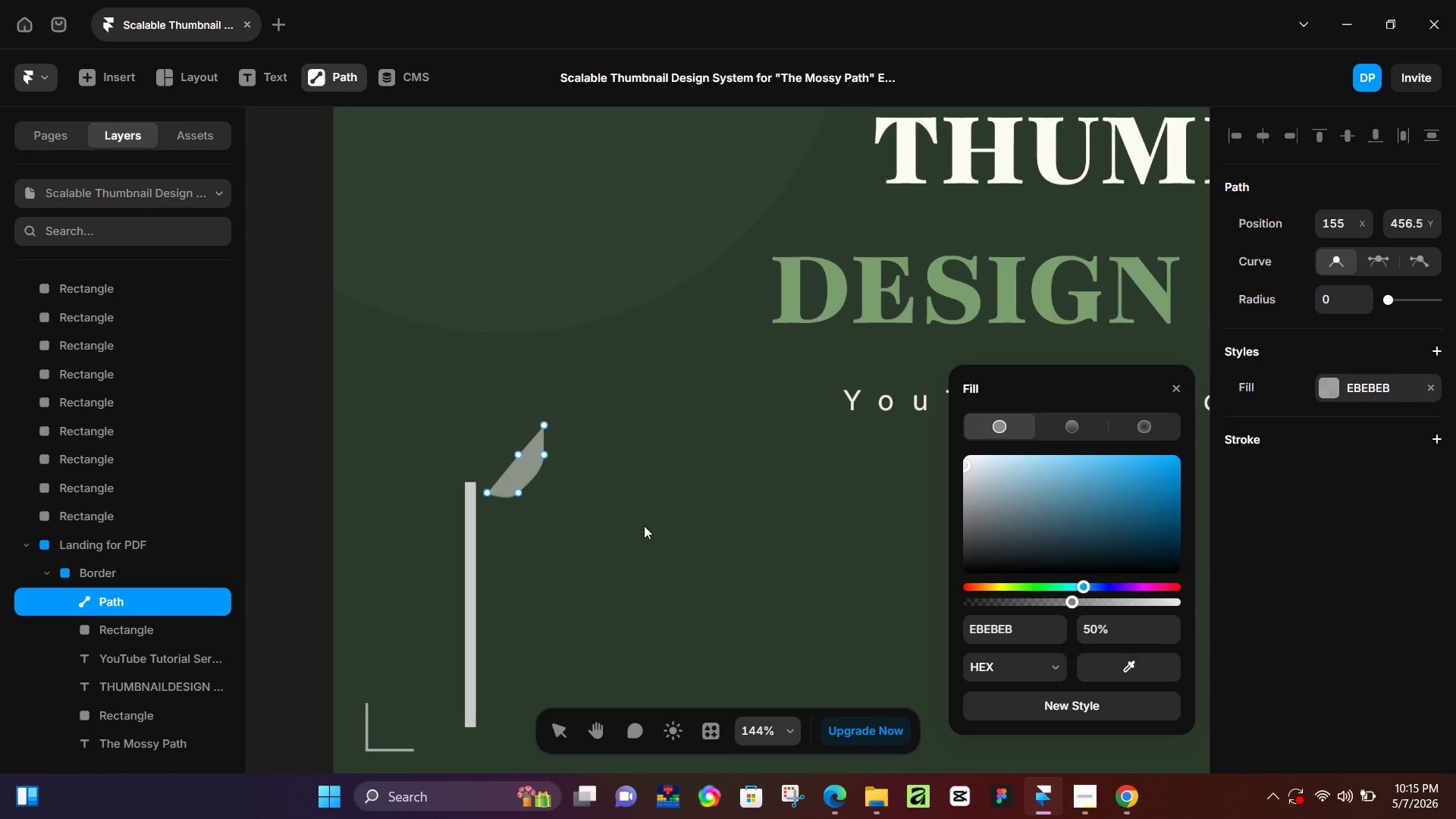 
left_click([644, 526])
 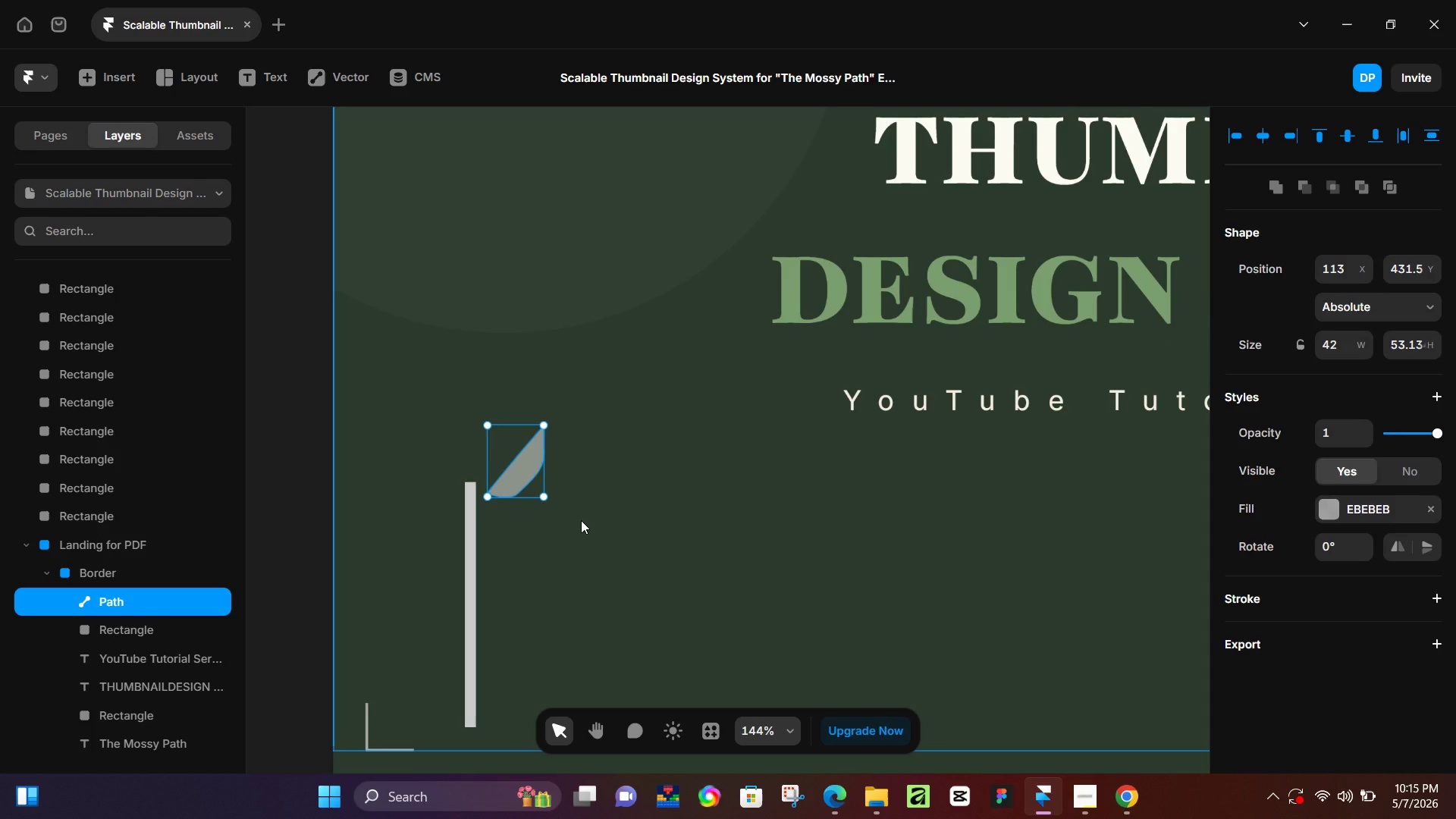 
left_click([581, 520])
 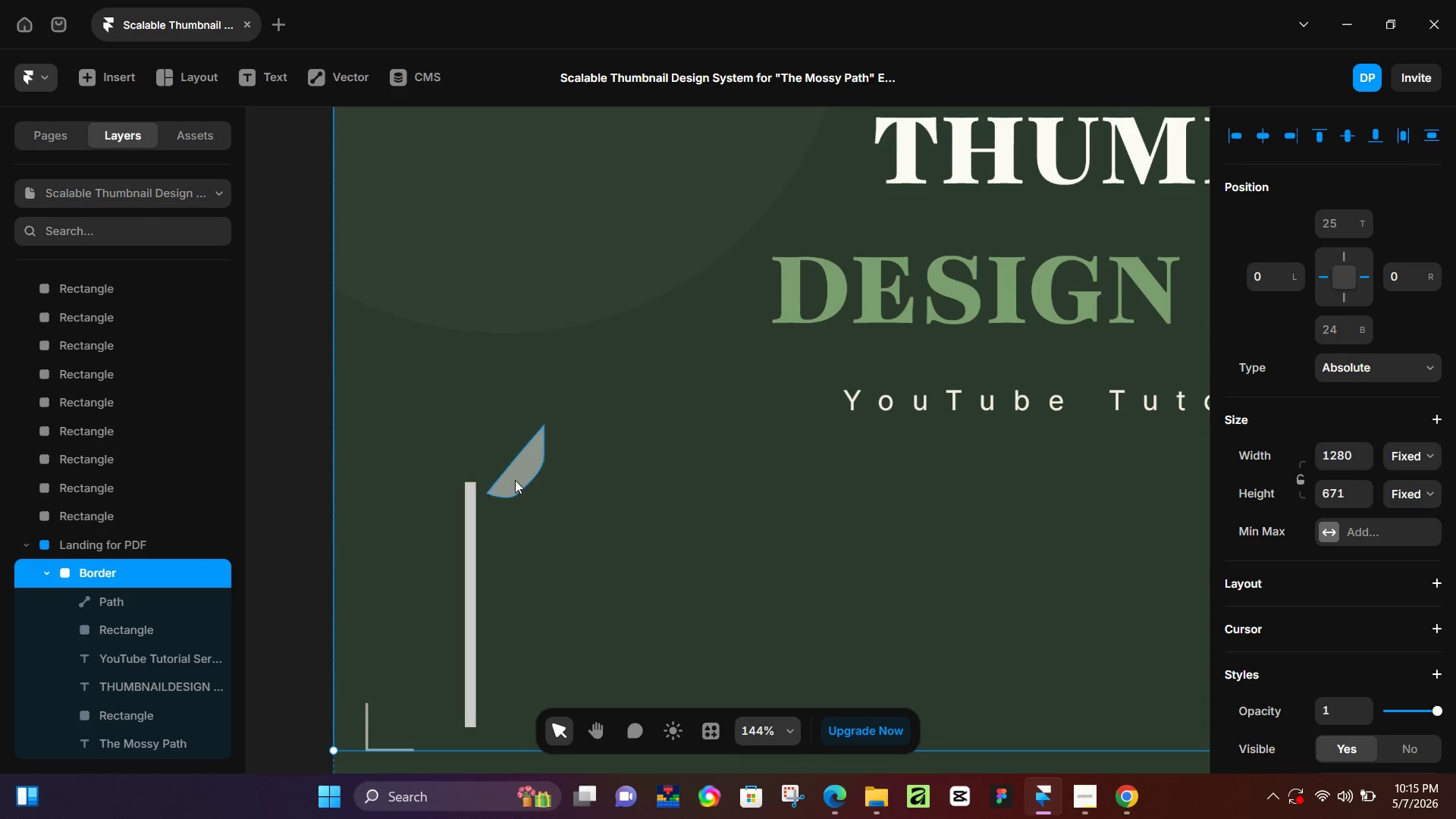 
left_click([515, 477])
 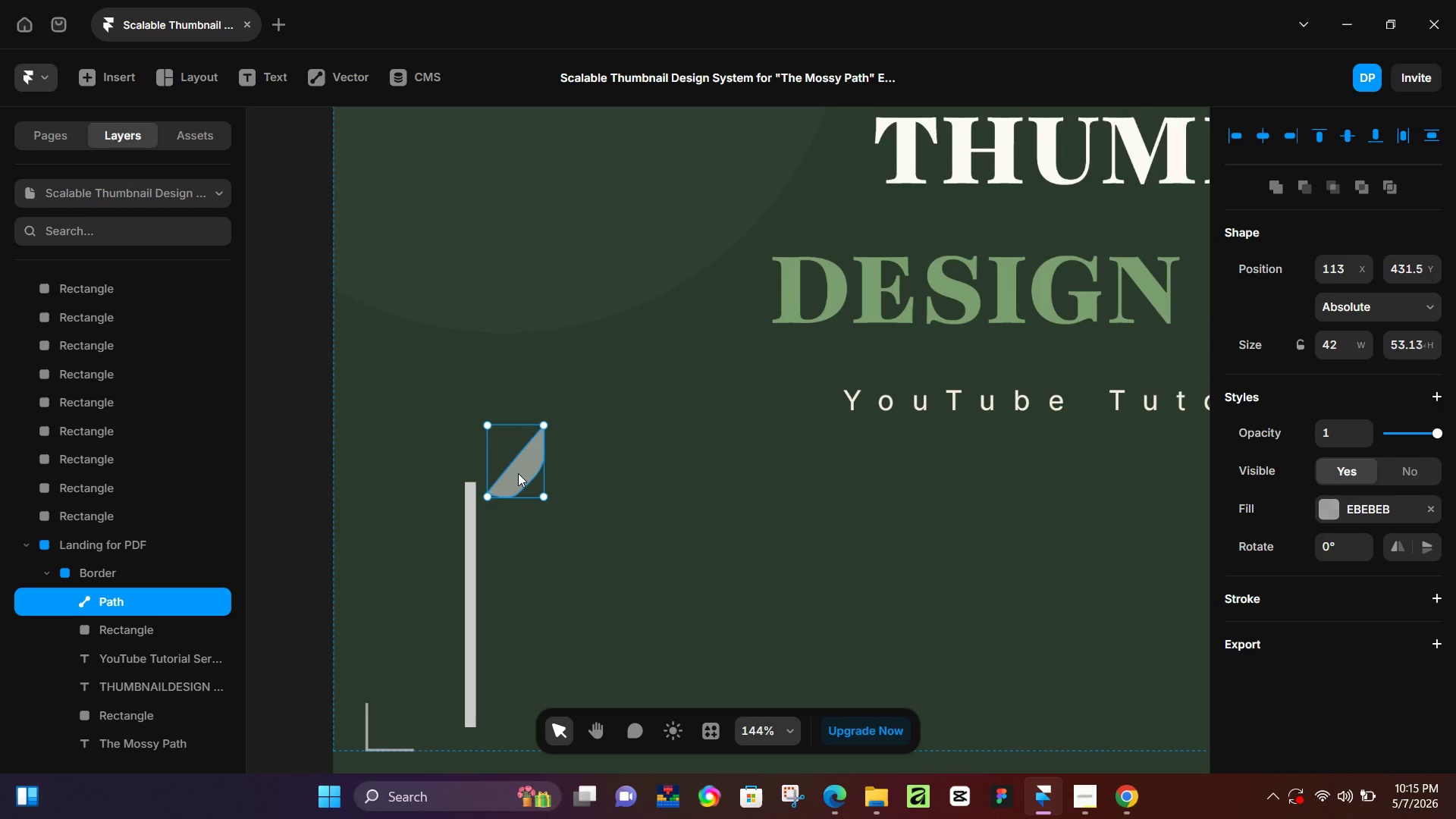 
left_click_drag(start_coordinate=[519, 473], to_coordinate=[504, 476])
 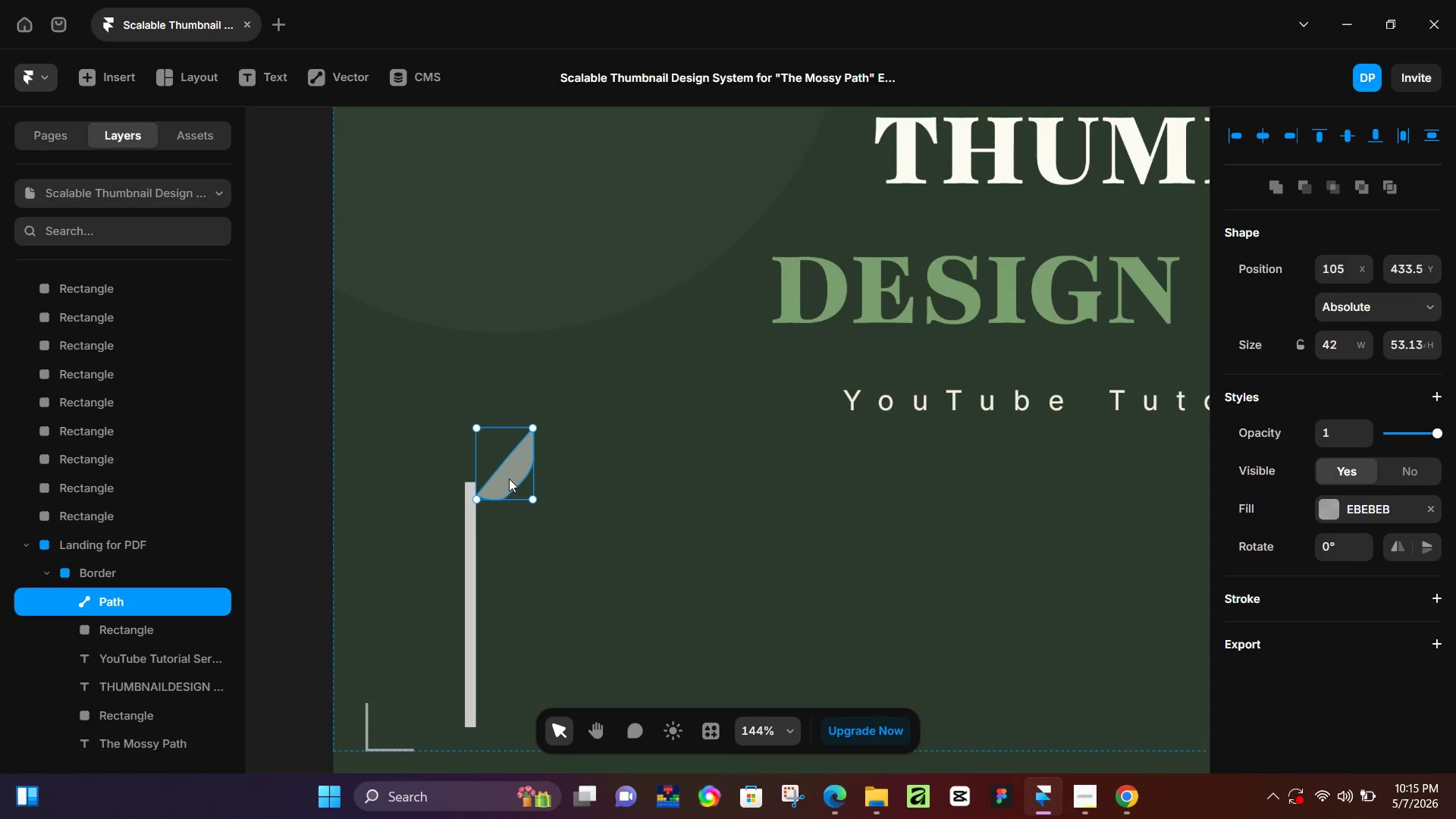 
hold_key(key=AltLeft, duration=1.23)
left_click_drag(start_coordinate=[510, 479], to_coordinate=[508, 512])
 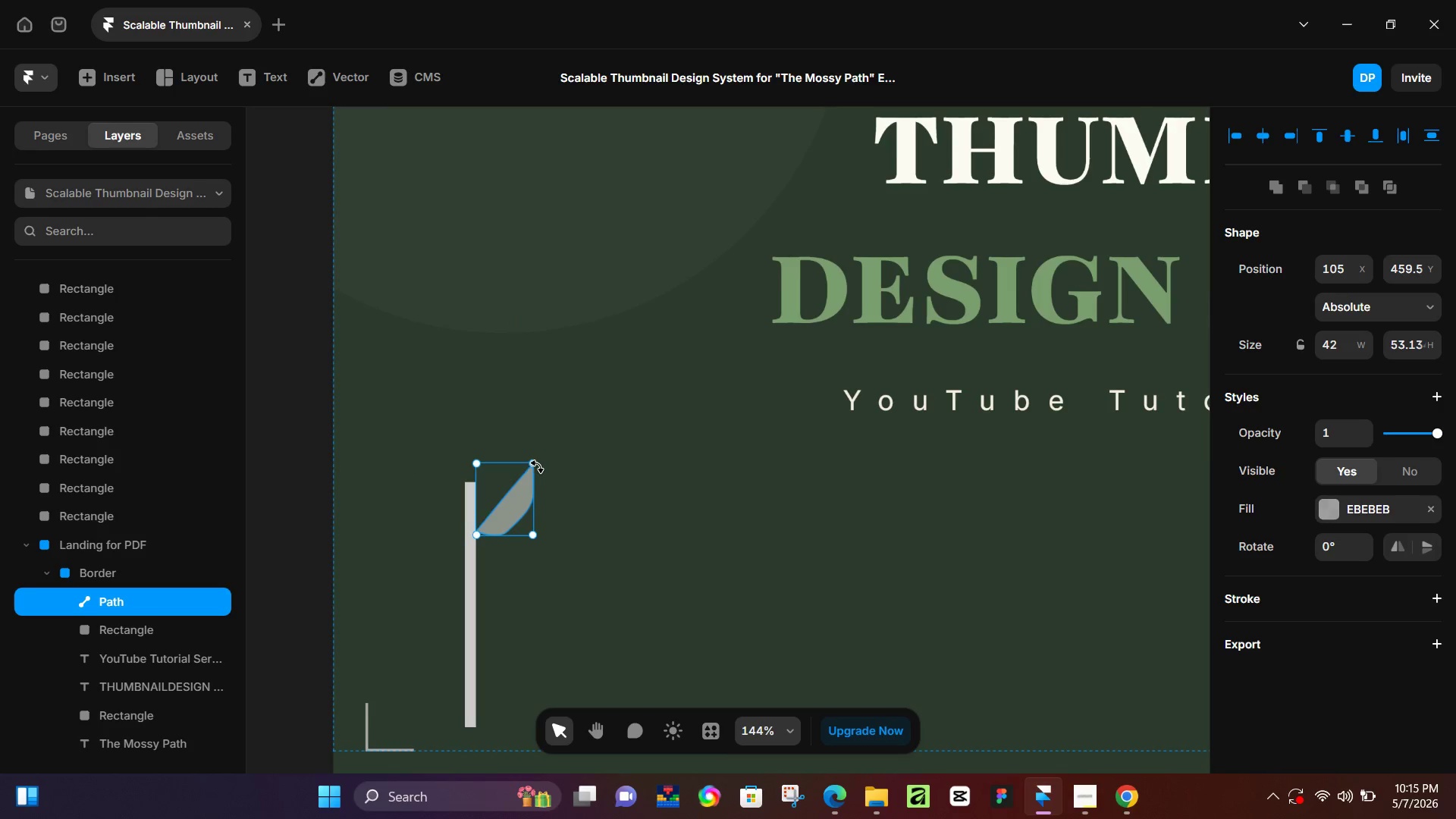 
key(Control+Z)
 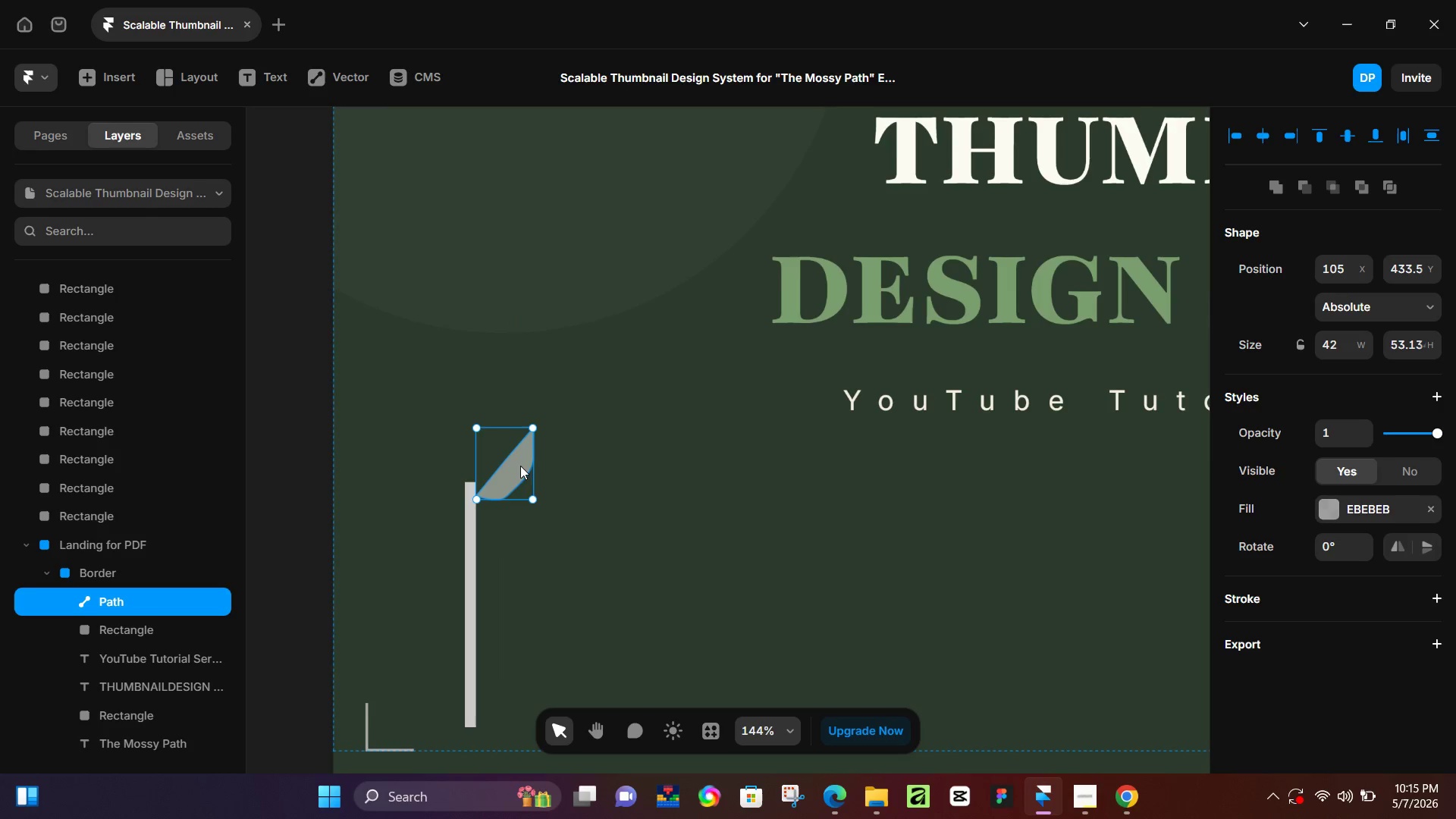 
hold_key(key=AltLeft, duration=1.5)
left_click_drag(start_coordinate=[518, 466], to_coordinate=[518, 501])
 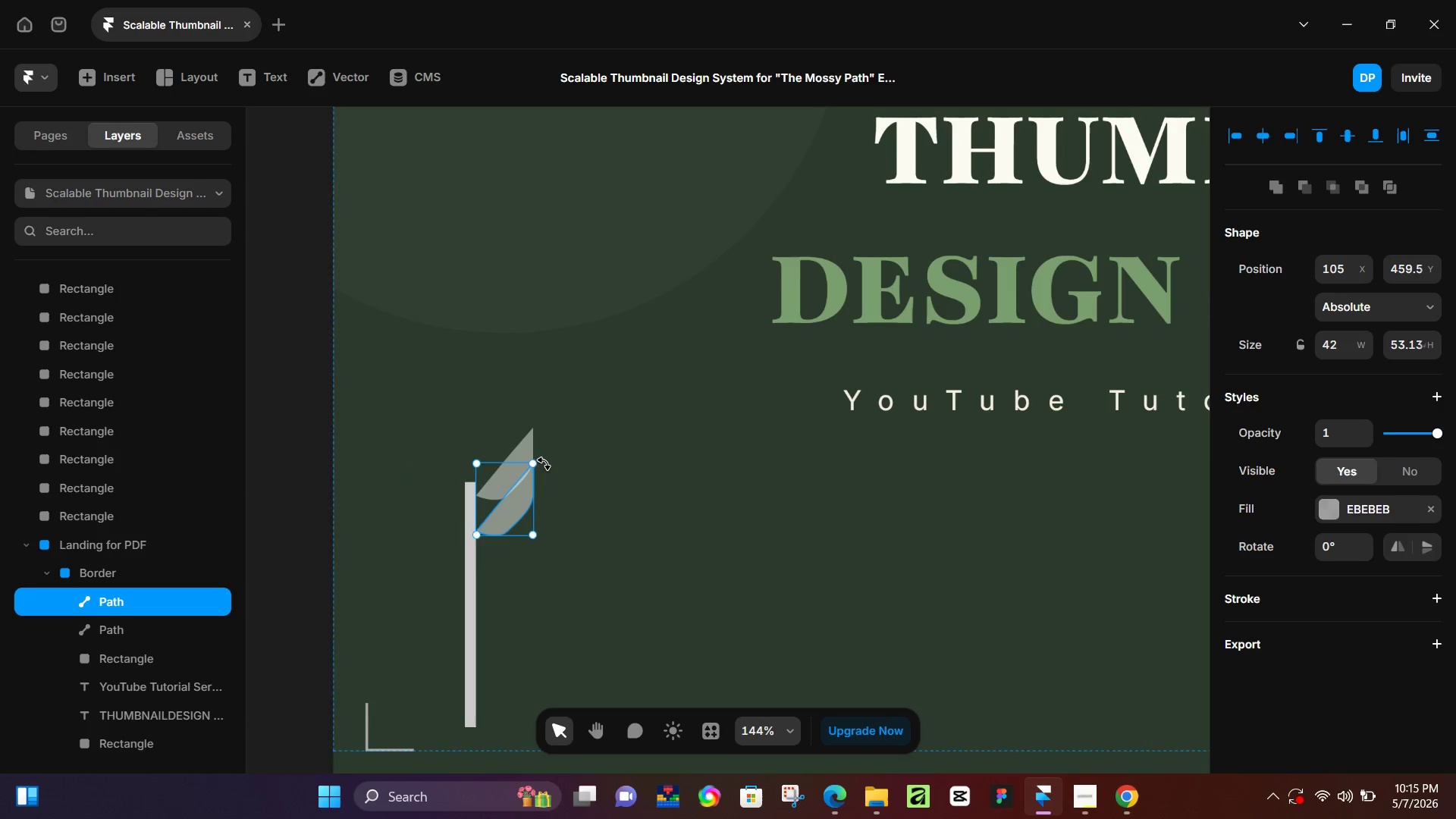 
hold_key(key=AltLeft, duration=0.55)
 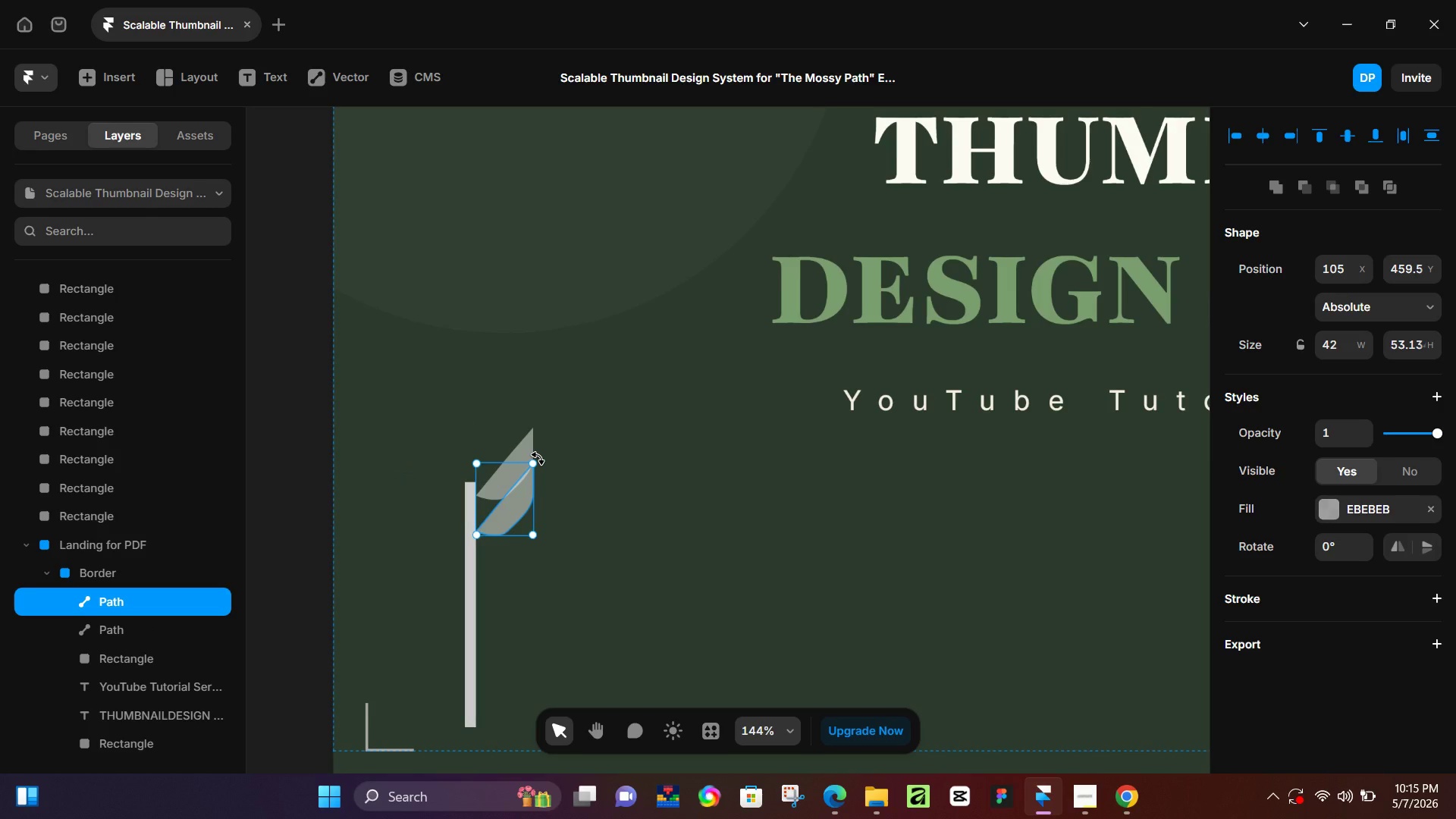 
left_click_drag(start_coordinate=[538, 458], to_coordinate=[551, 464])
 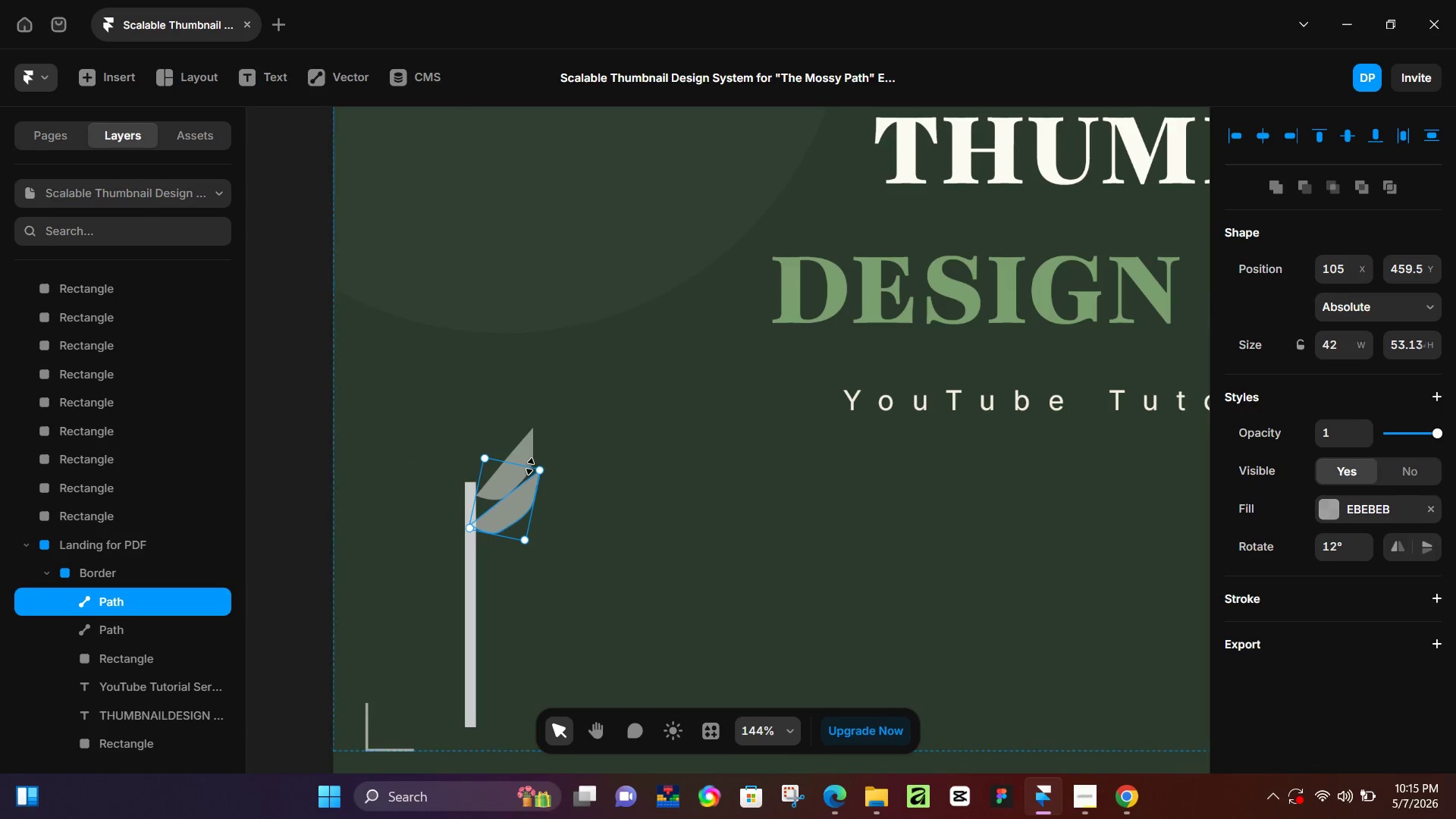 
hold_key(key=ShiftLeft, duration=1.52)
left_click_drag(start_coordinate=[541, 471], to_coordinate=[560, 447])
 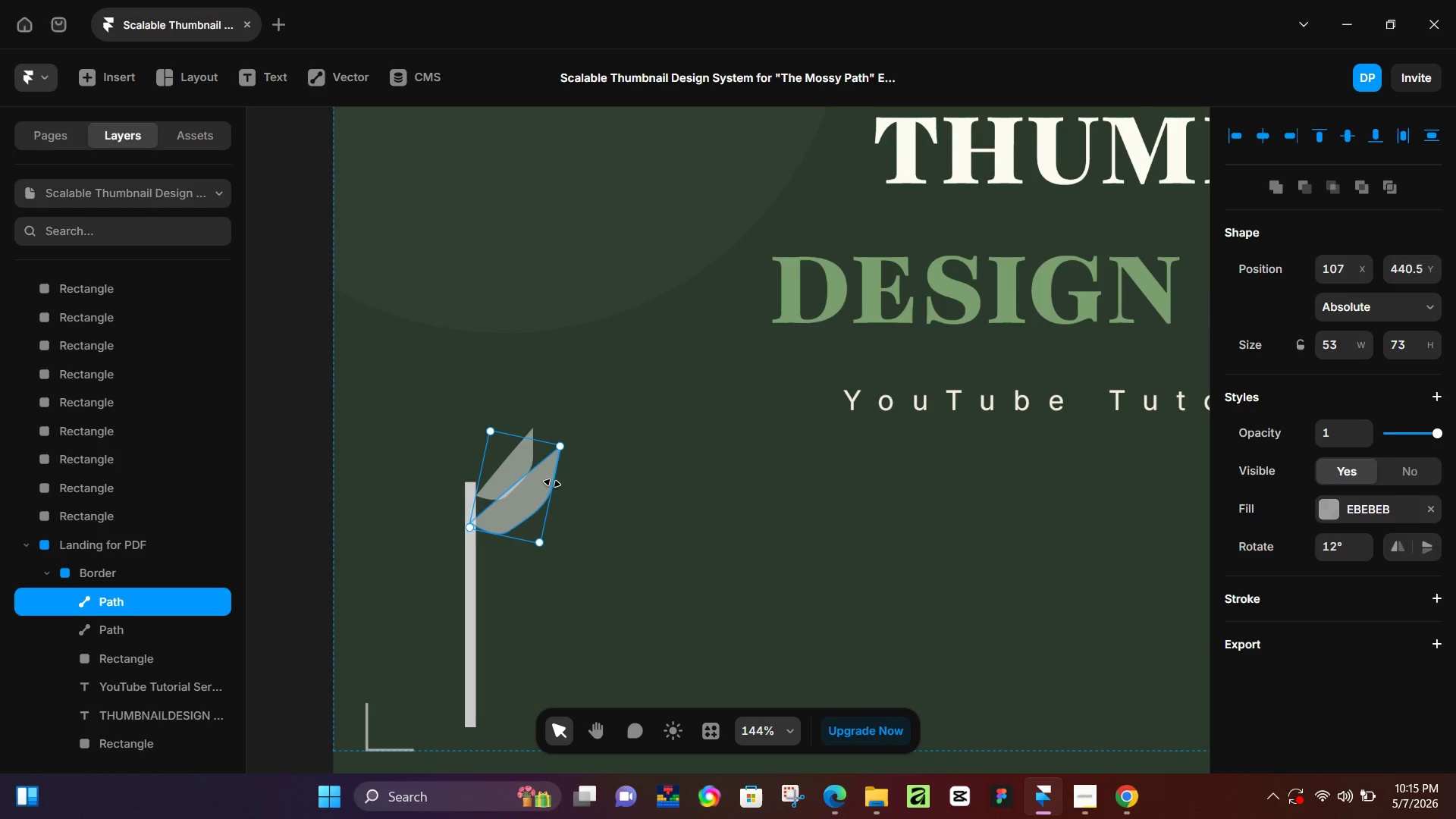 
key(Shift+ShiftLeft)
 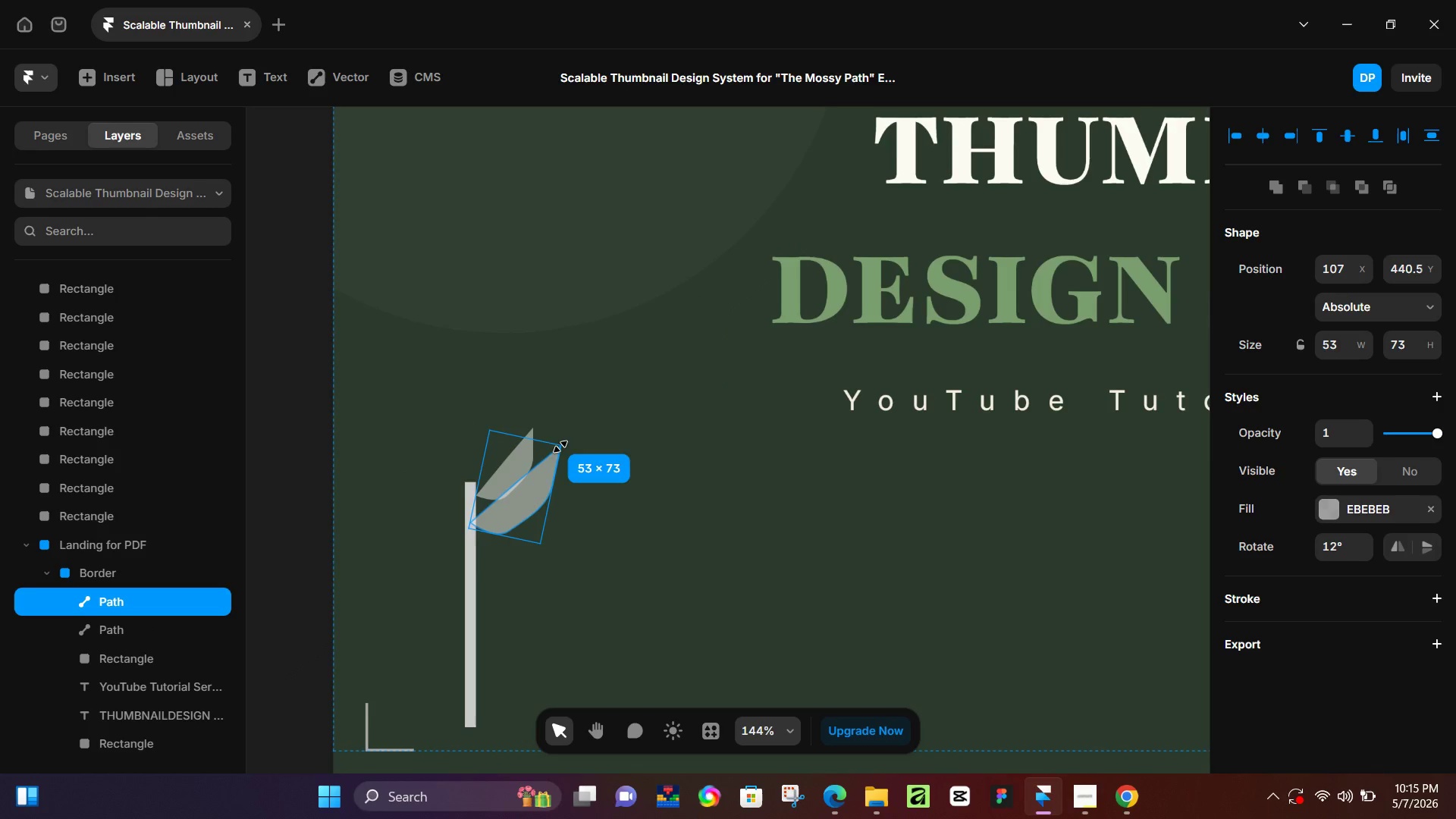 
key(Shift+ShiftLeft)
 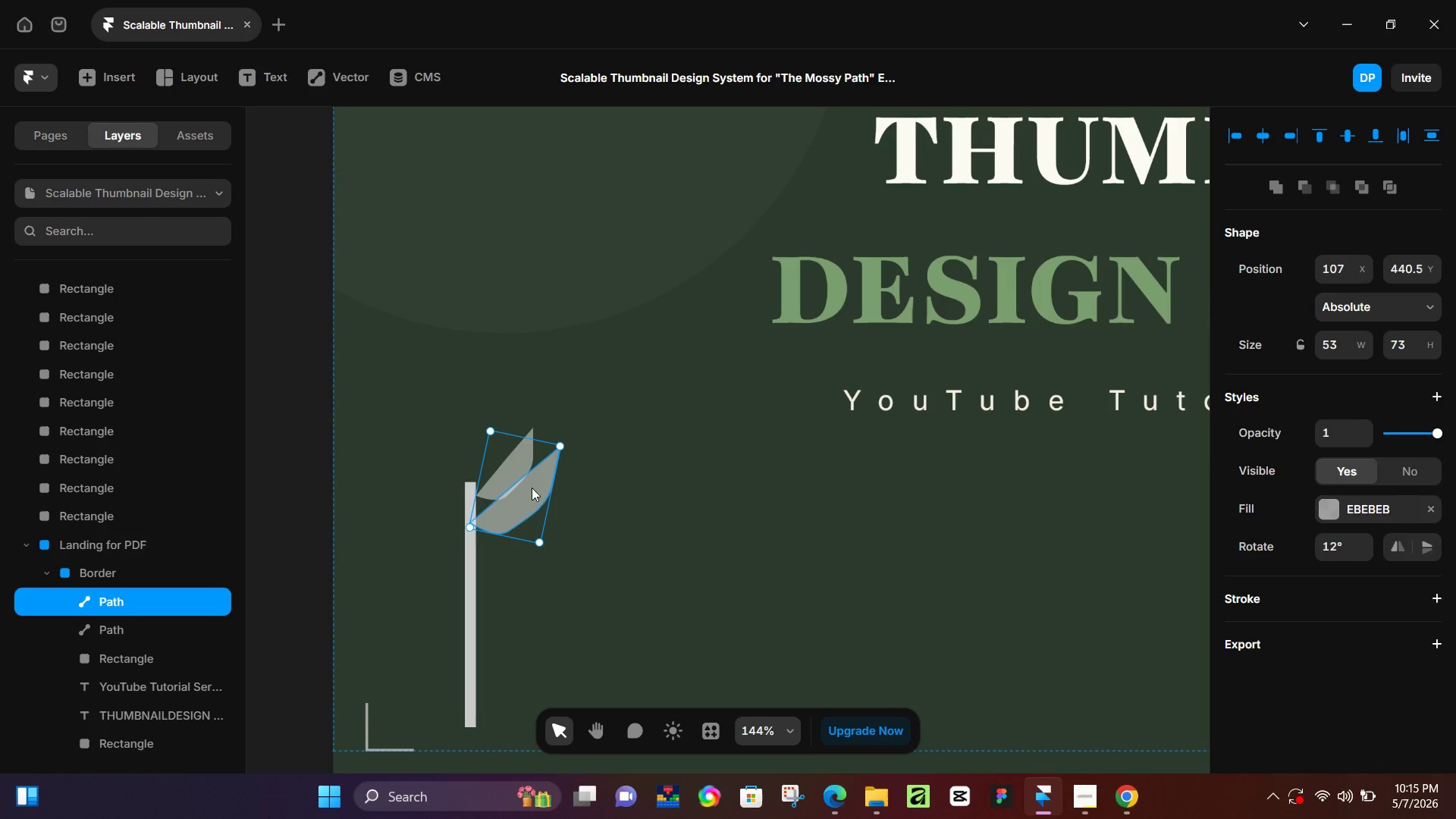 
left_click_drag(start_coordinate=[529, 494], to_coordinate=[532, 499])
 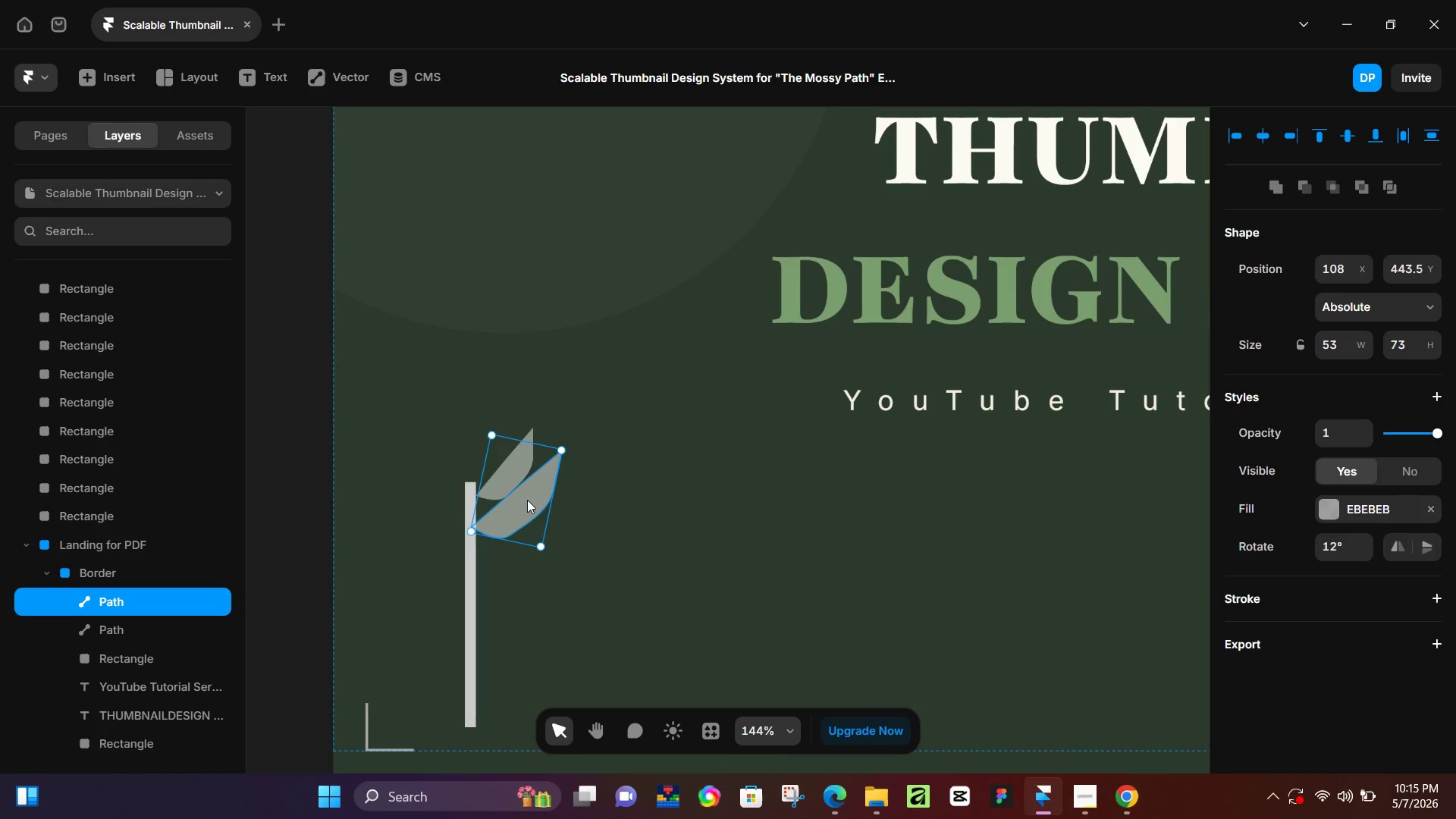 
key(ArrowRight)
 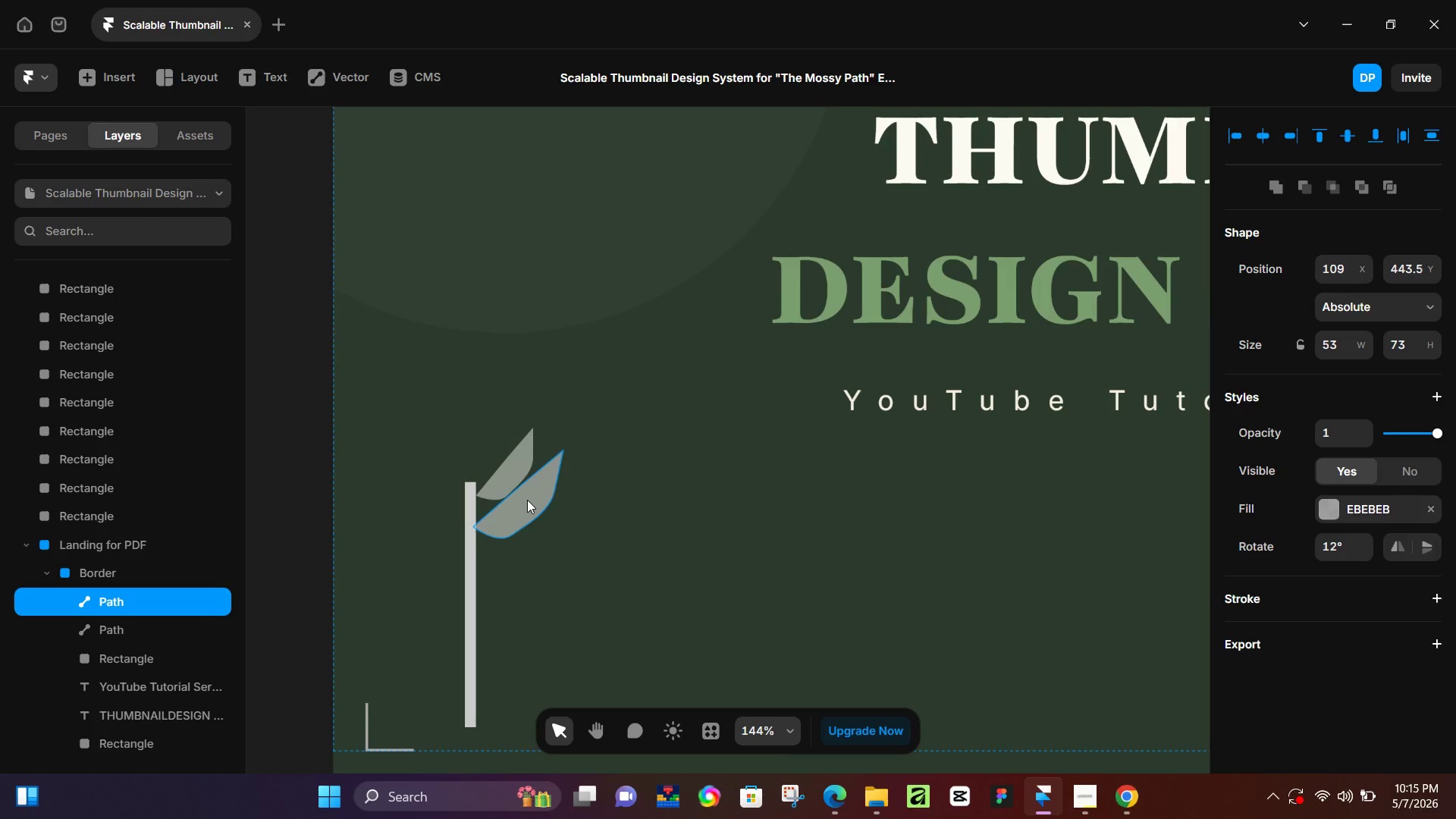 
key(ArrowRight)
 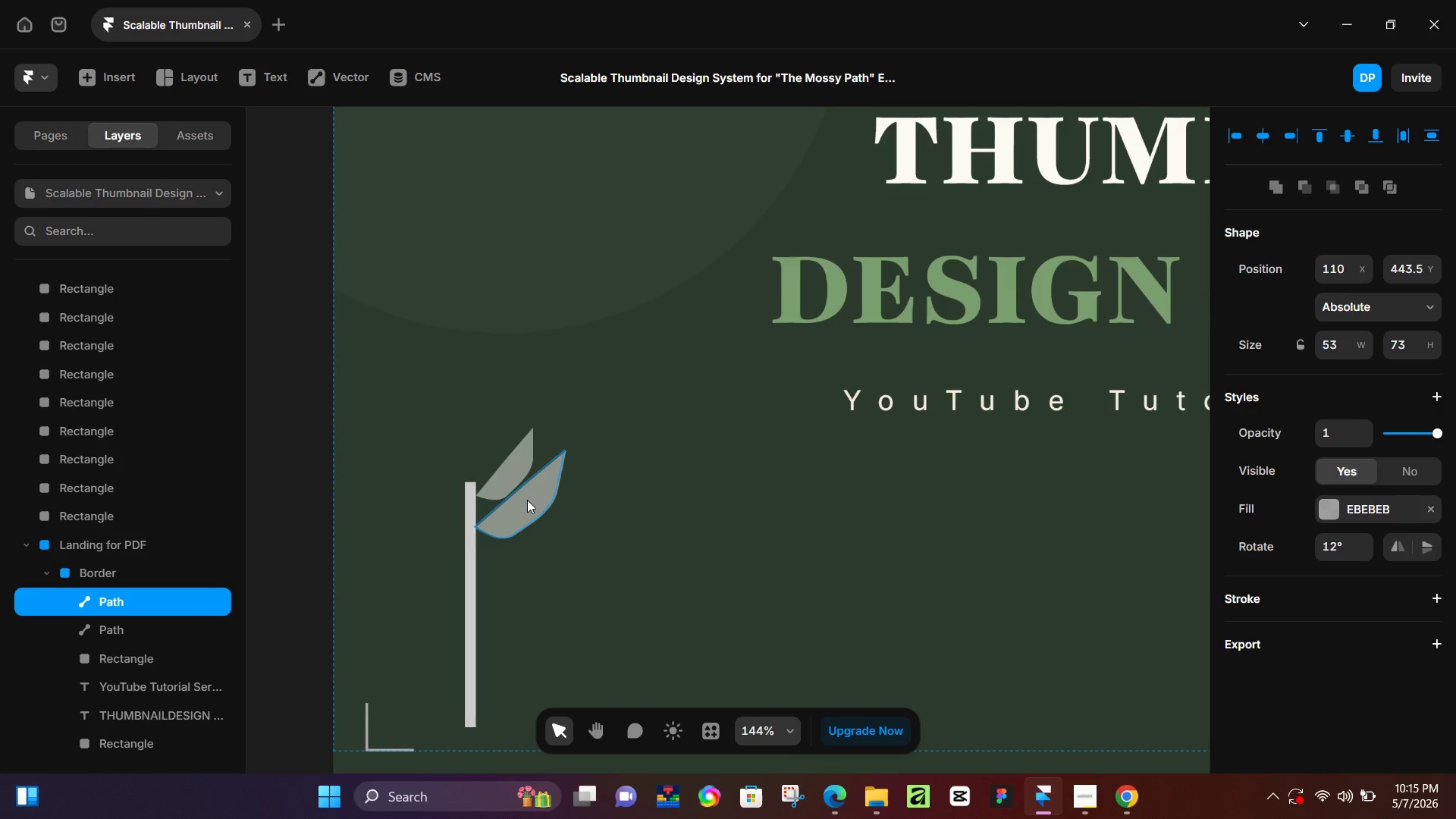 
key(ArrowRight)
 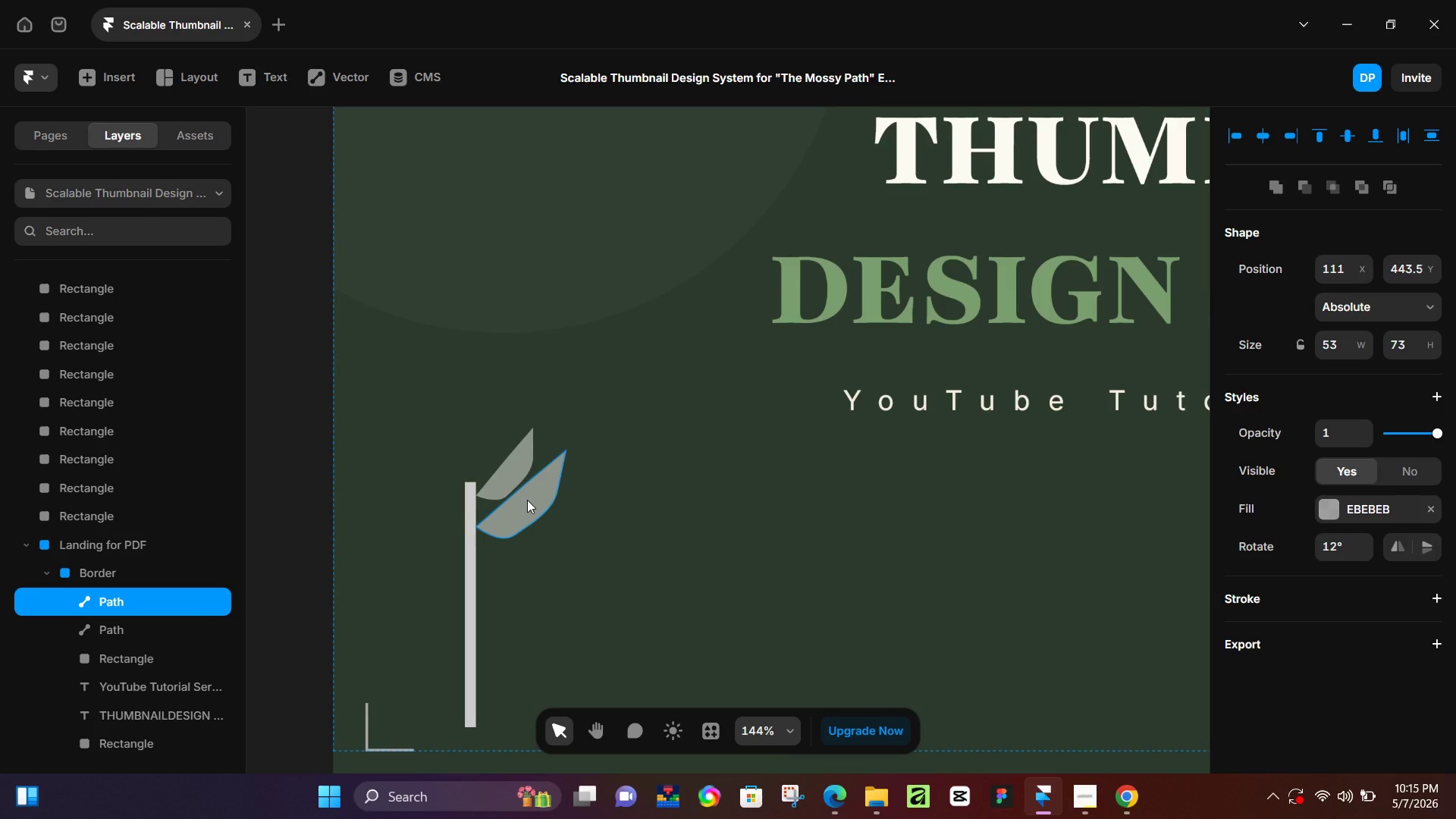 
key(ArrowUp)
 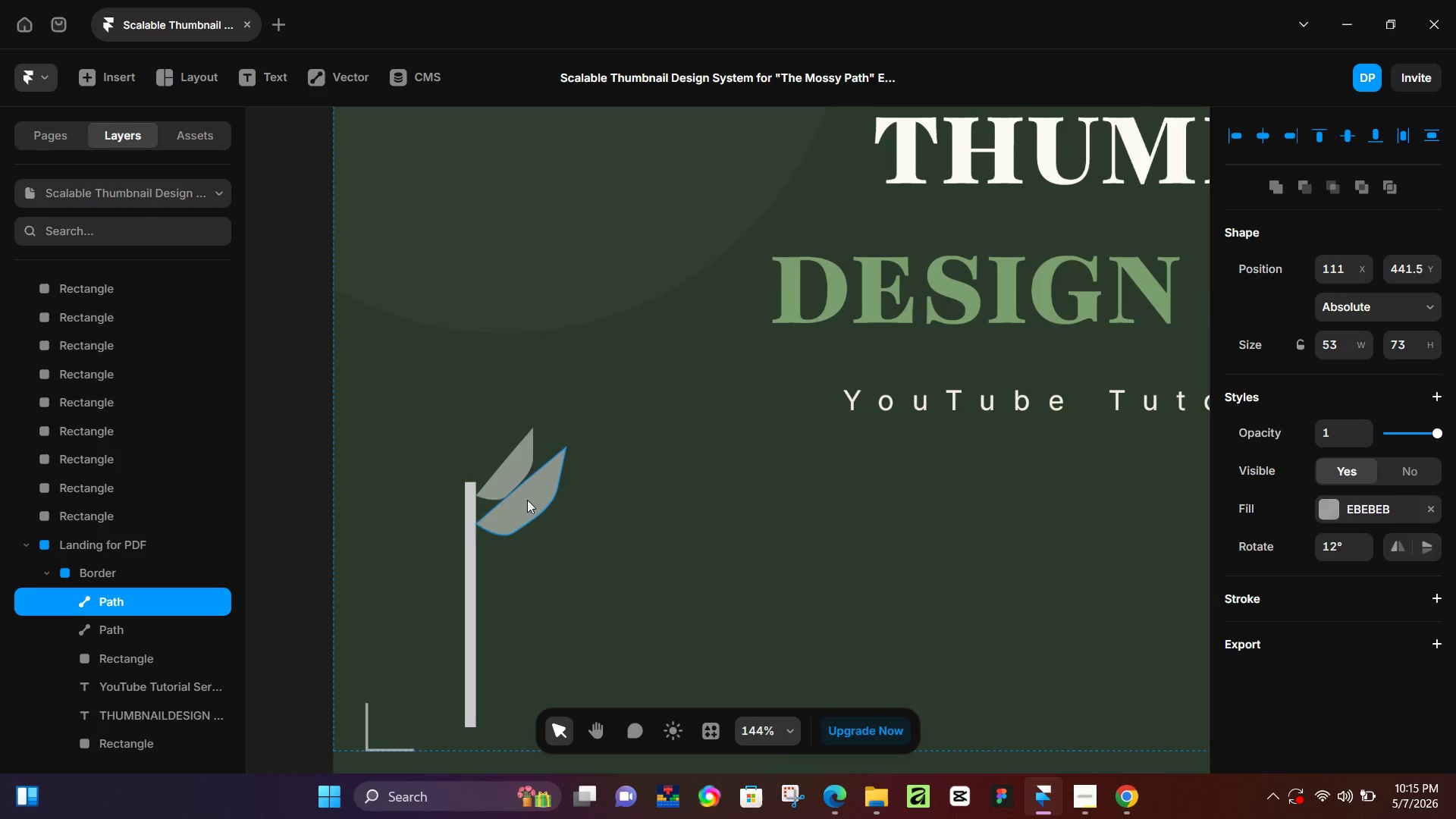 
key(ArrowUp)
 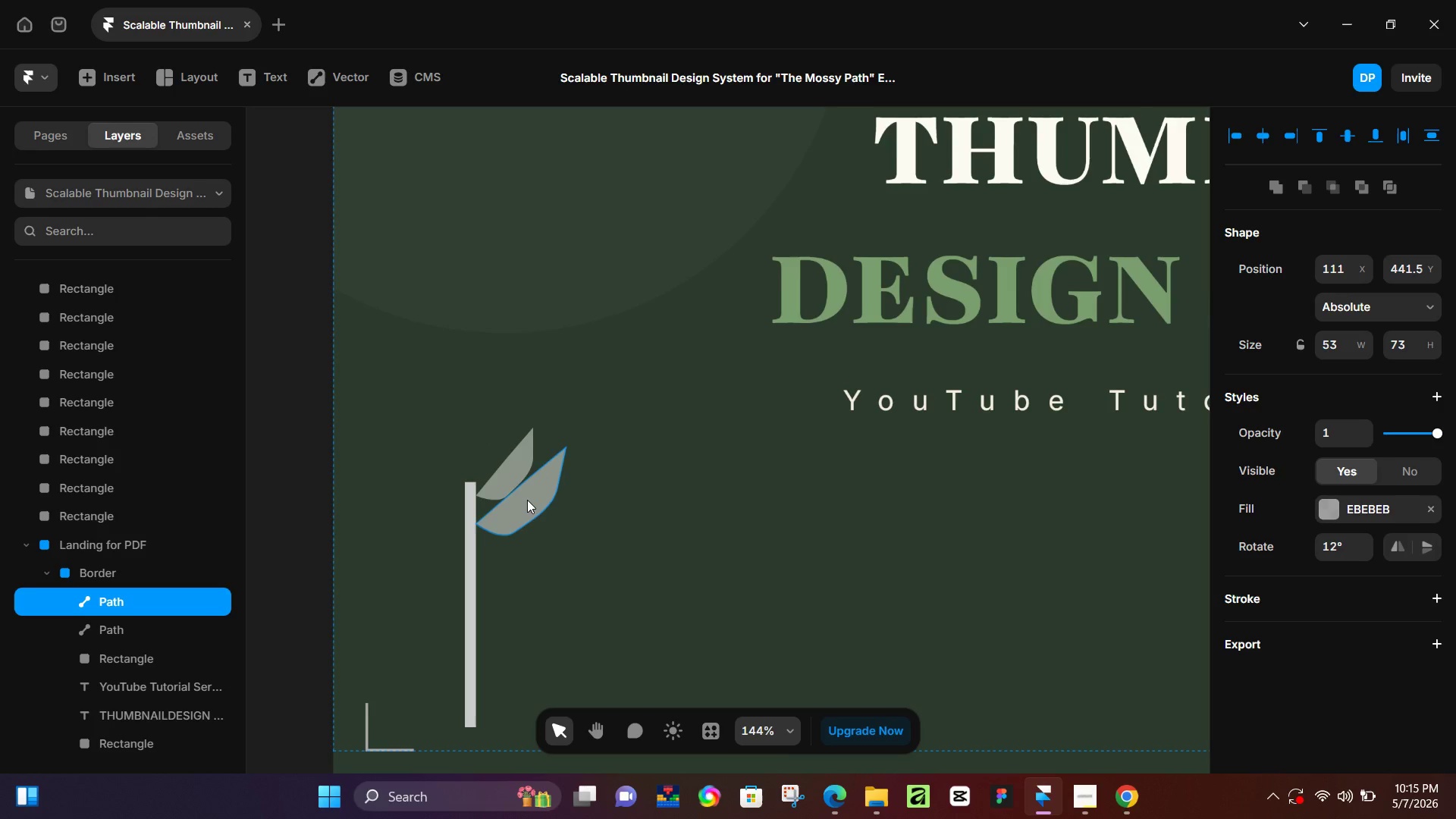 
key(ArrowUp)
 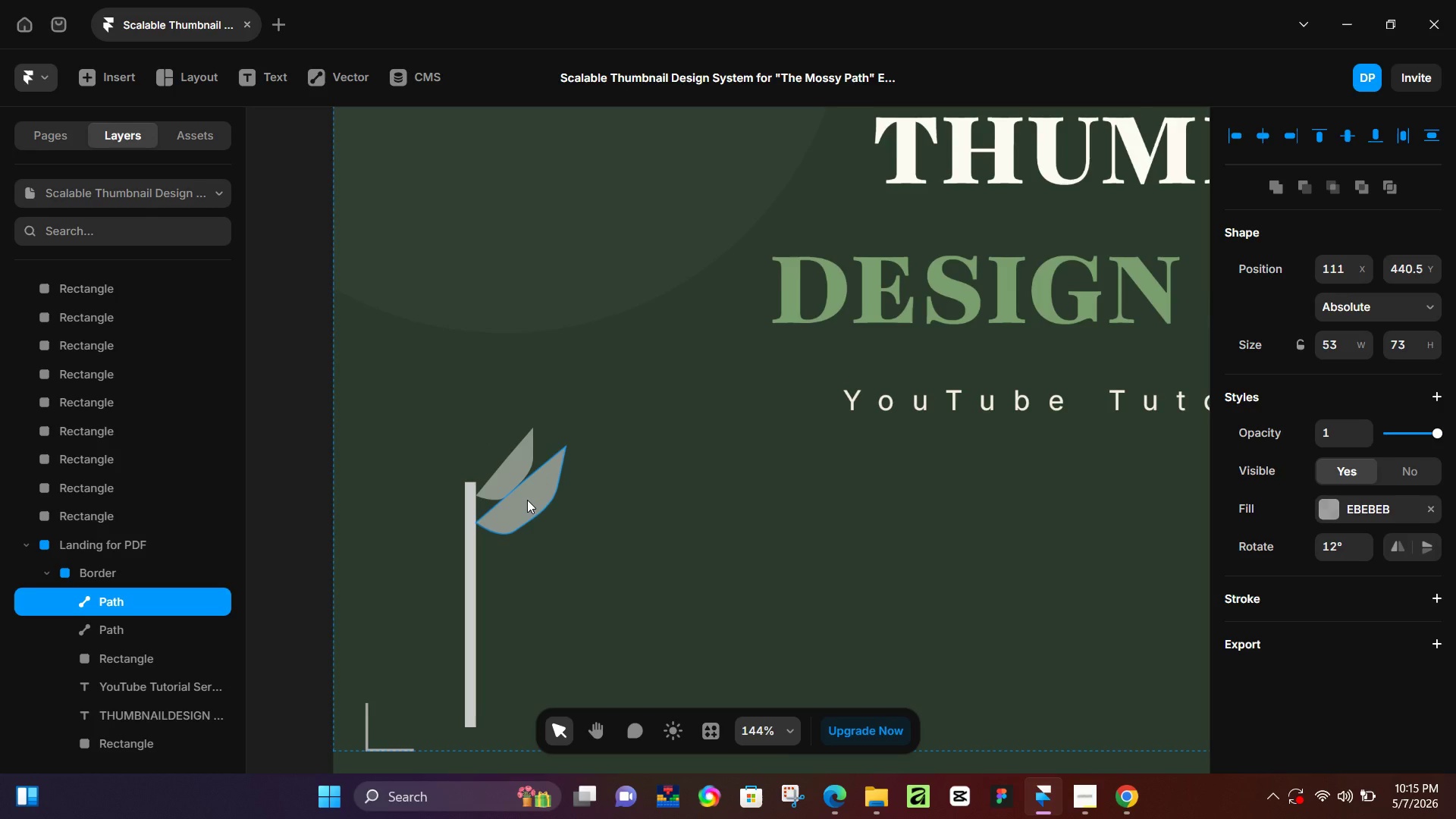 
hold_key(key=AltLeft, duration=1.52)
left_click_drag(start_coordinate=[527, 500], to_coordinate=[538, 540])
 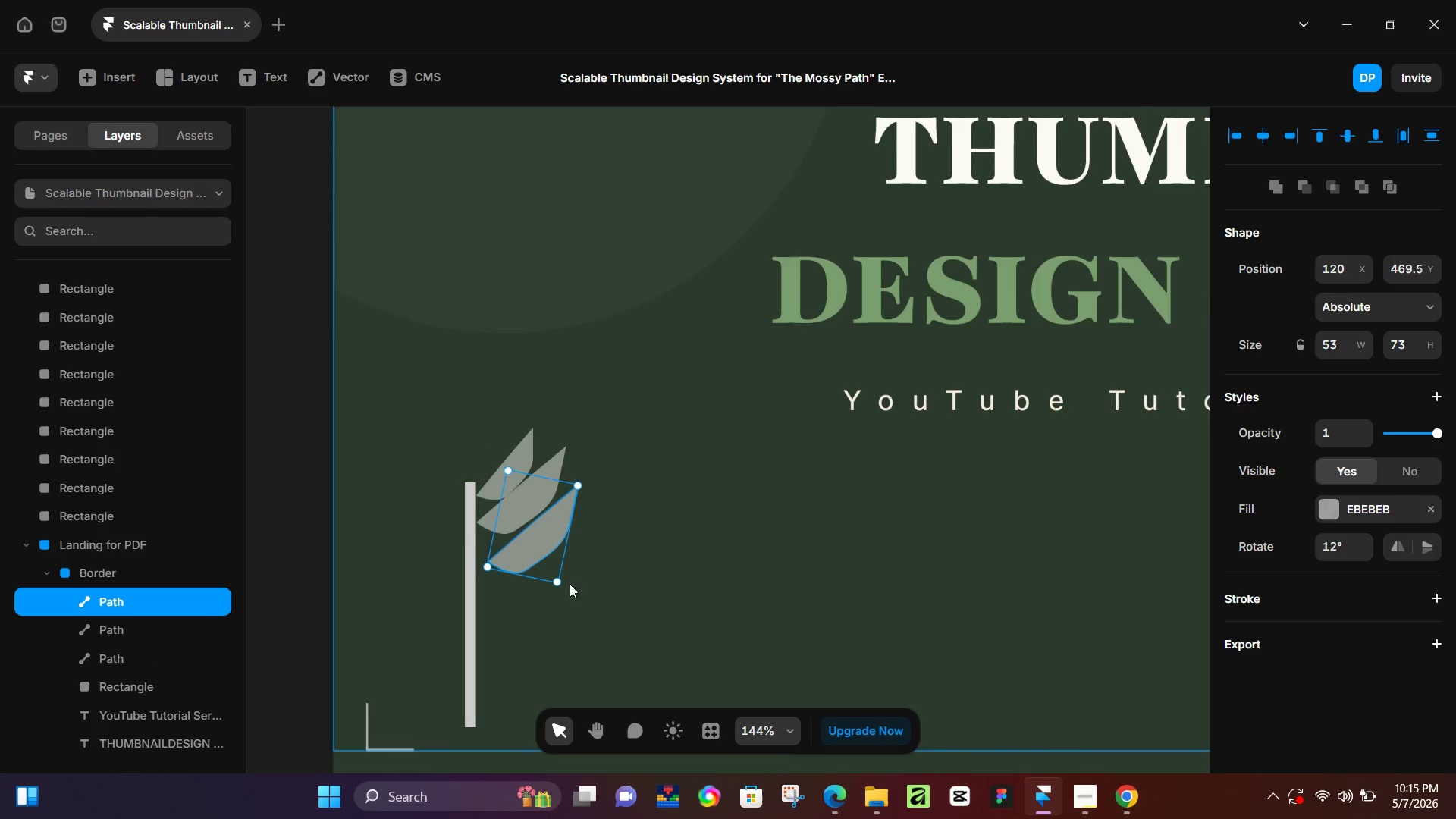 
key(Alt+AltLeft)
 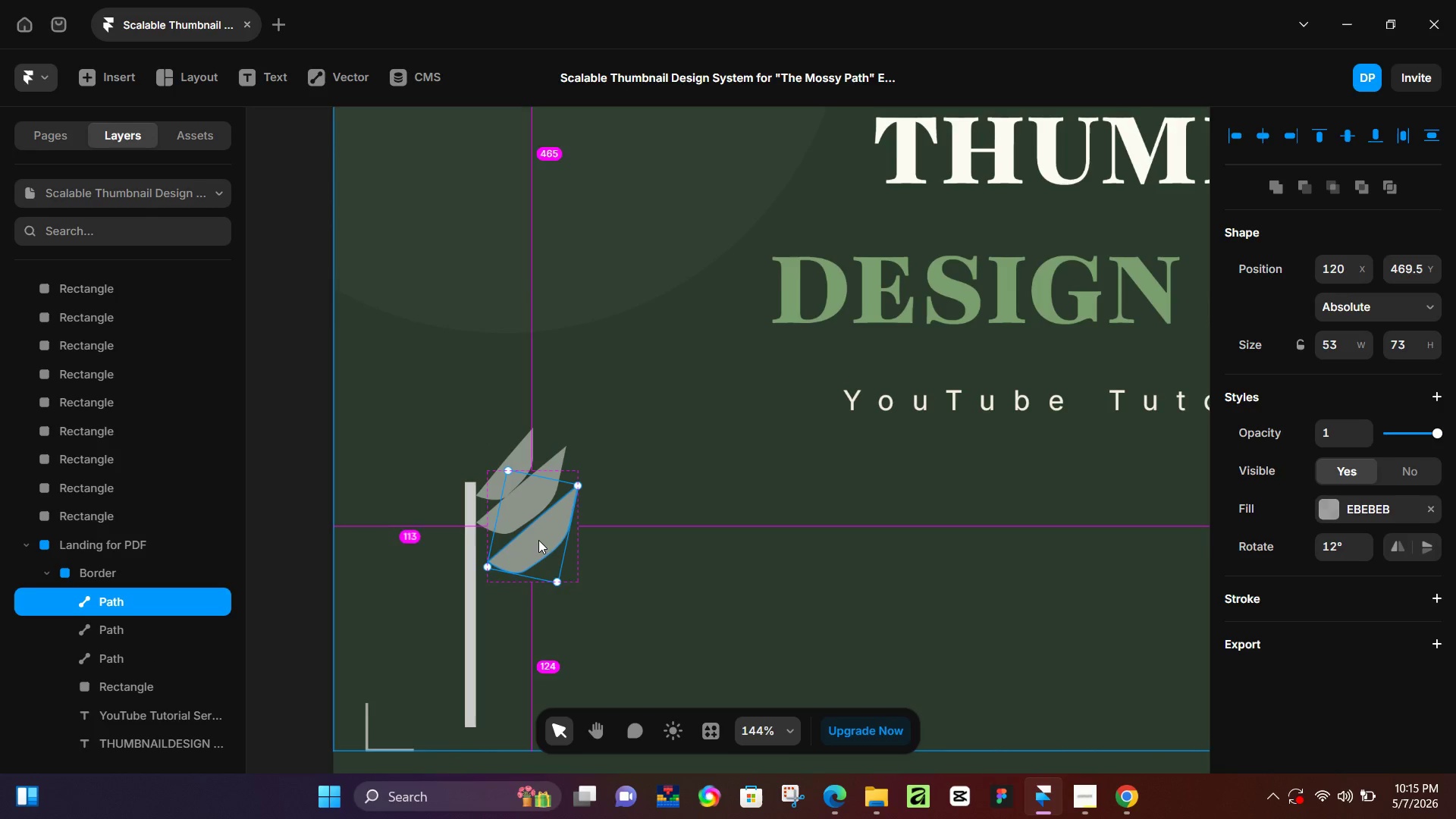 
key(Alt+AltLeft)
 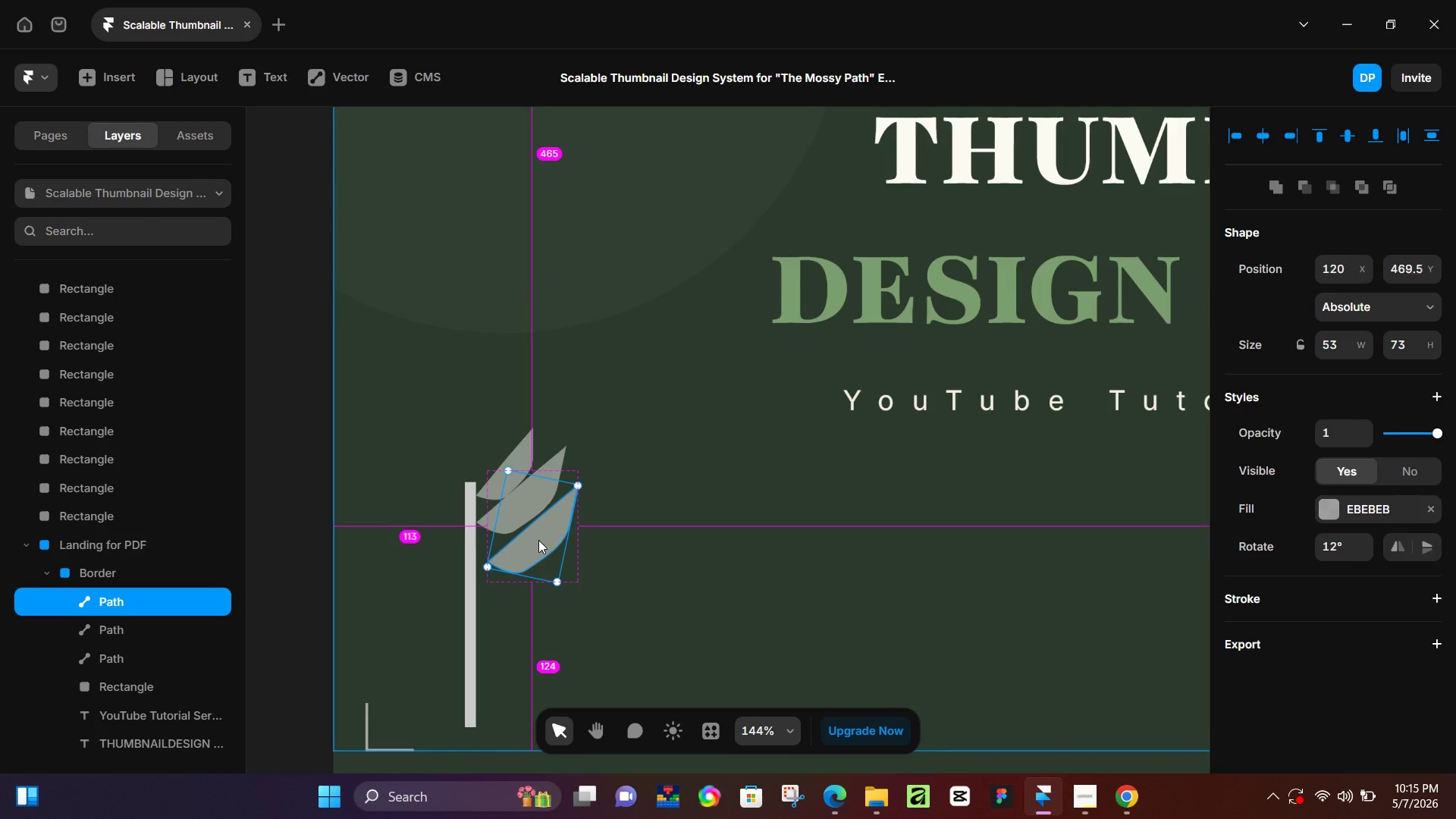 
key(Alt+AltLeft)
 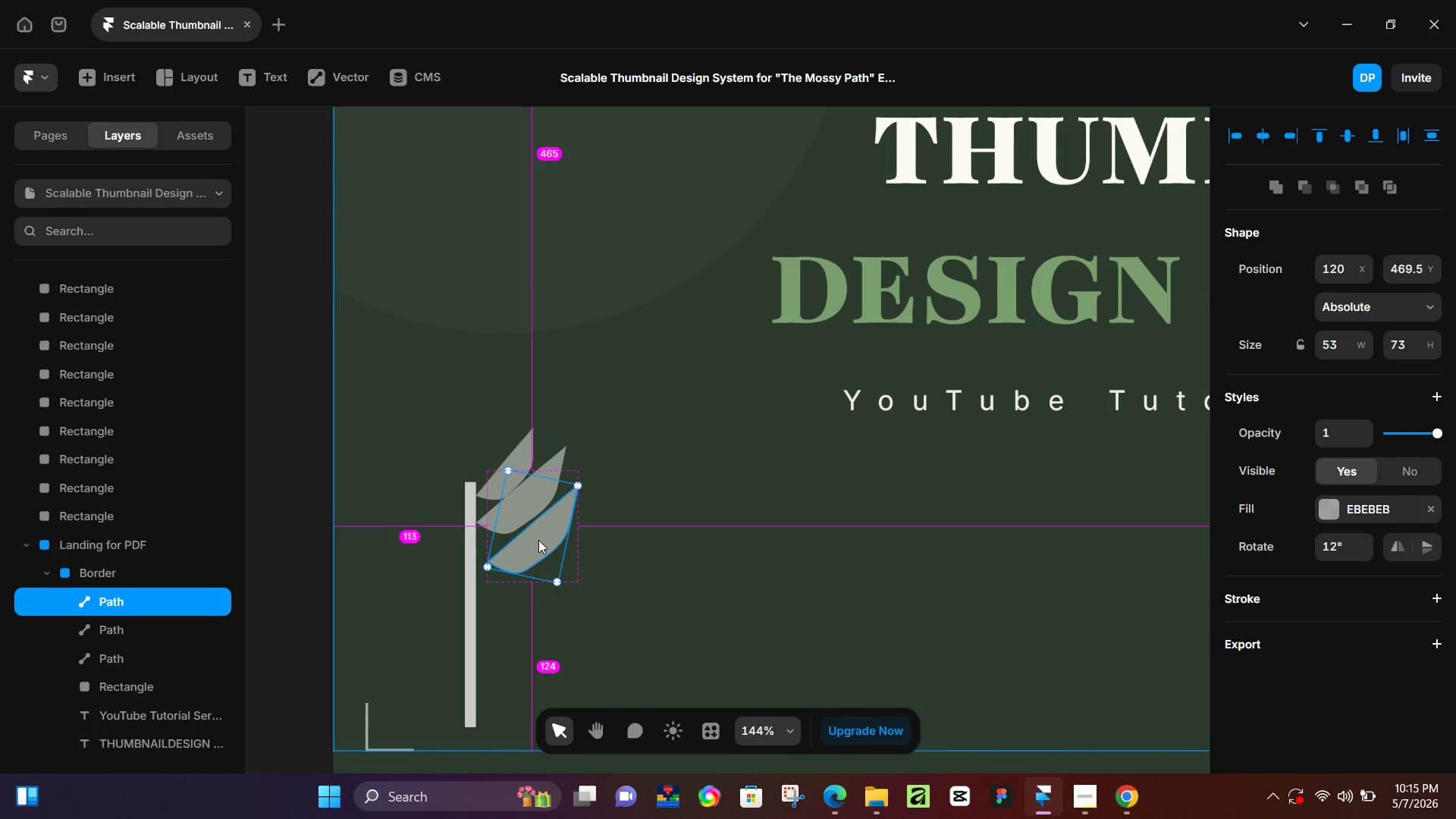 
key(Alt+AltLeft)
 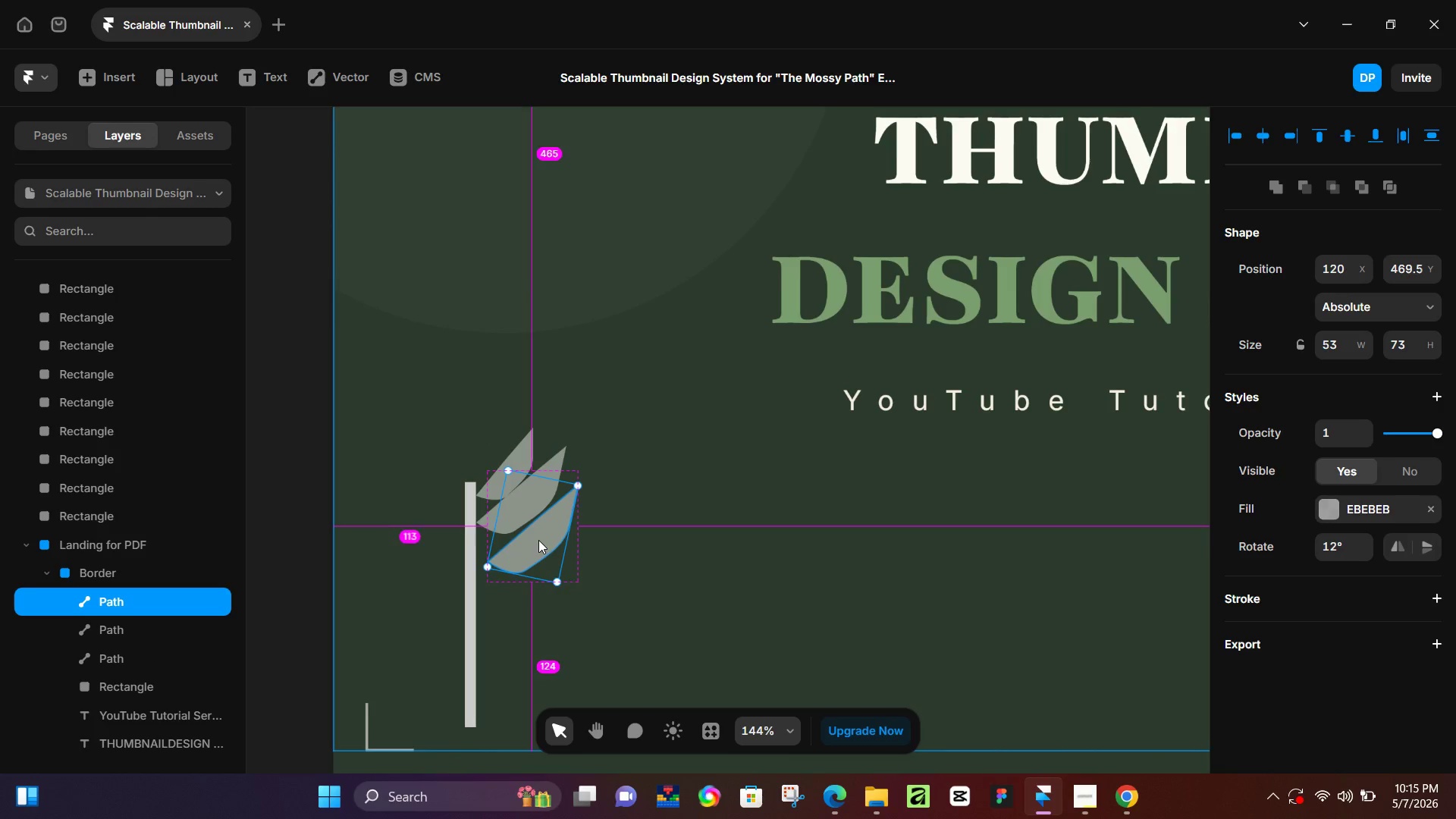 
key(Alt+AltLeft)
 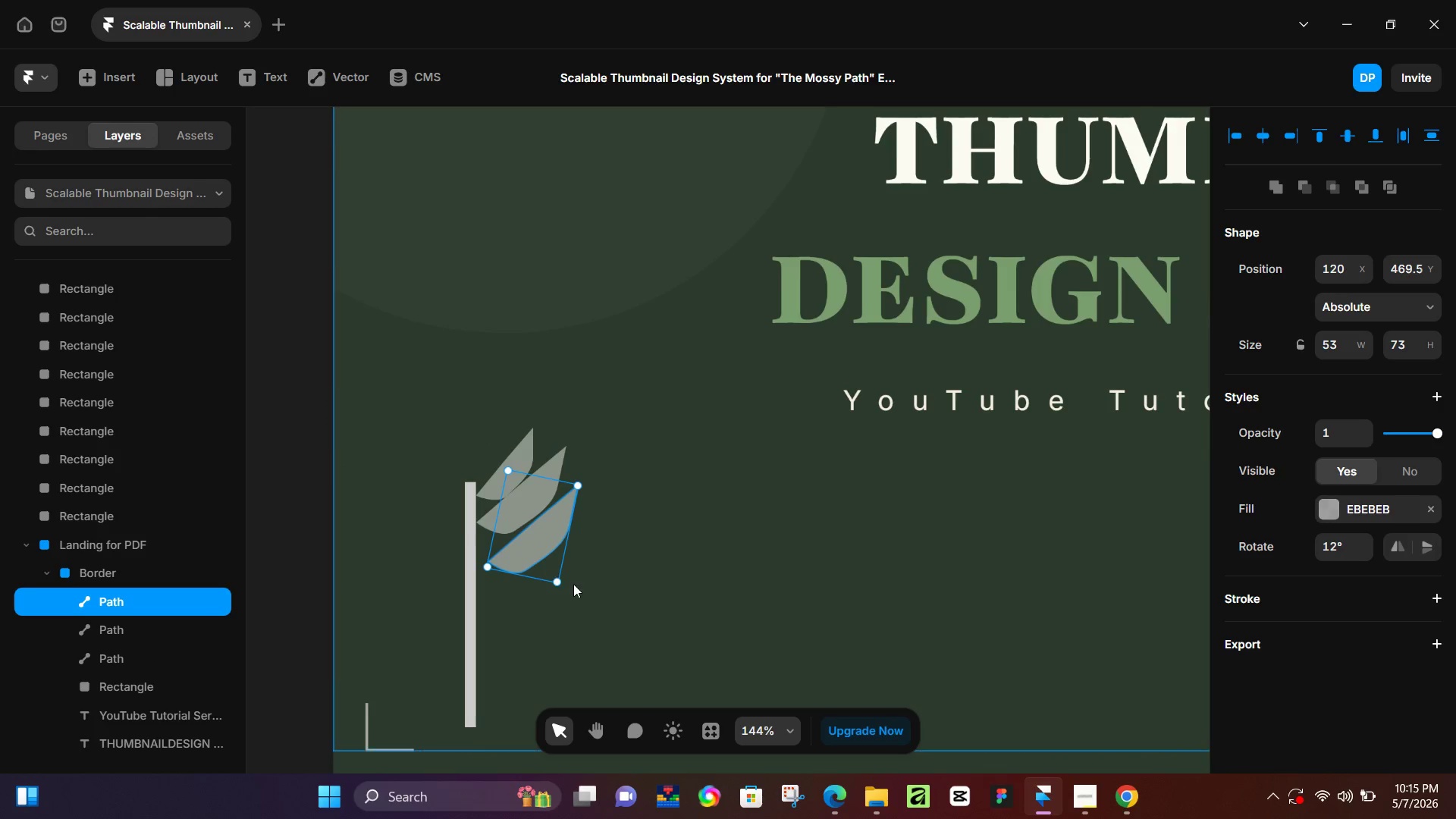 
hold_key(key=ShiftLeft, duration=1.05)
left_click_drag(start_coordinate=[558, 583], to_coordinate=[573, 608])
 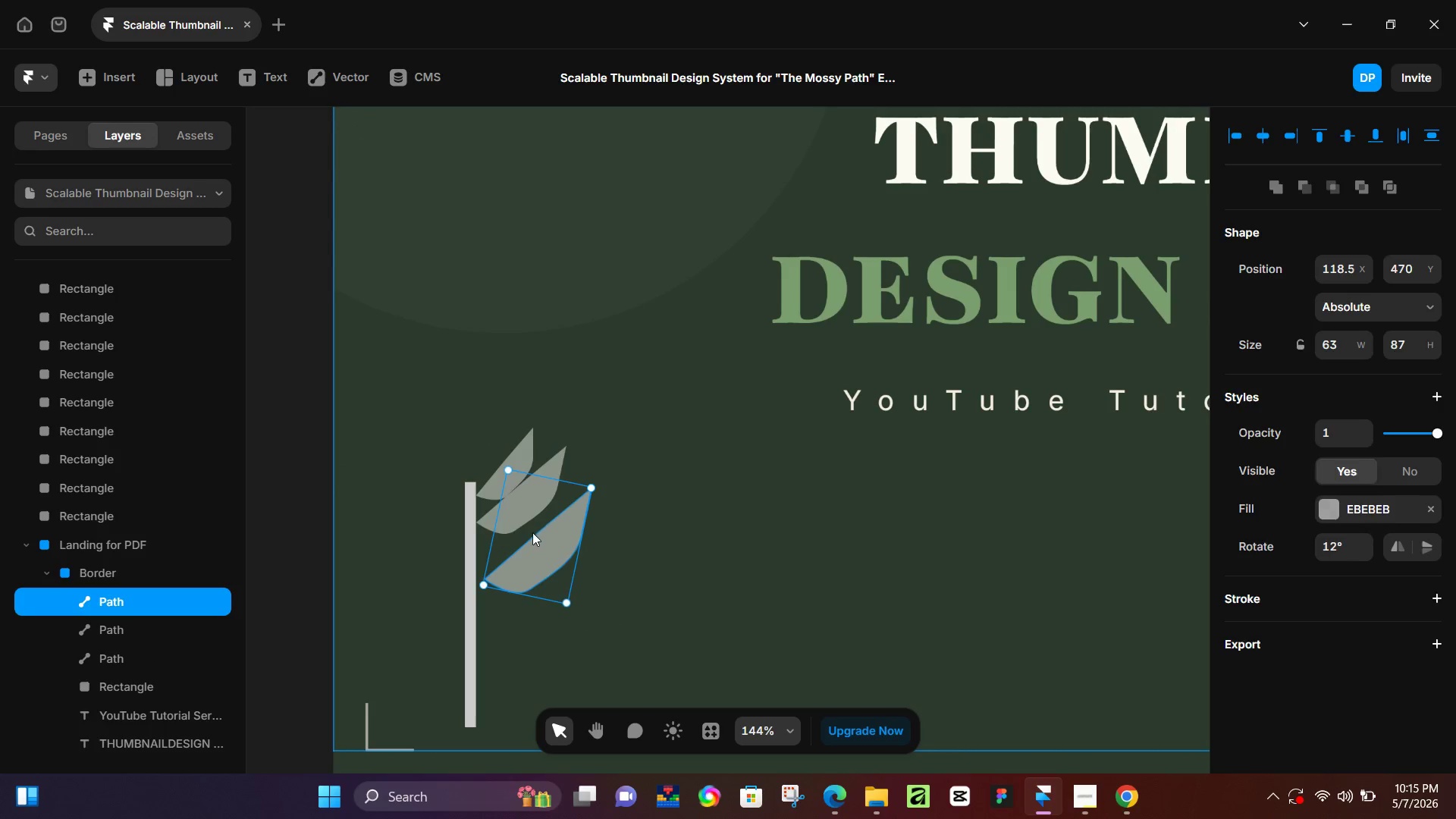 
left_click_drag(start_coordinate=[540, 526], to_coordinate=[532, 537])
 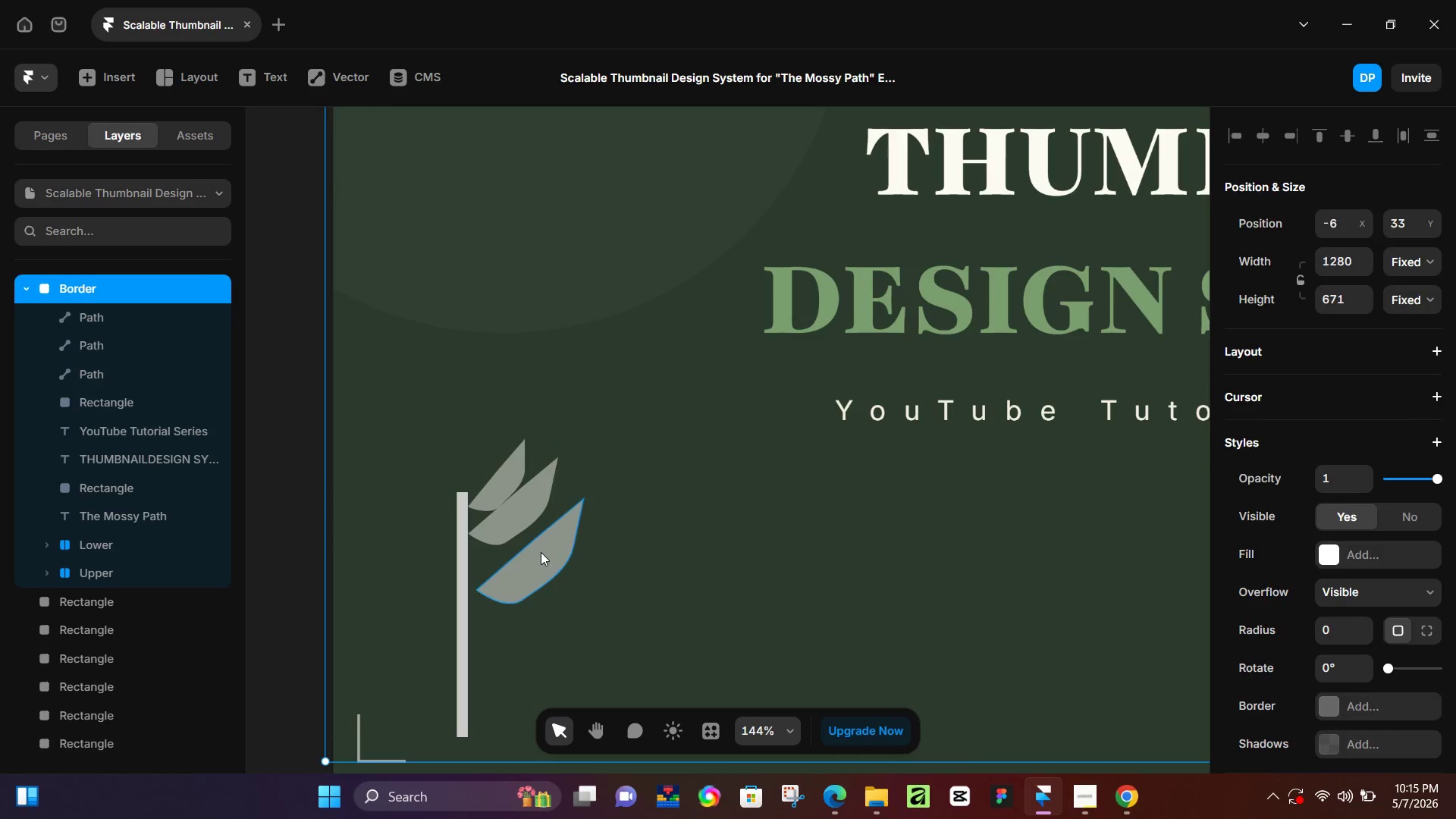 
left_click_drag(start_coordinate=[541, 551], to_coordinate=[530, 542])
 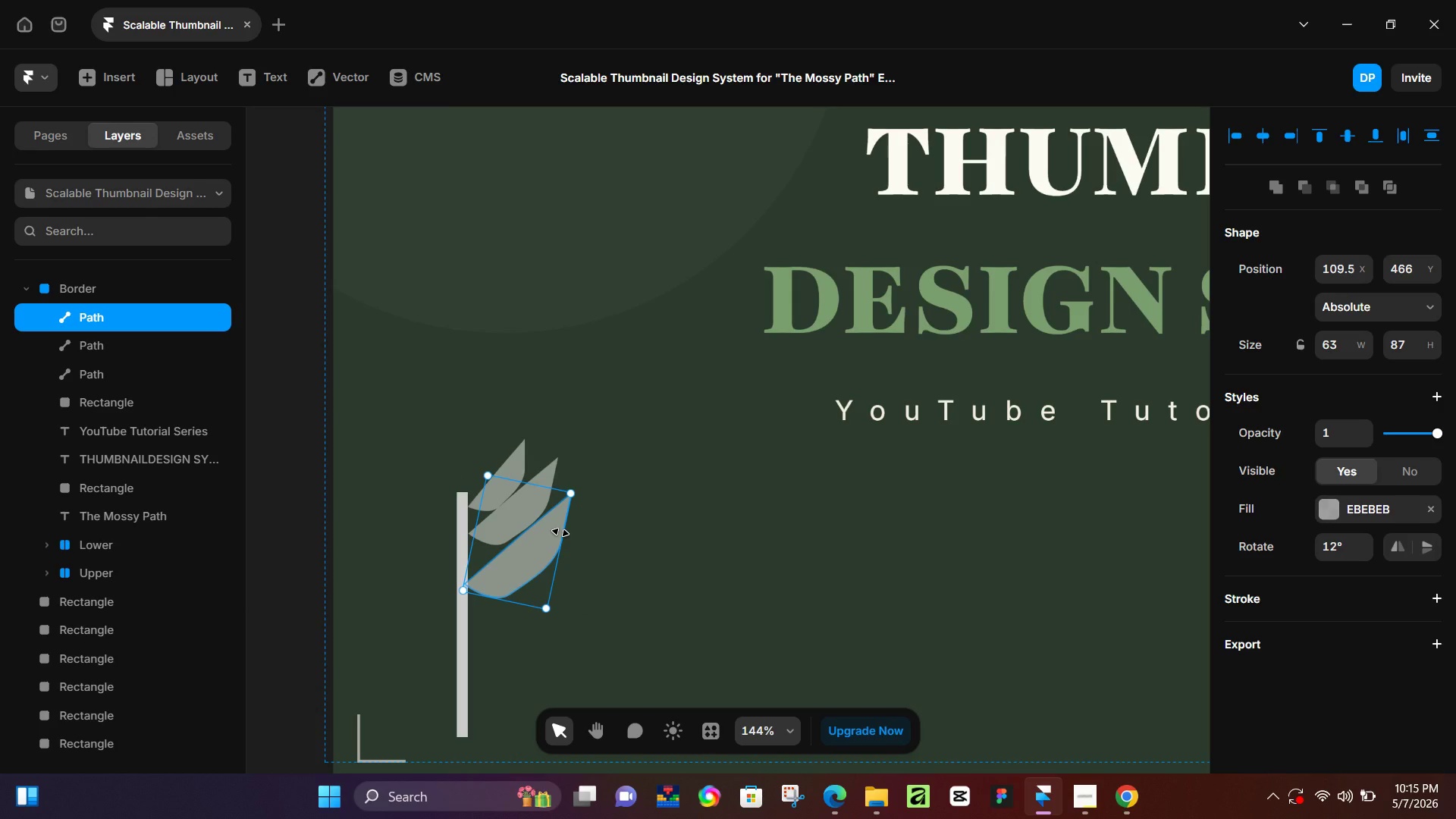 
key(ArrowRight)
 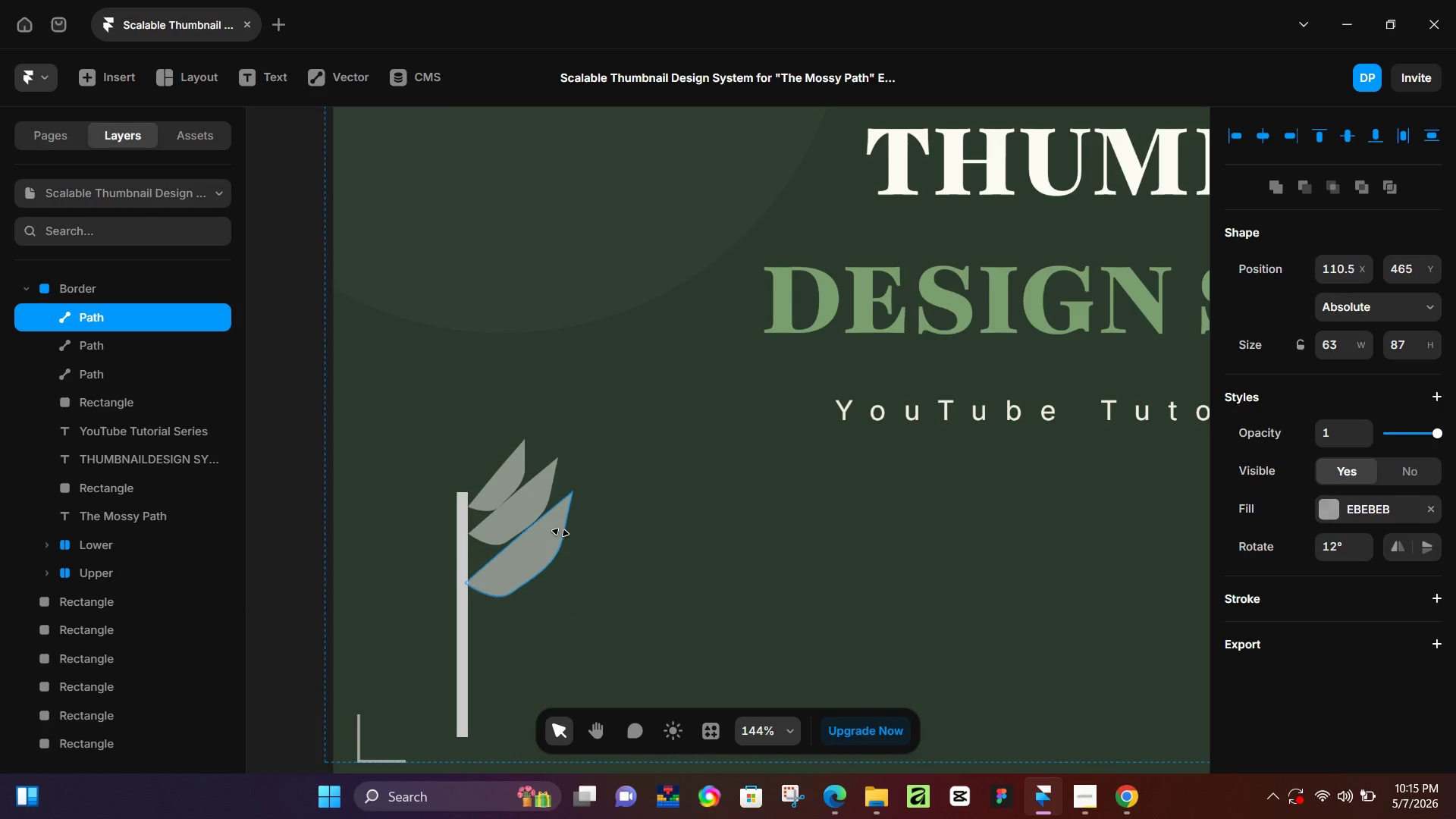 
key(ArrowUp)
 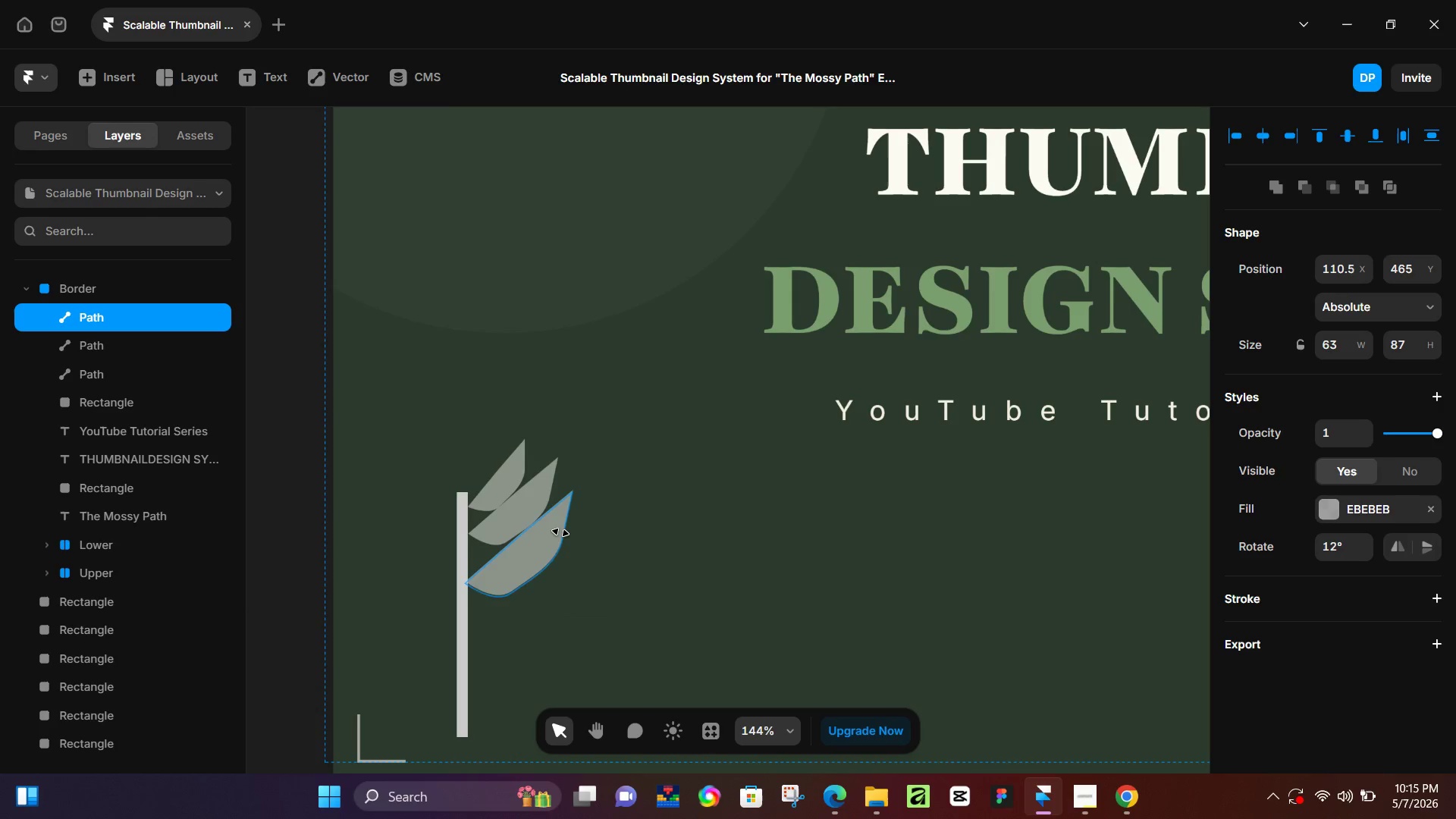 
key(ArrowUp)
 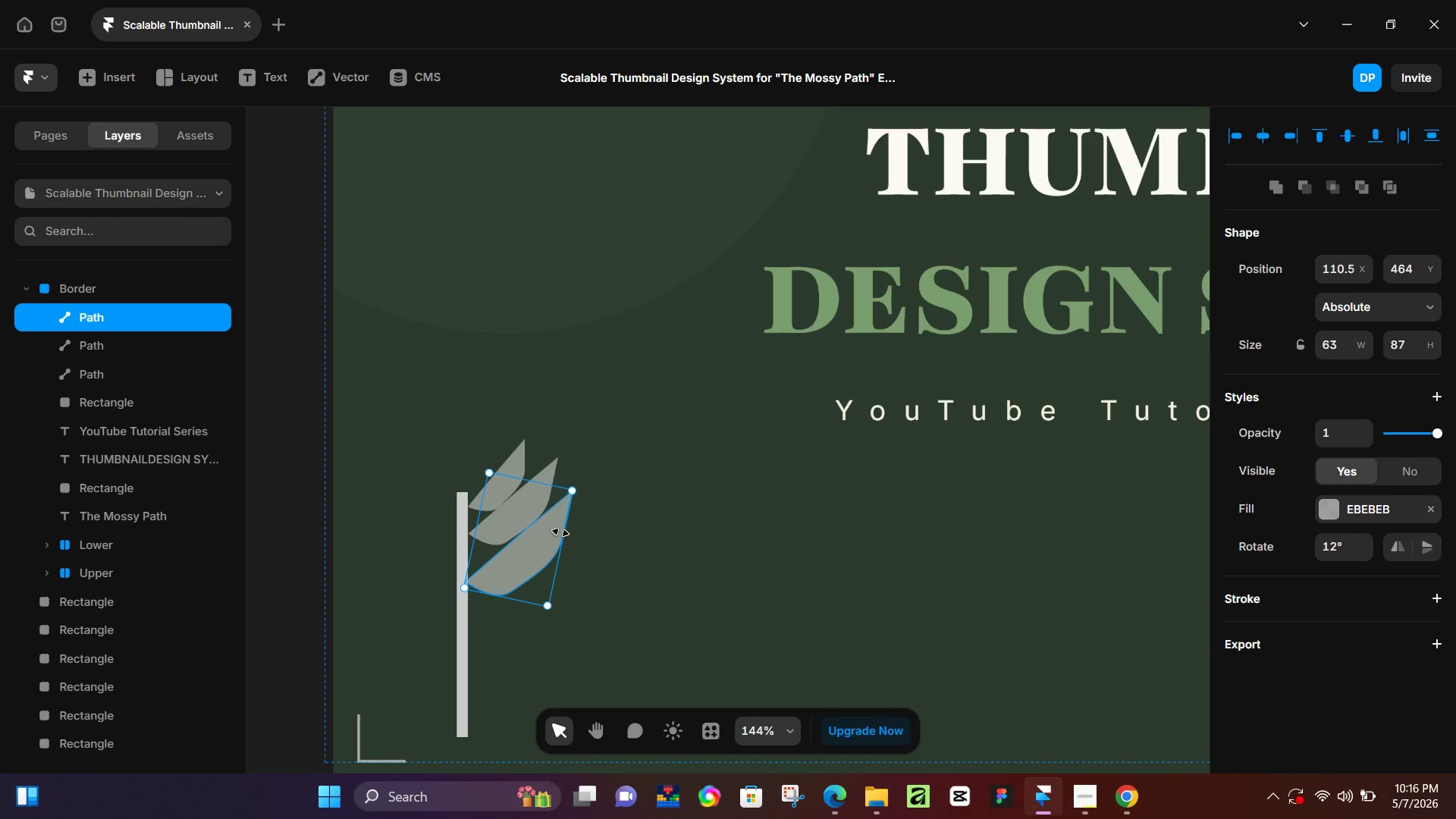 
wait(18.44)
 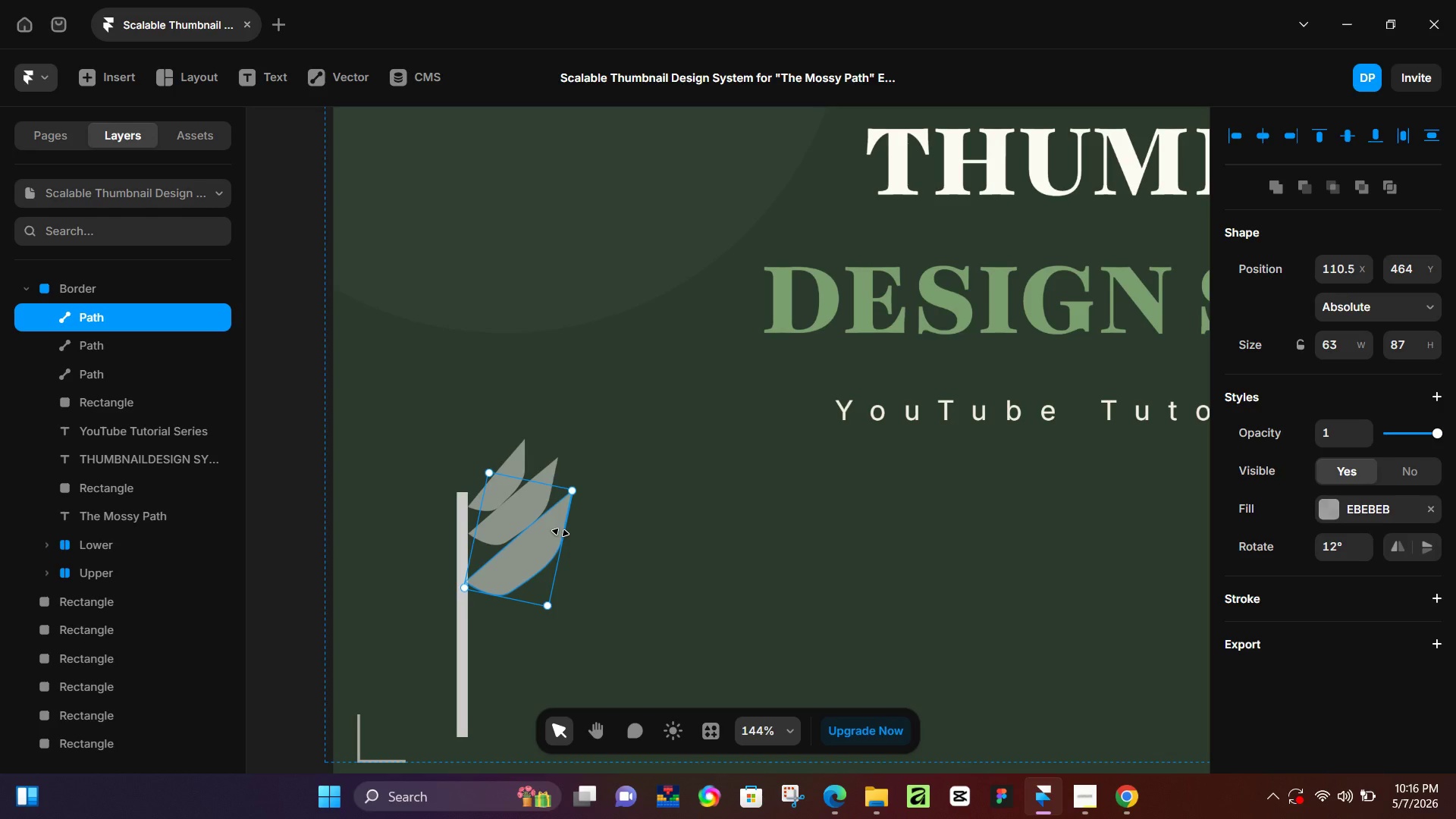 
hold_key(key=ControlLeft, duration=1.5)
scroll: coordinate [761, 431], scroll_direction: down, amount: 2.0
 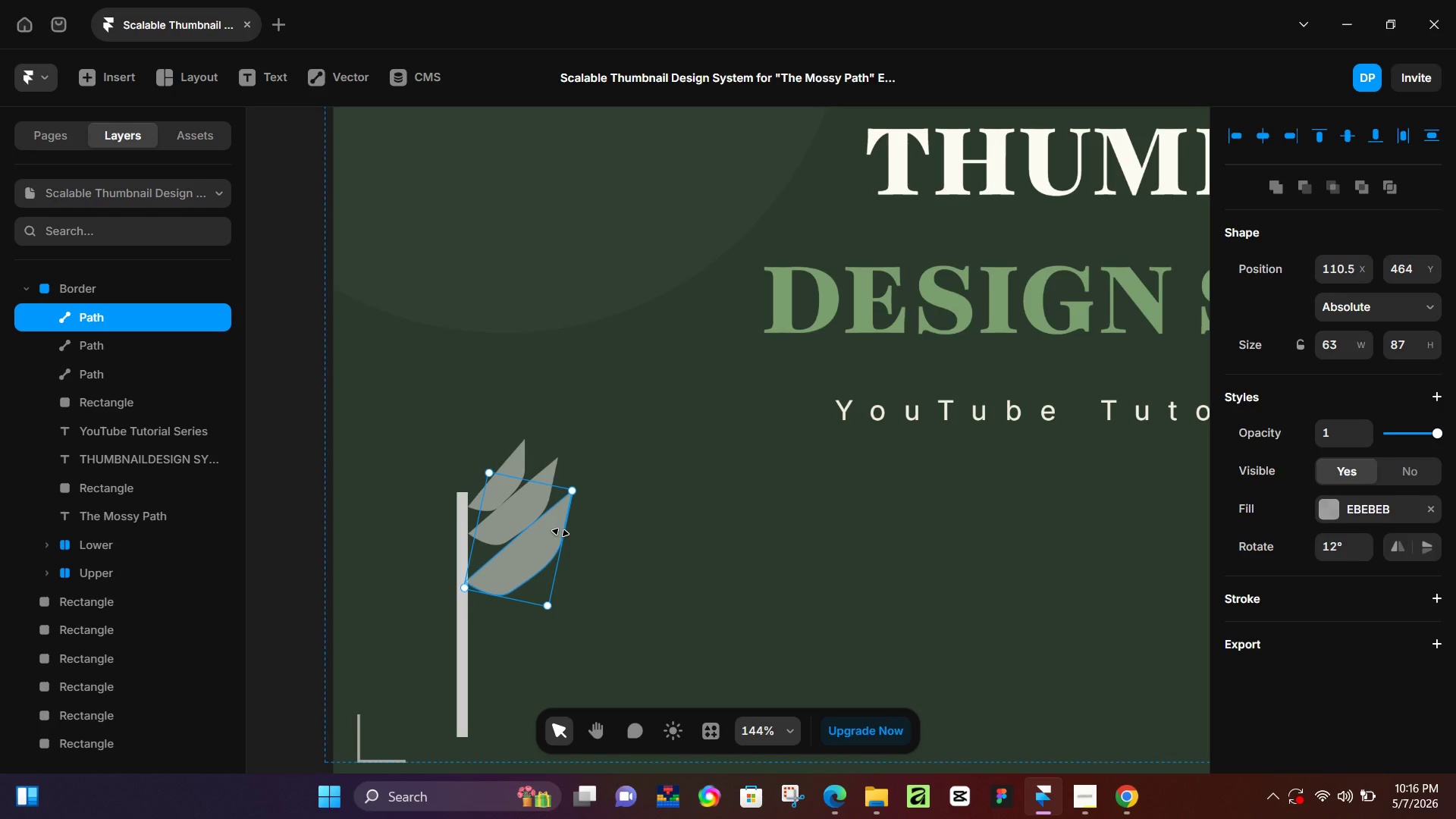 
key(Control+ControlLeft)
 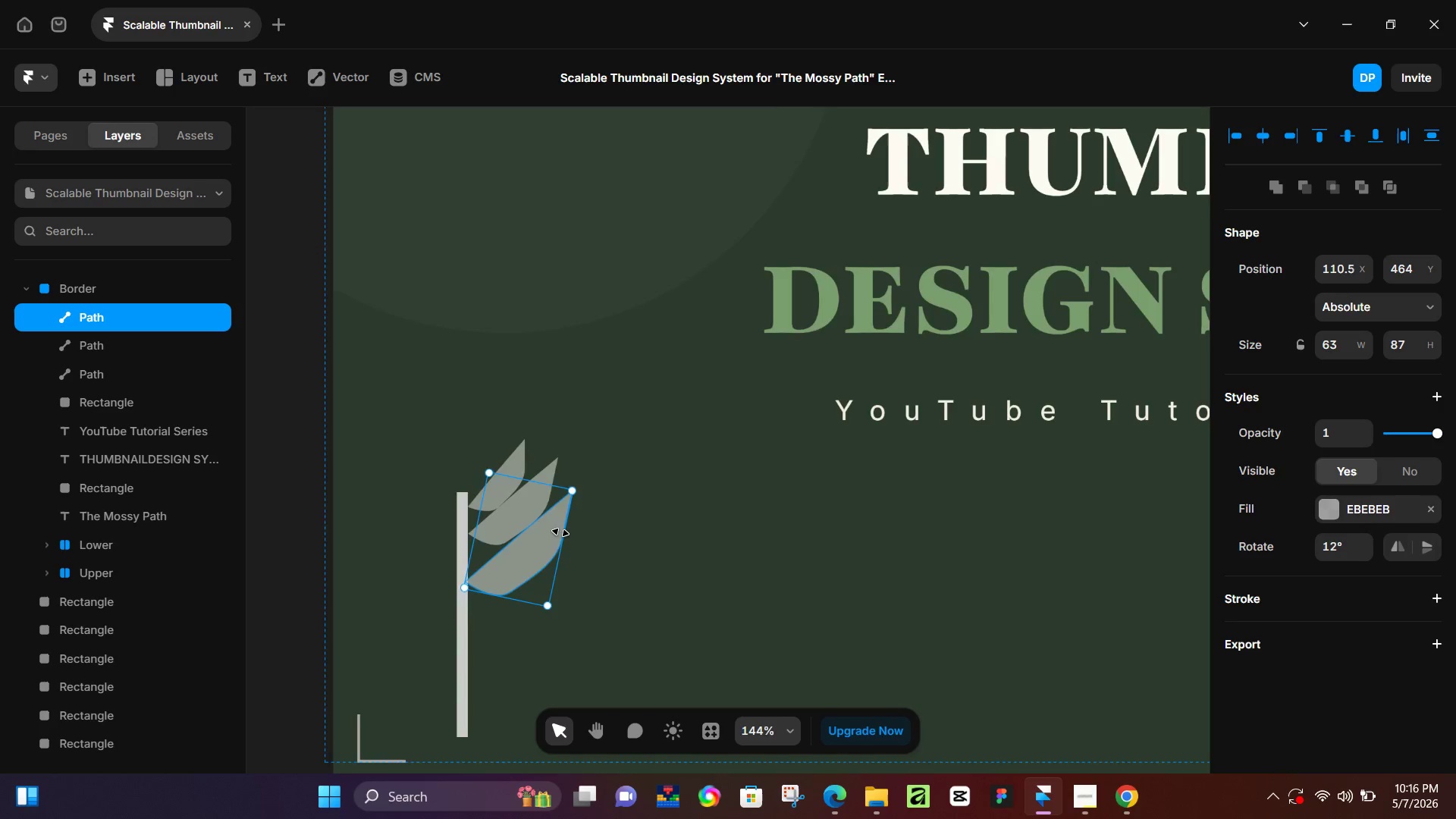 
key(Control+ControlLeft)
 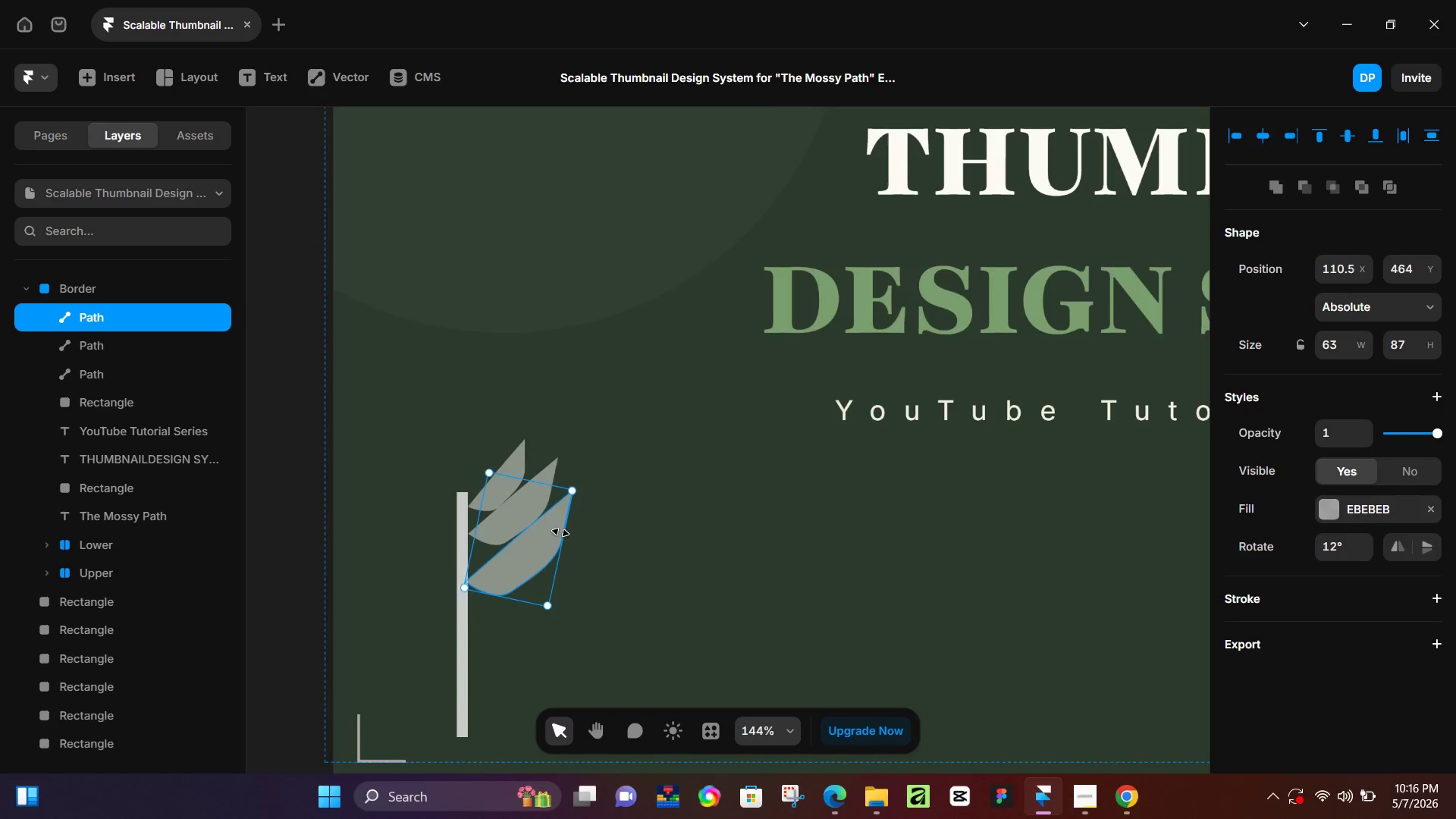 
key(Control+ControlLeft)
 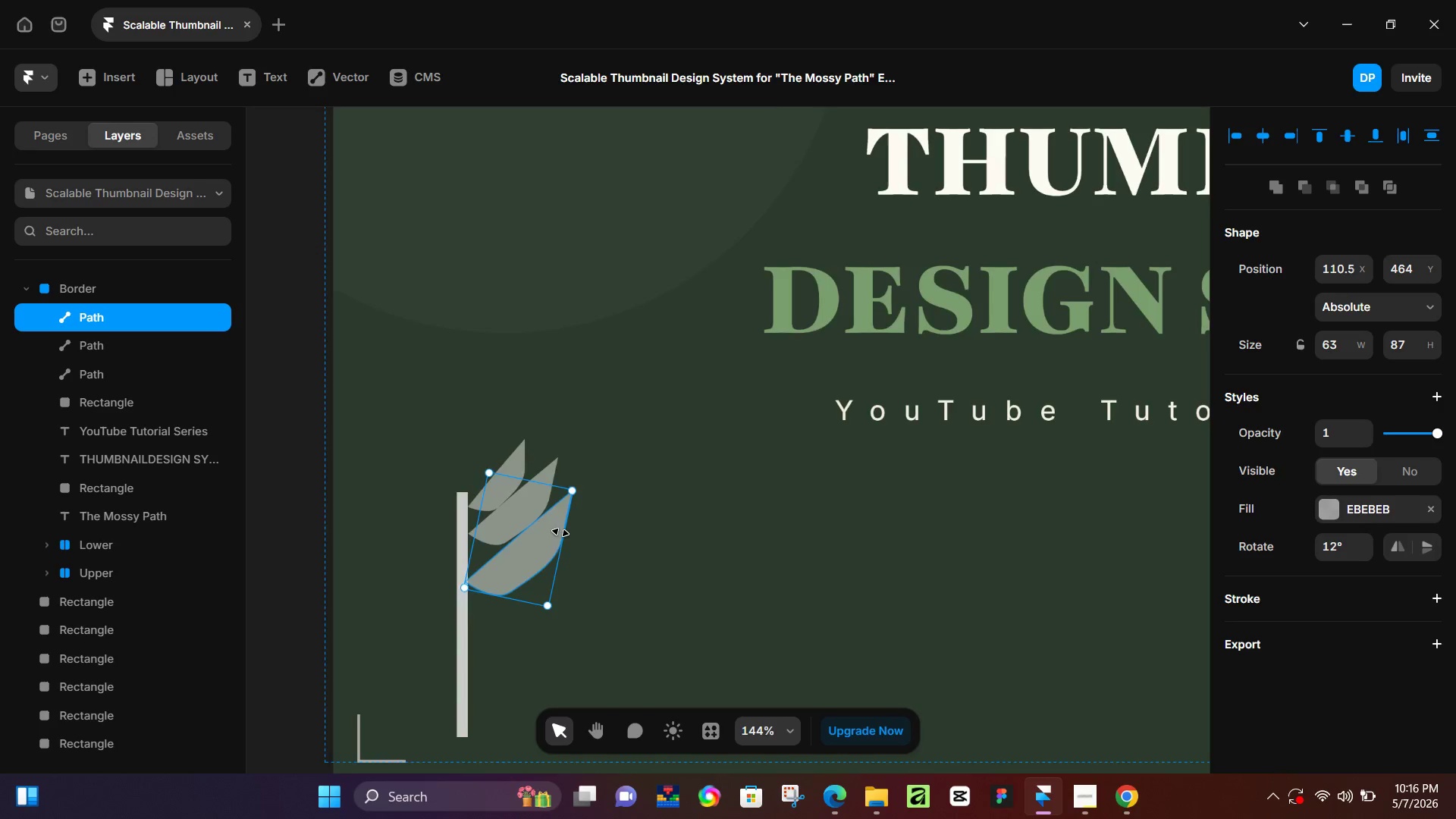 
key(Control+ControlLeft)
 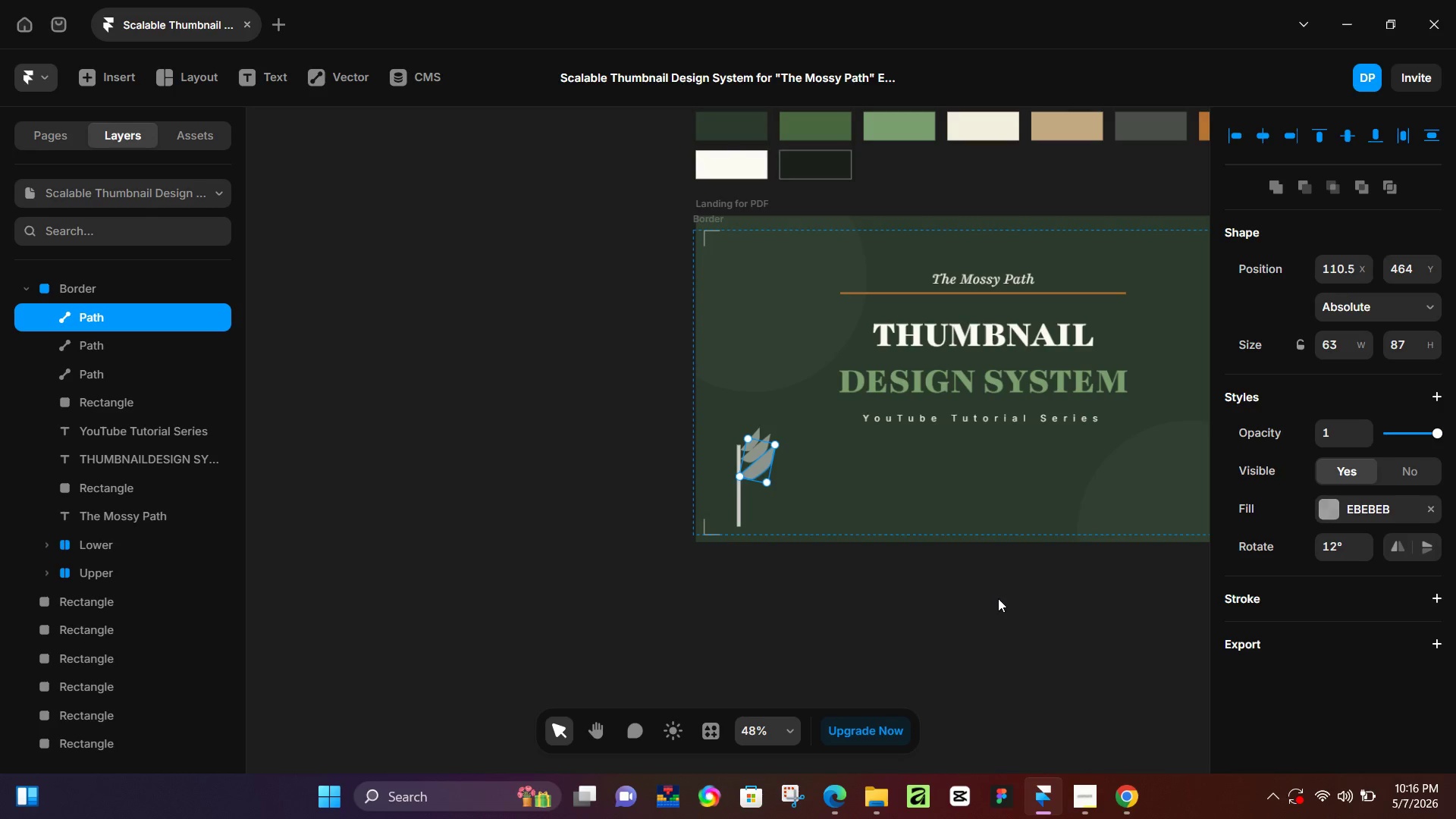 
scroll: coordinate [888, 441], scroll_direction: down, amount: 9.0
 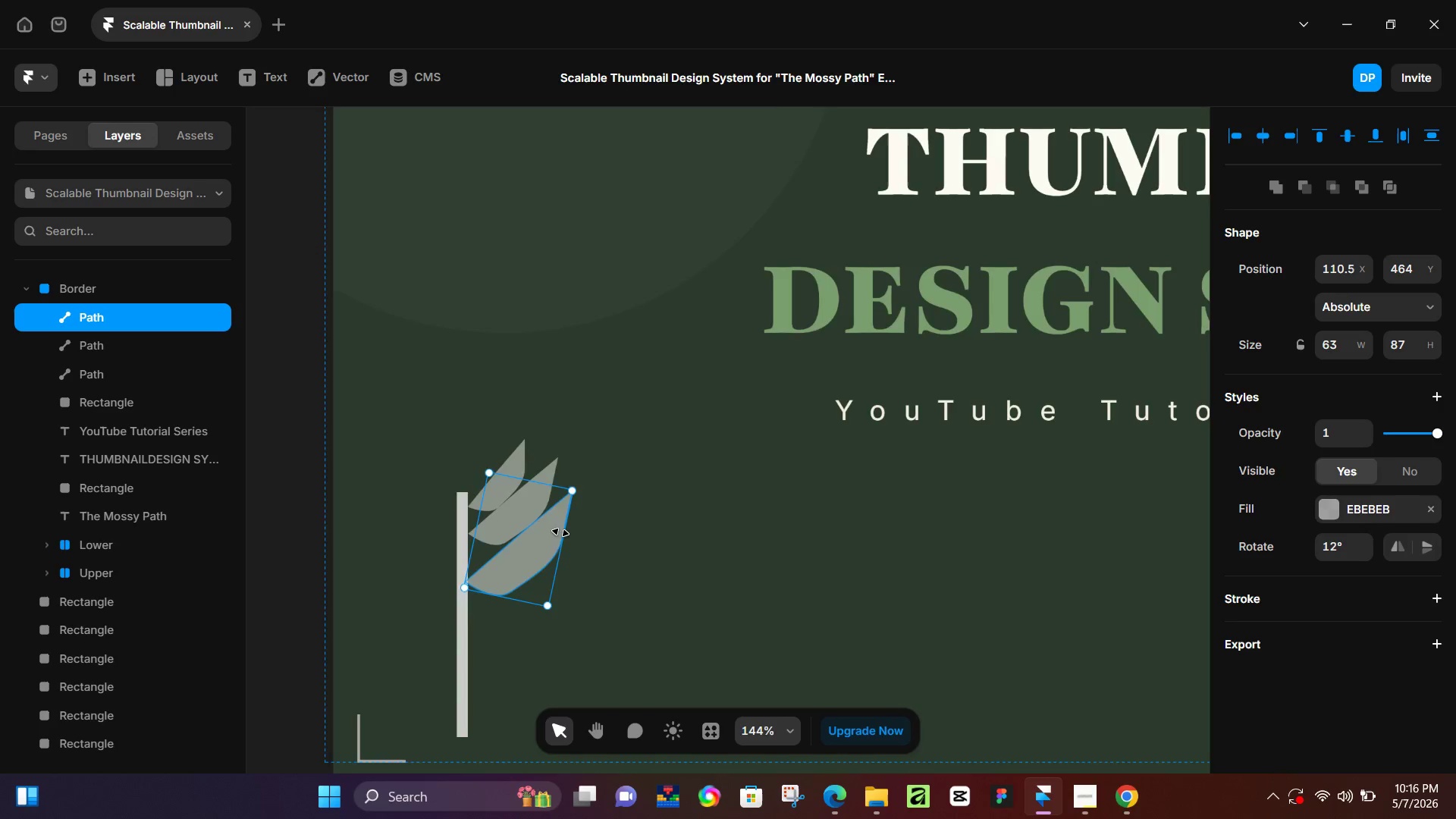 
left_click([997, 617])
 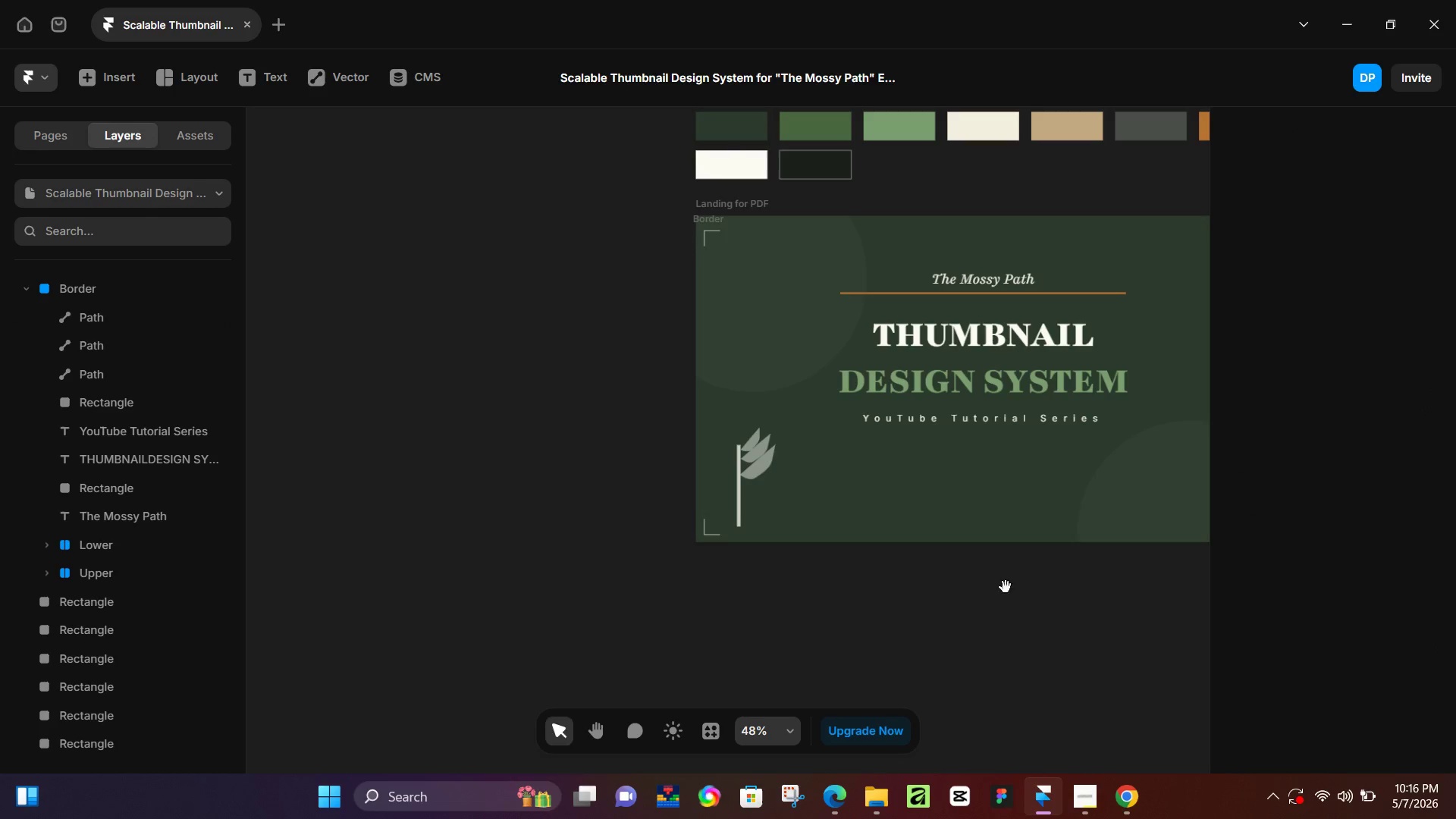 
hold_key(key=Space, duration=0.5)
 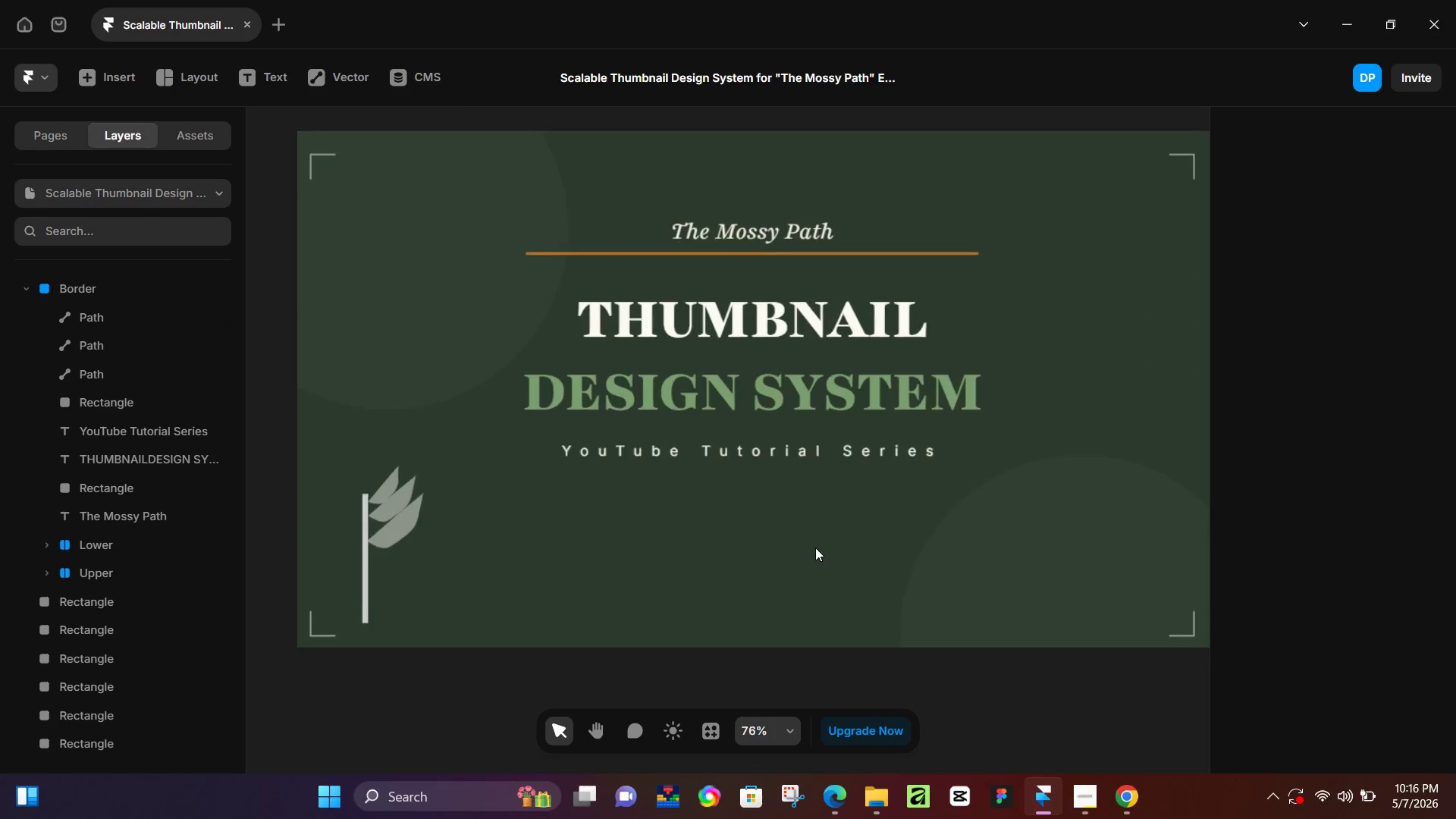 
left_click_drag(start_coordinate=[1046, 600], to_coordinate=[839, 670])
 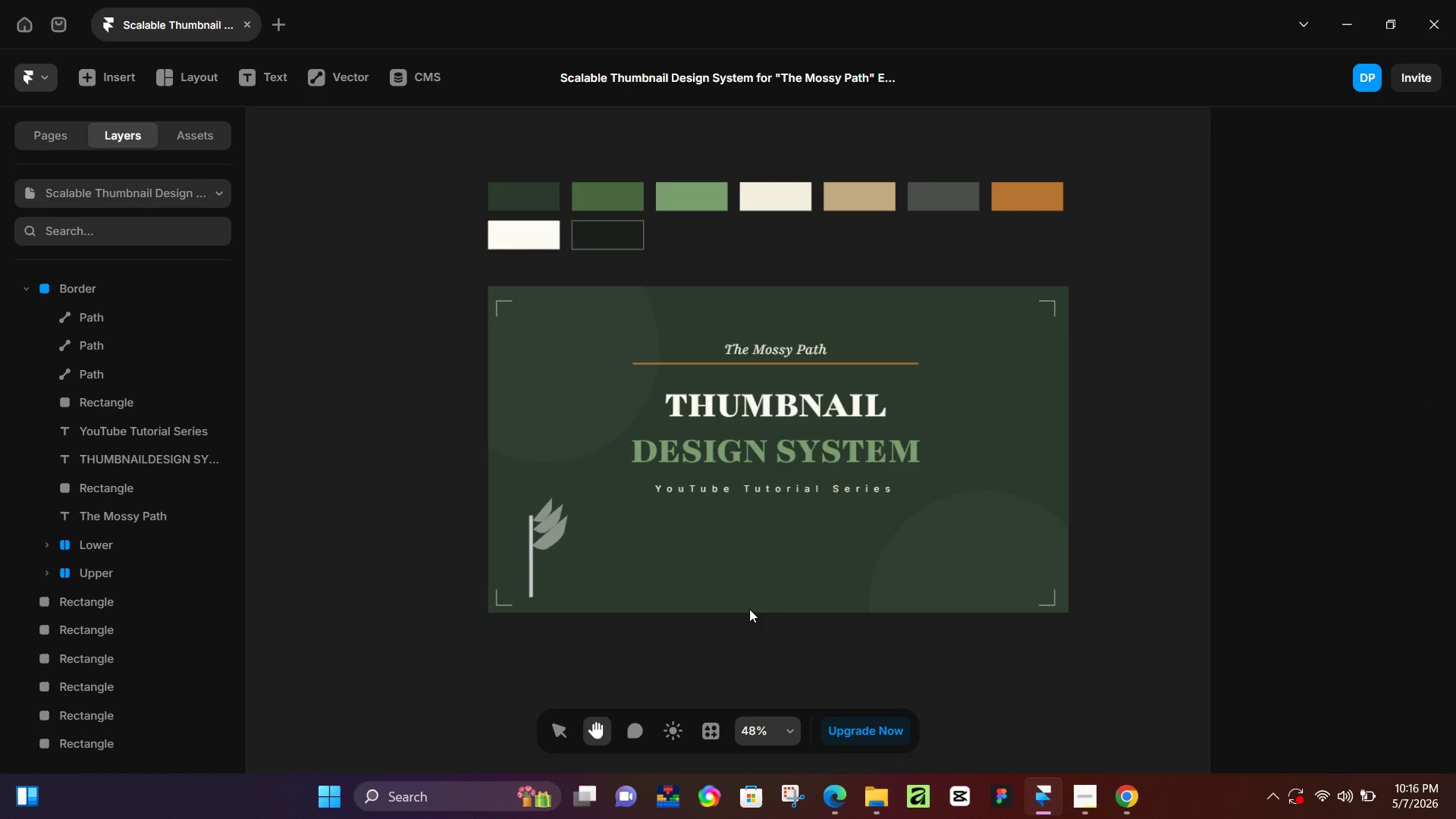 
hold_key(key=ControlLeft, duration=0.58)
scroll: coordinate [815, 552], scroll_direction: up, amount: 4.0
 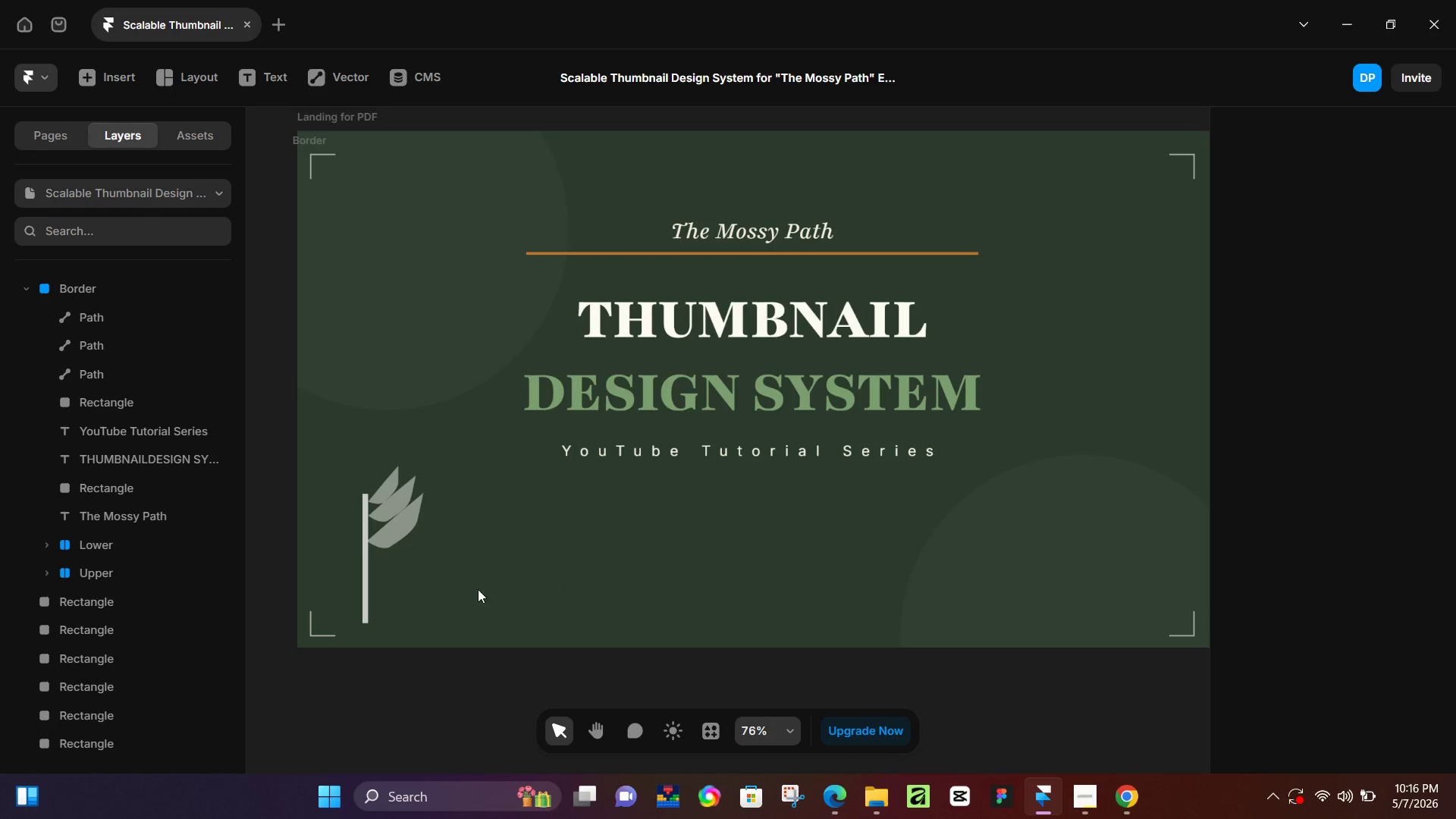 
wait(24.65)
 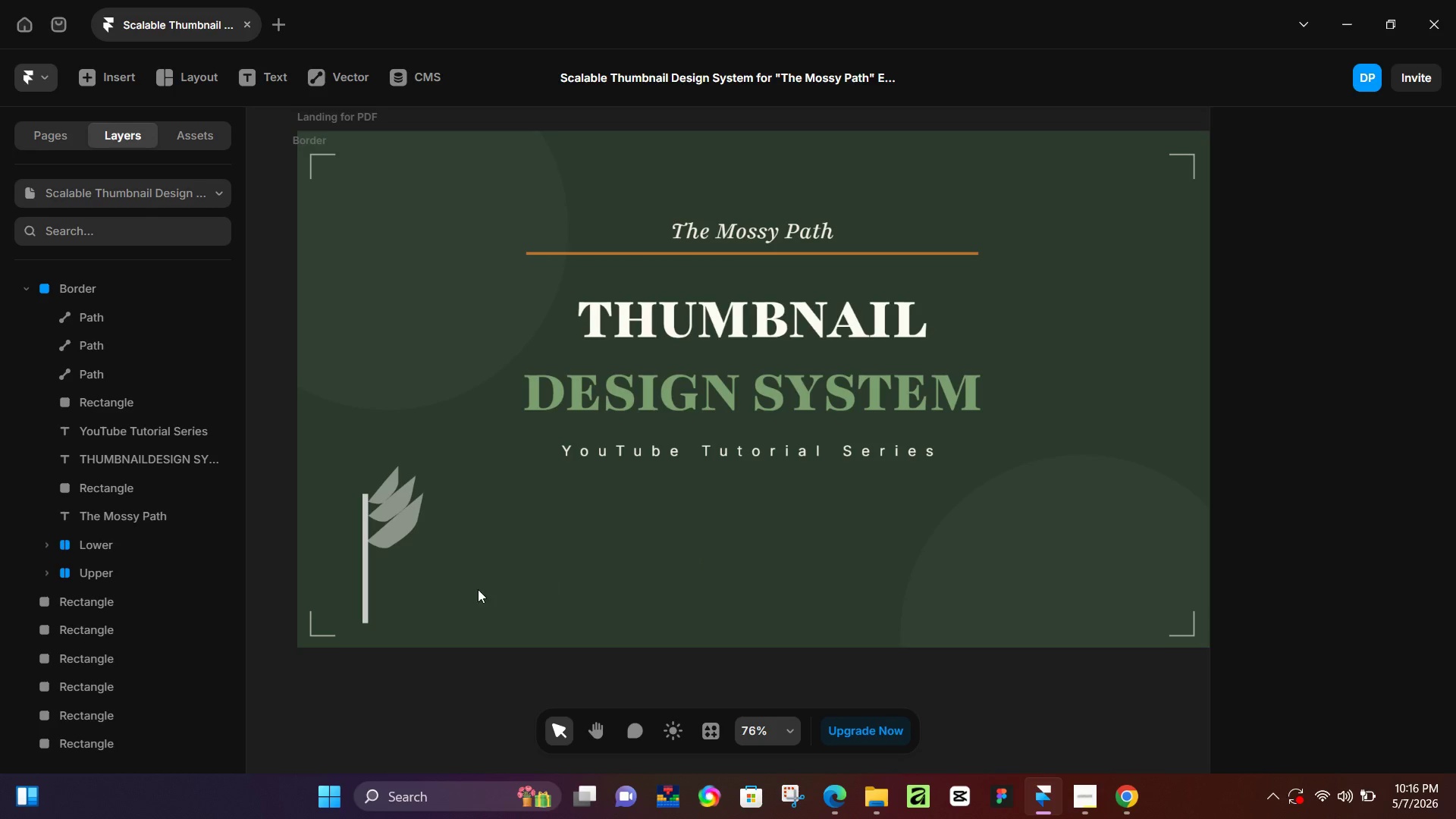 
left_click([410, 523])
 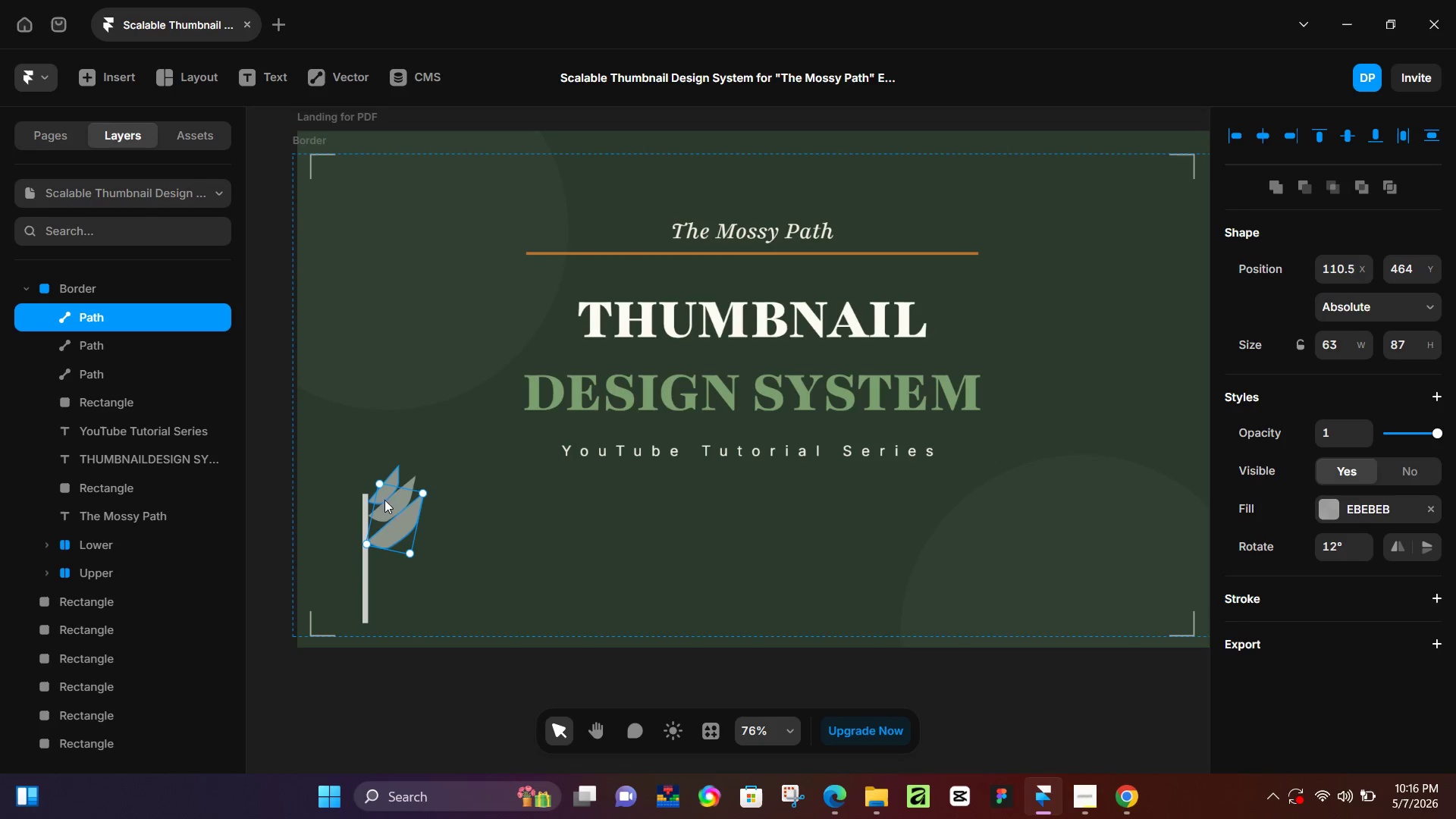 
hold_key(key=ShiftLeft, duration=1.23)
left_click([396, 497])
 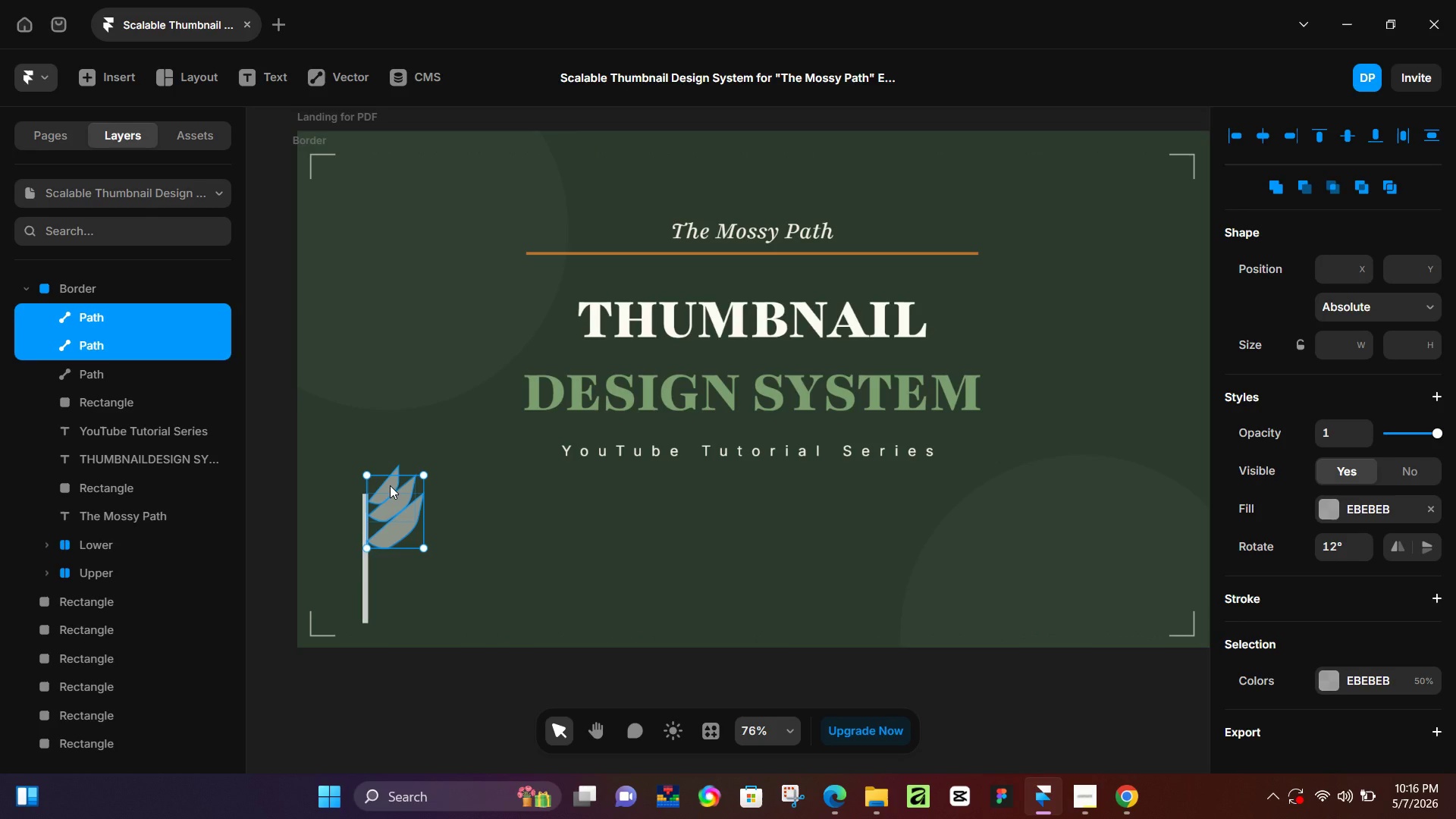 
left_click([390, 485])
 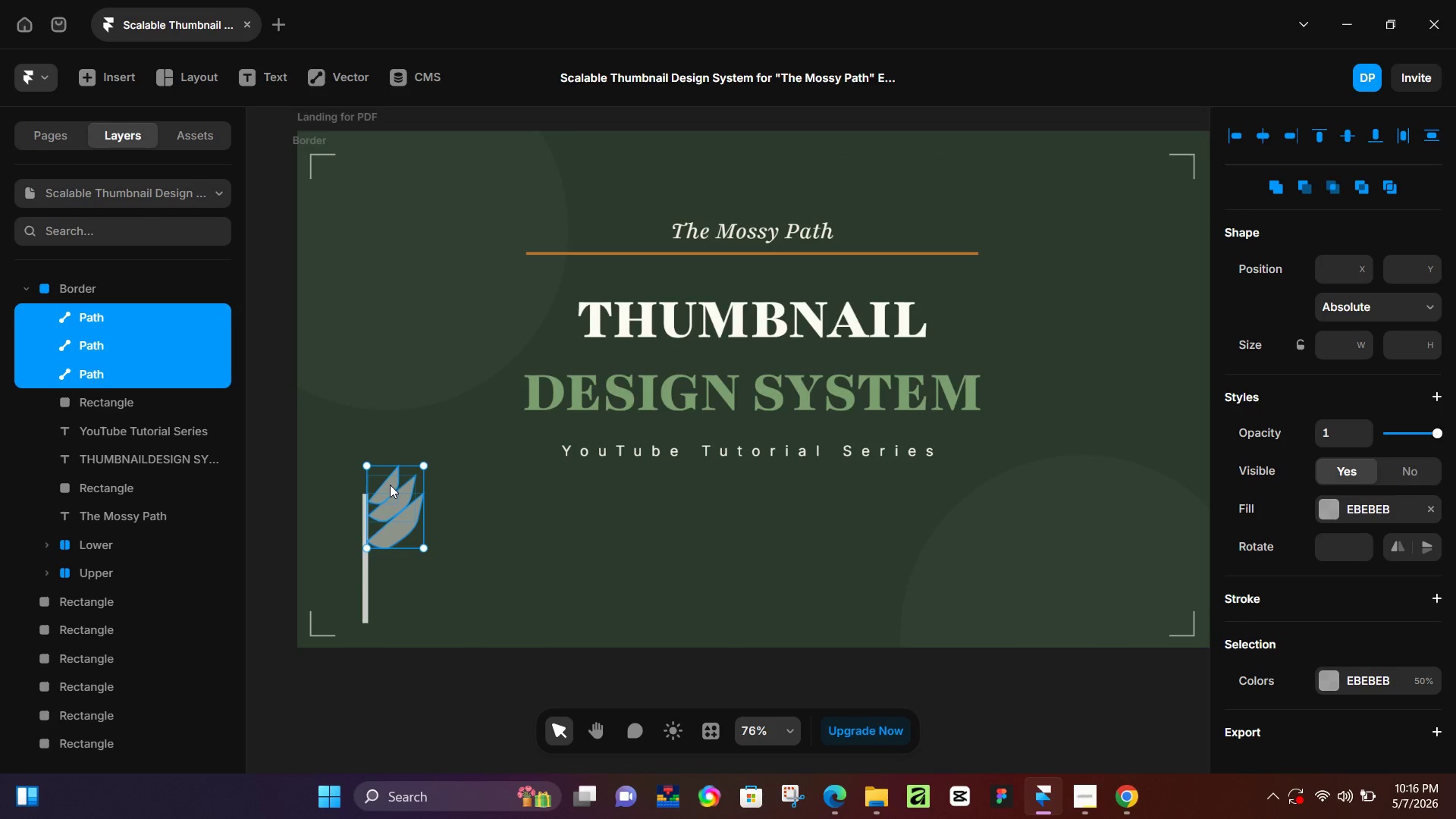 
key(Control+D)
 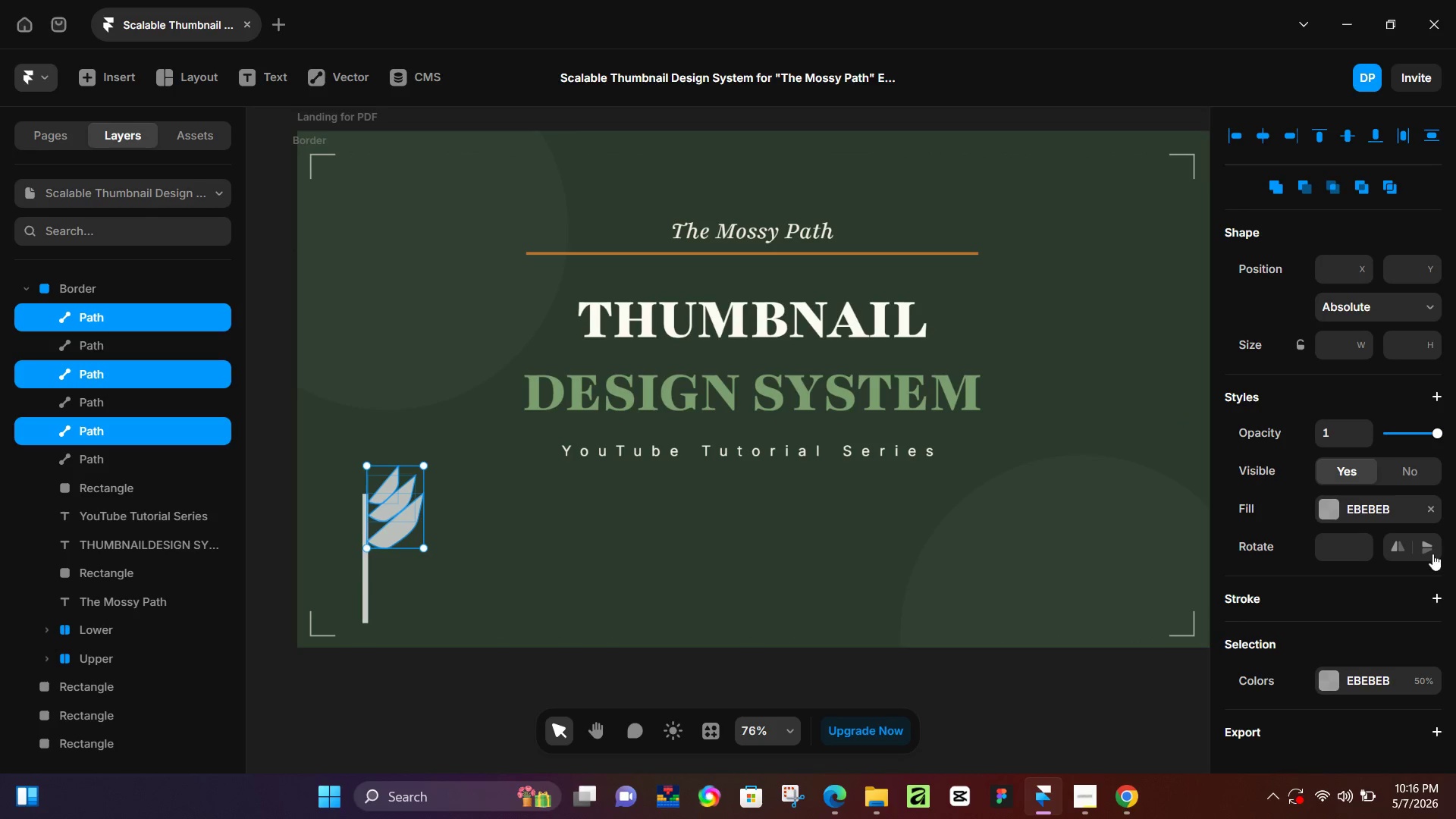 
left_click([1401, 548])
 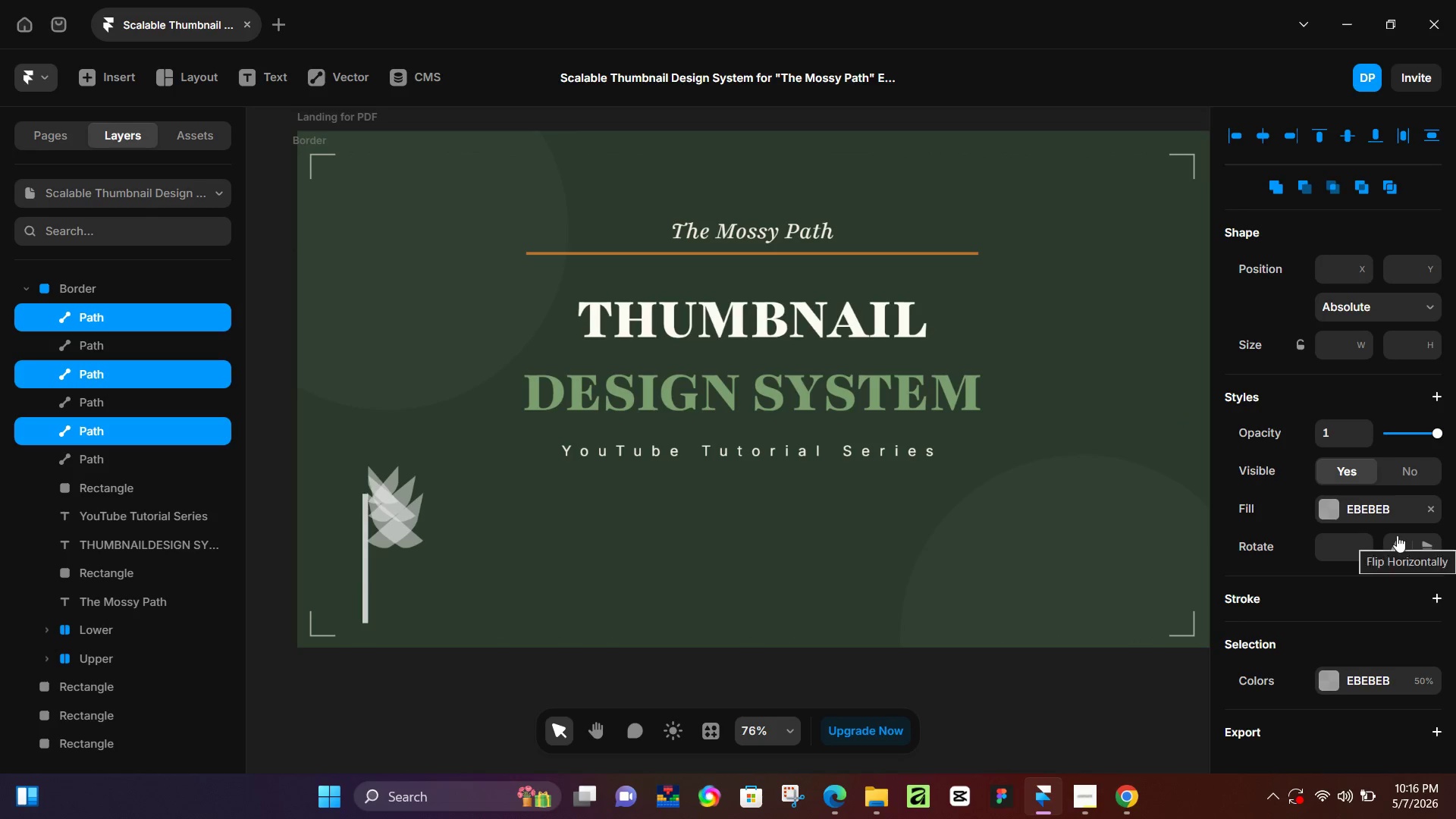 
hold_key(key=ArrowLeft, duration=1.53)
 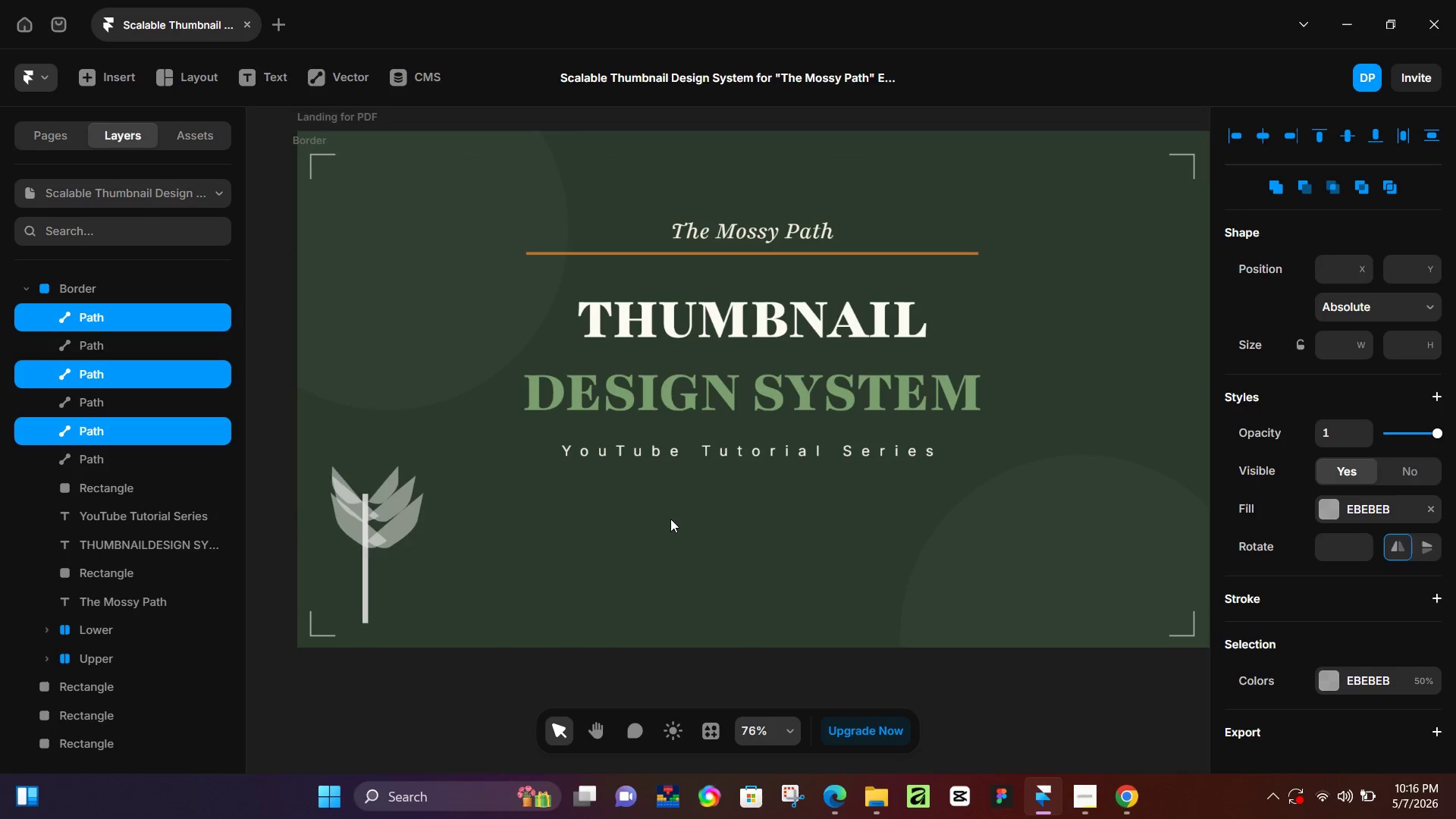 
hold_key(key=ArrowLeft, duration=0.59)
 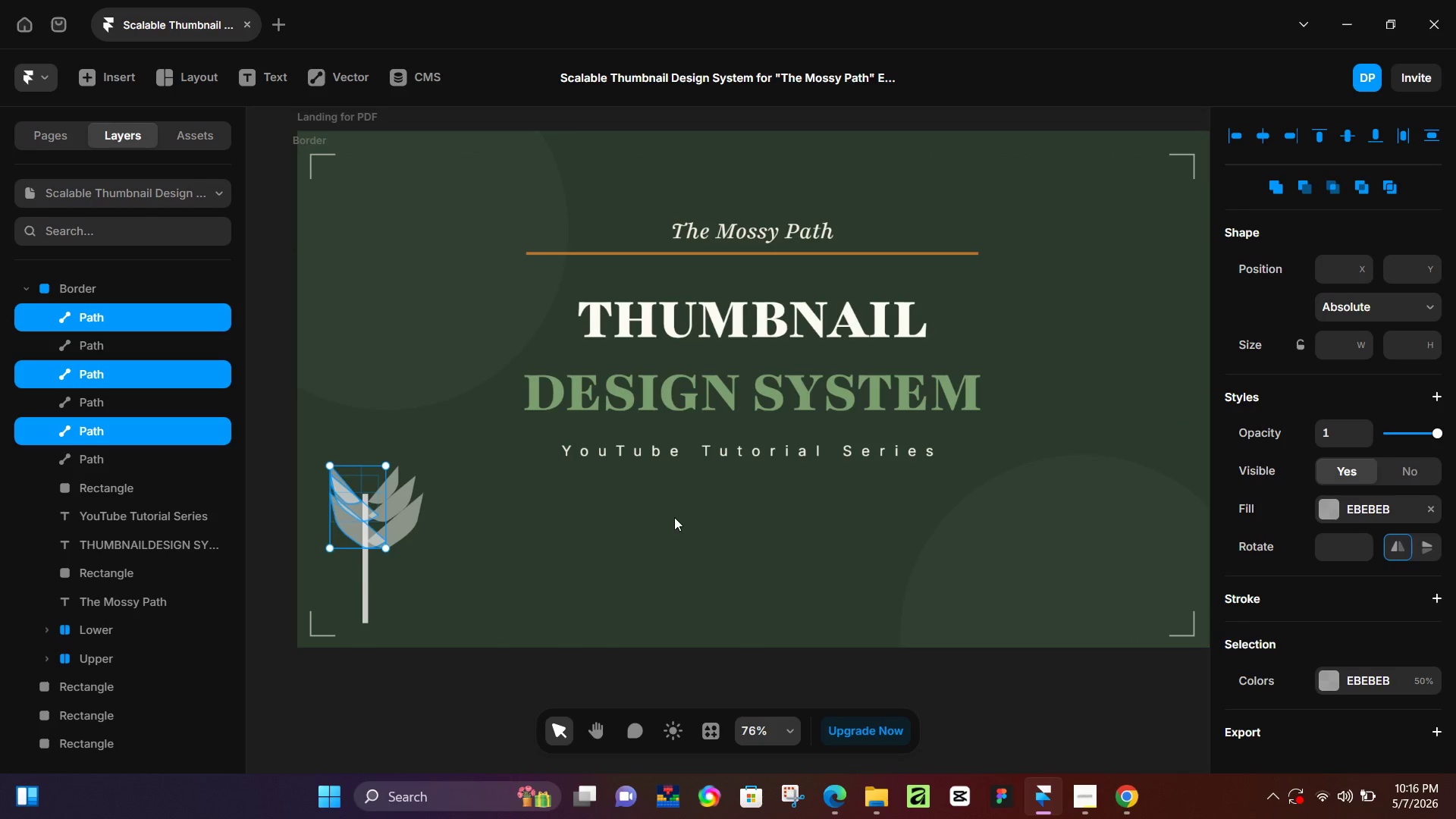 
hold_key(key=ArrowLeft, duration=1.01)
 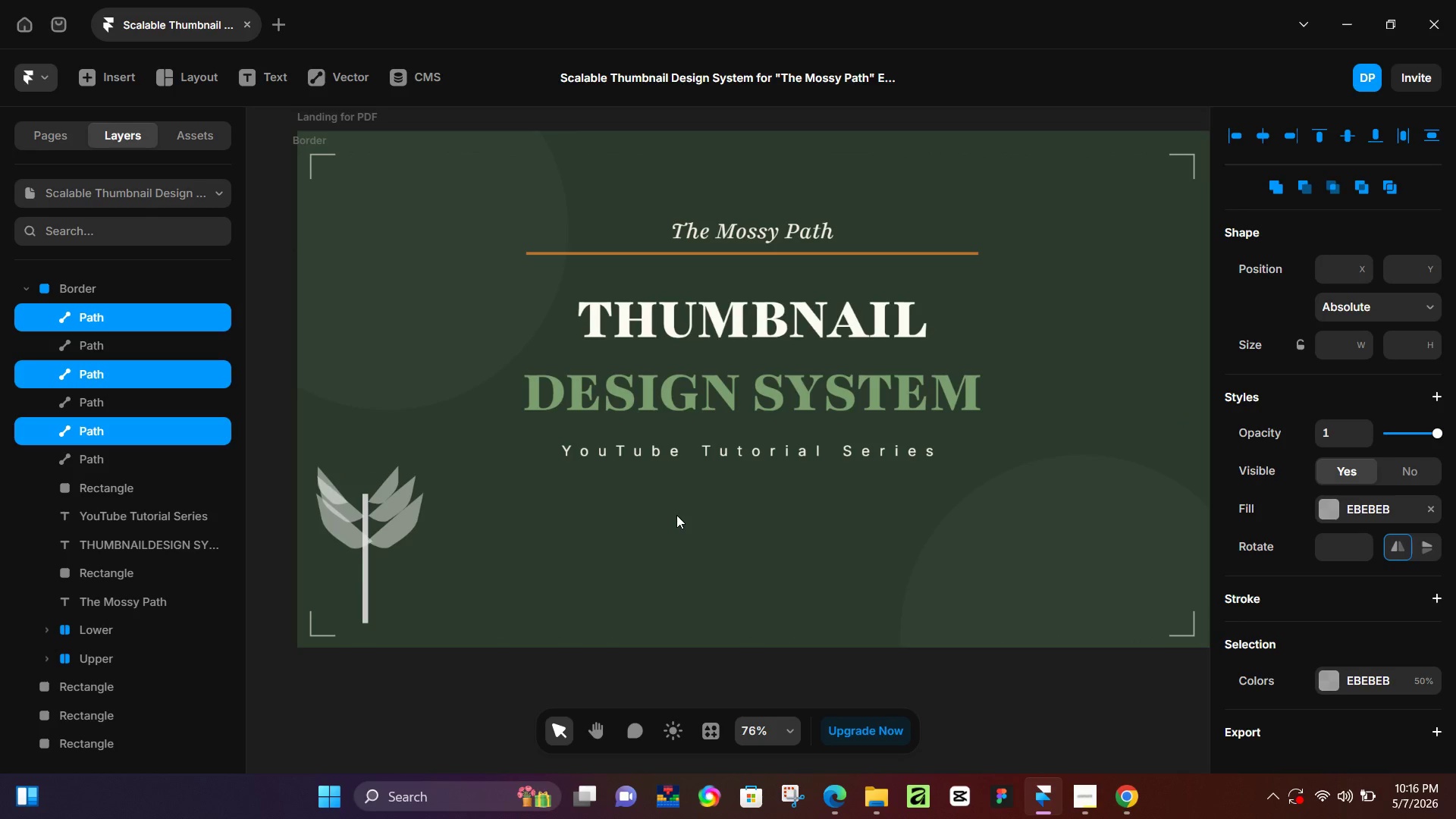 
hold_key(key=ArrowLeft, duration=0.42)
 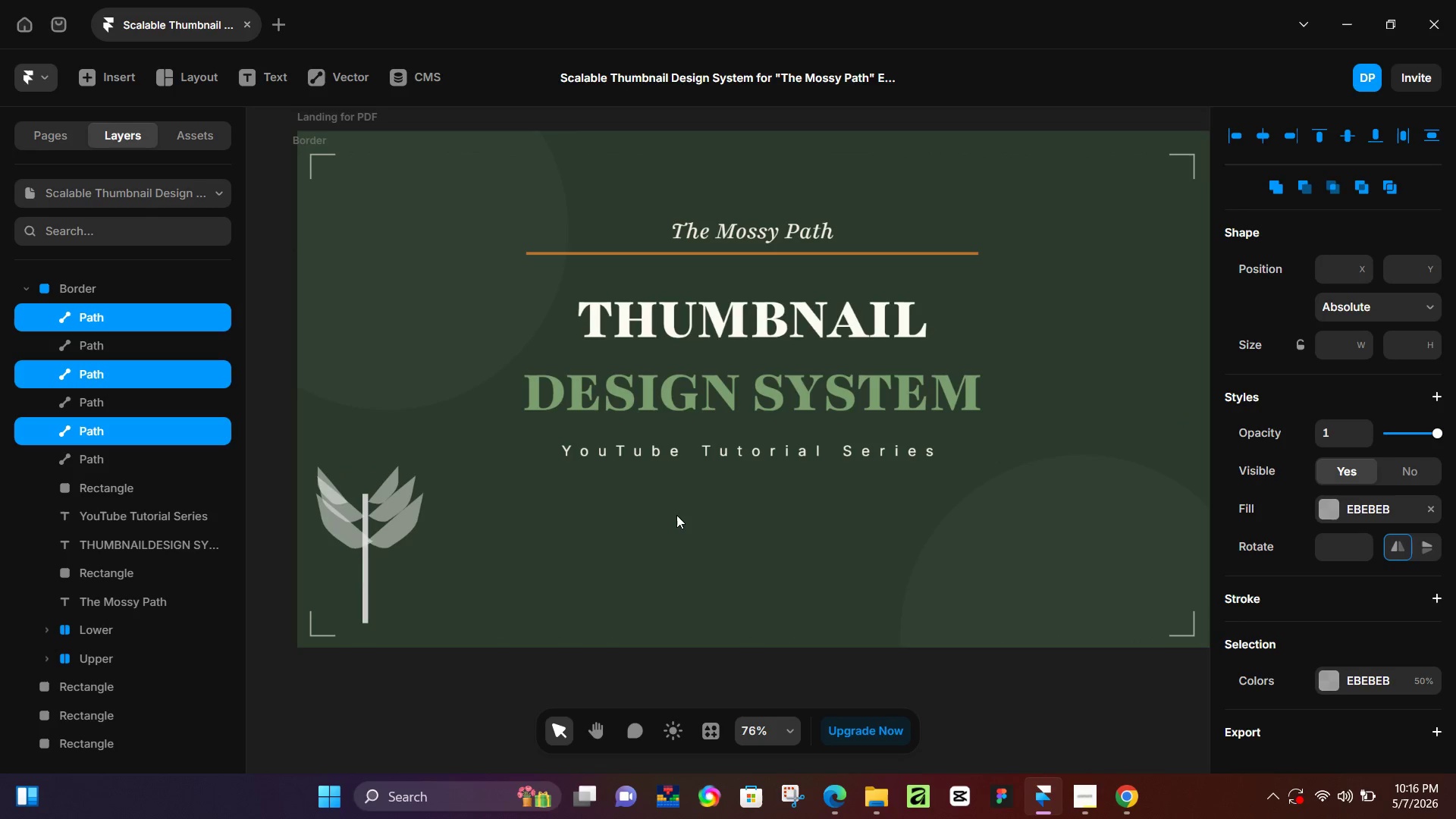 
hold_key(key=ArrowDown, duration=0.75)
 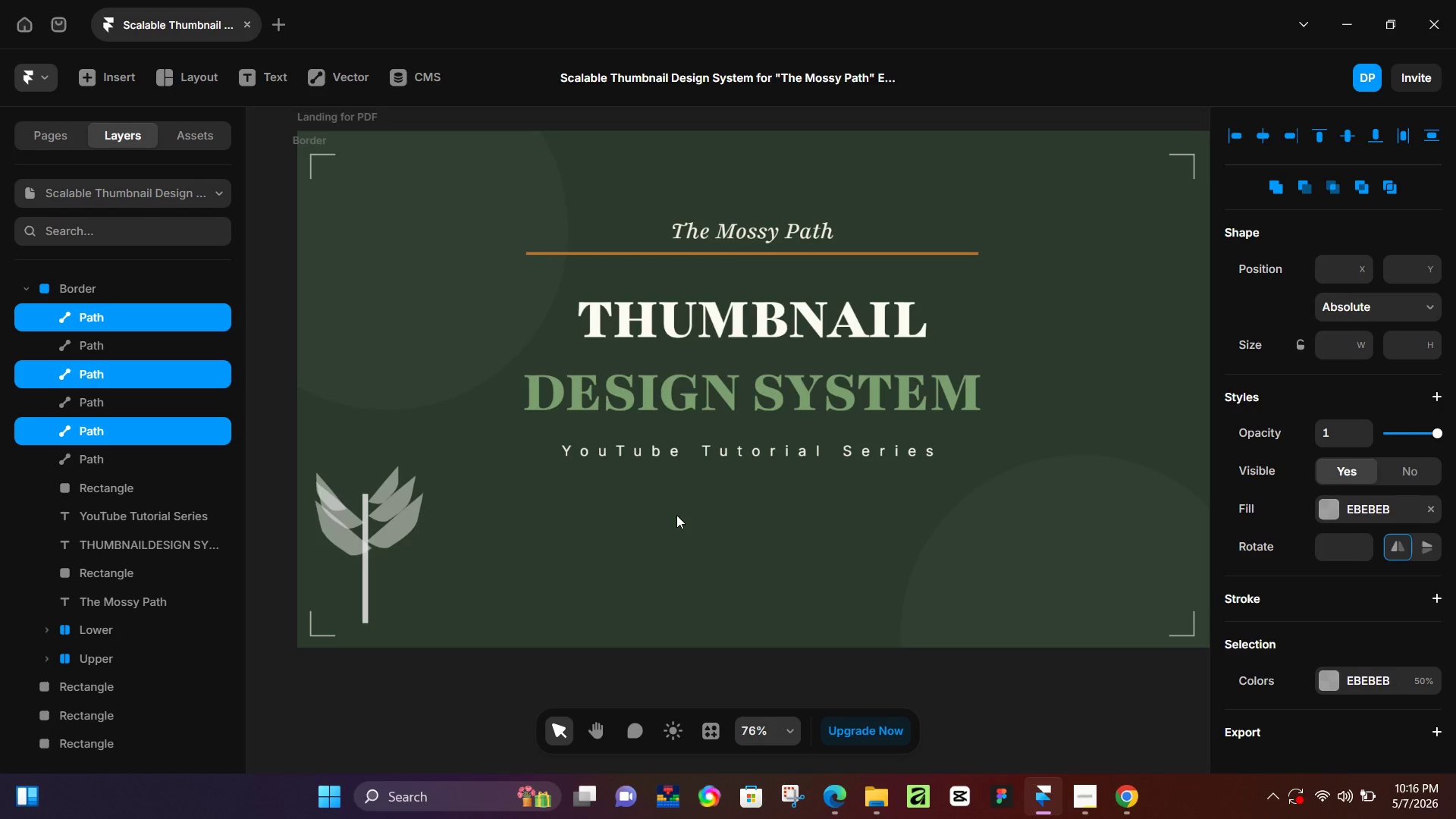 
key(ArrowLeft)
 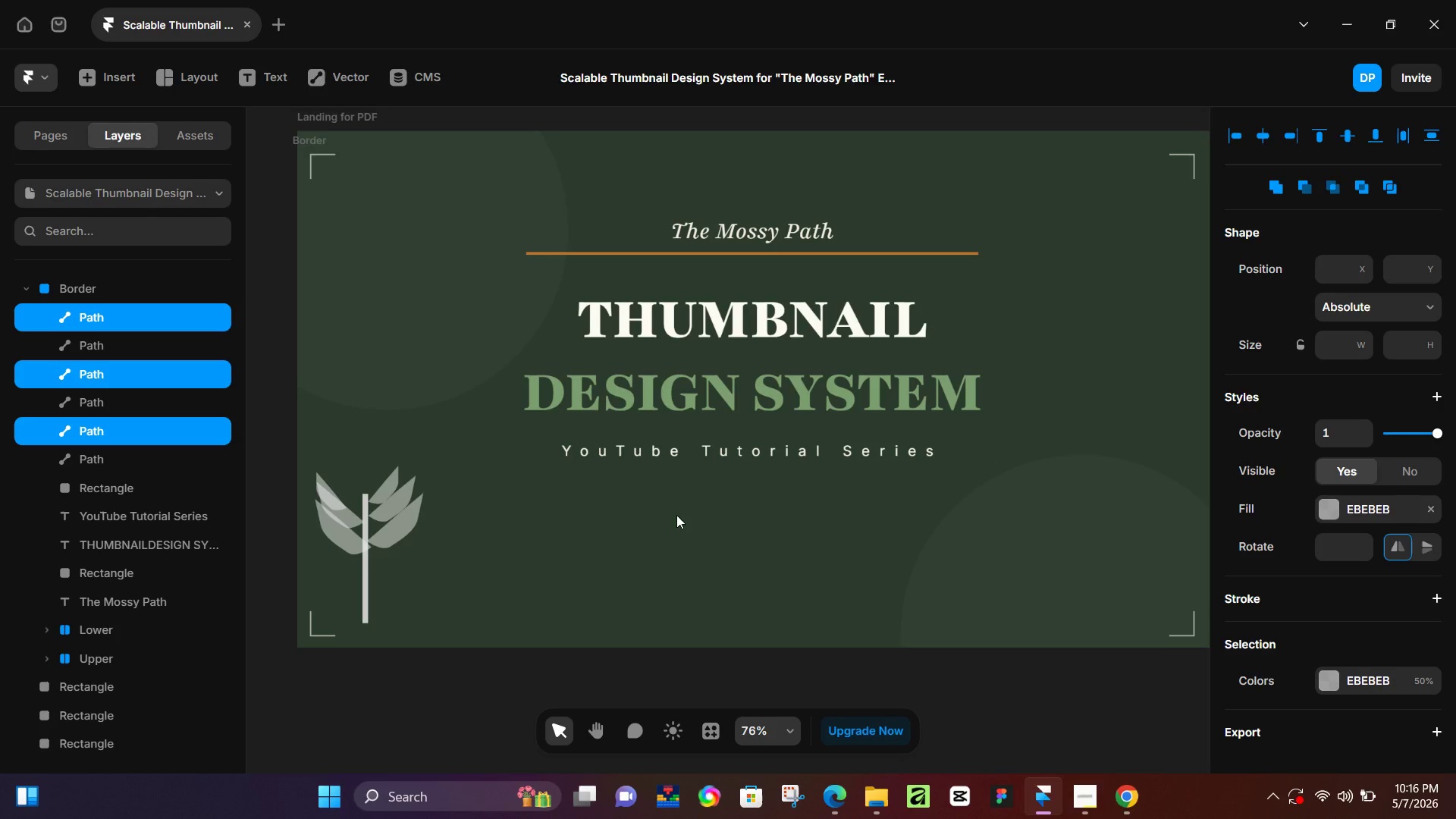 
hold_key(key=ArrowUp, duration=0.67)
 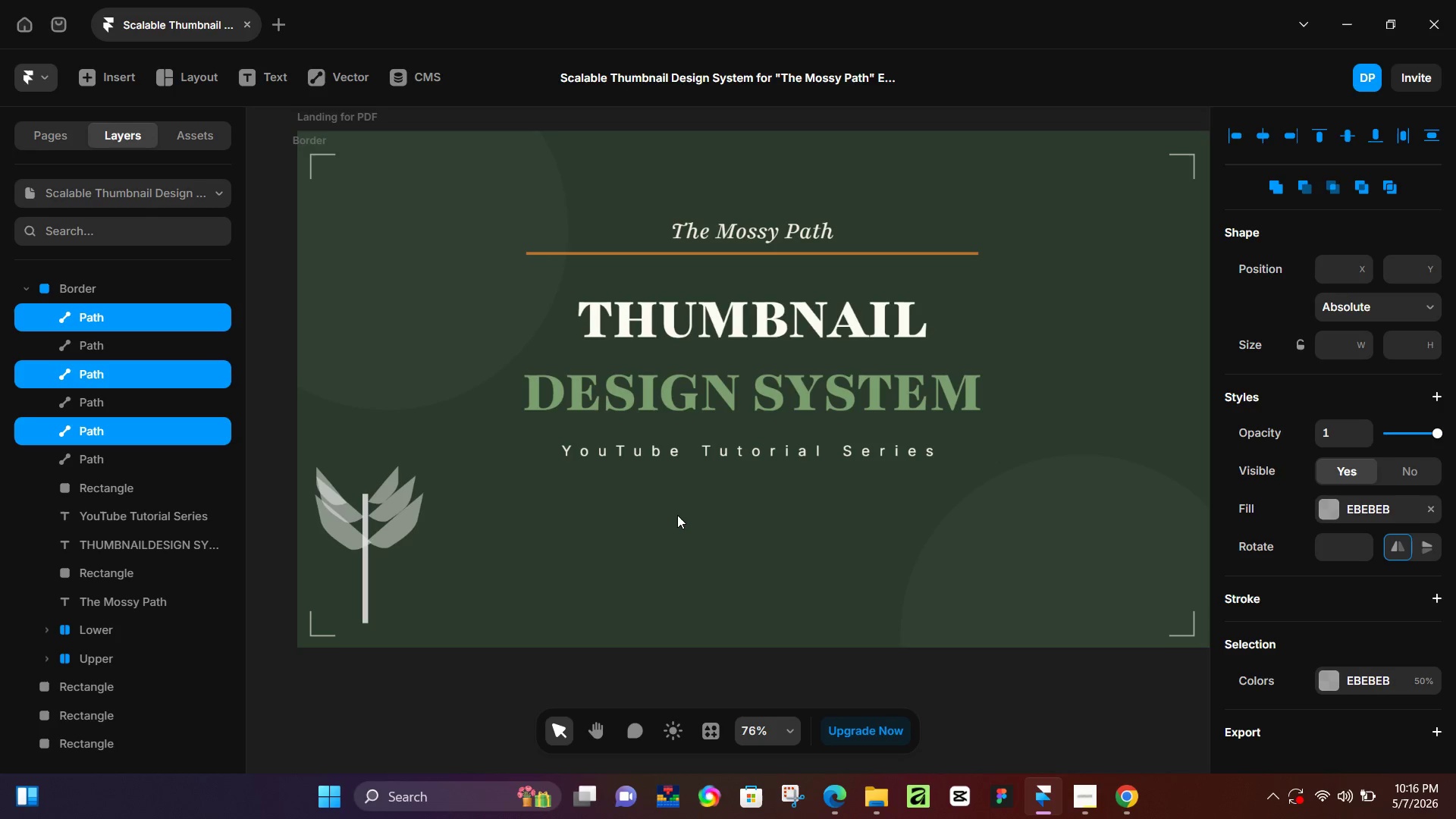 
key(ArrowUp)
 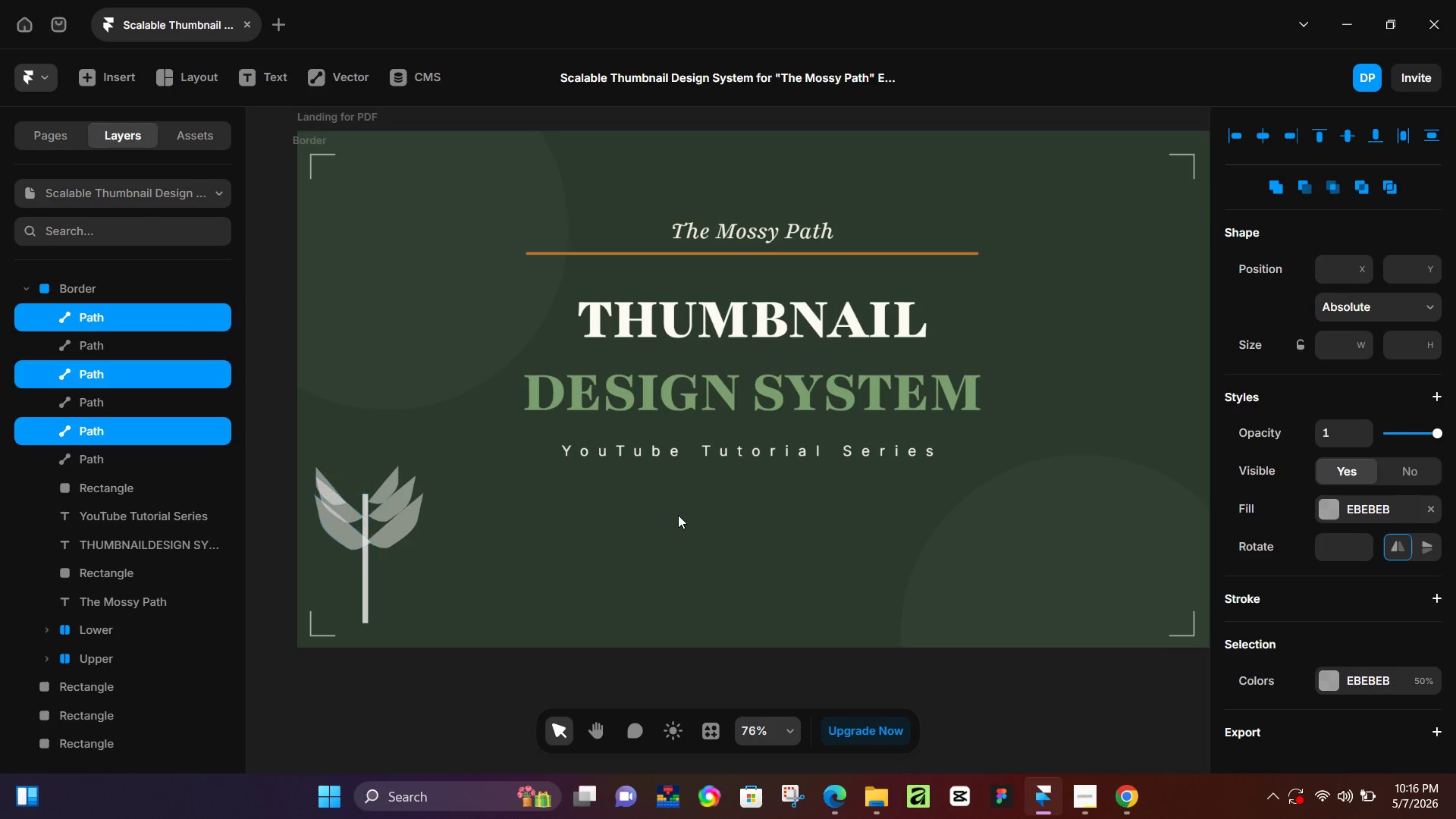 
hold_key(key=ArrowLeft, duration=0.86)
 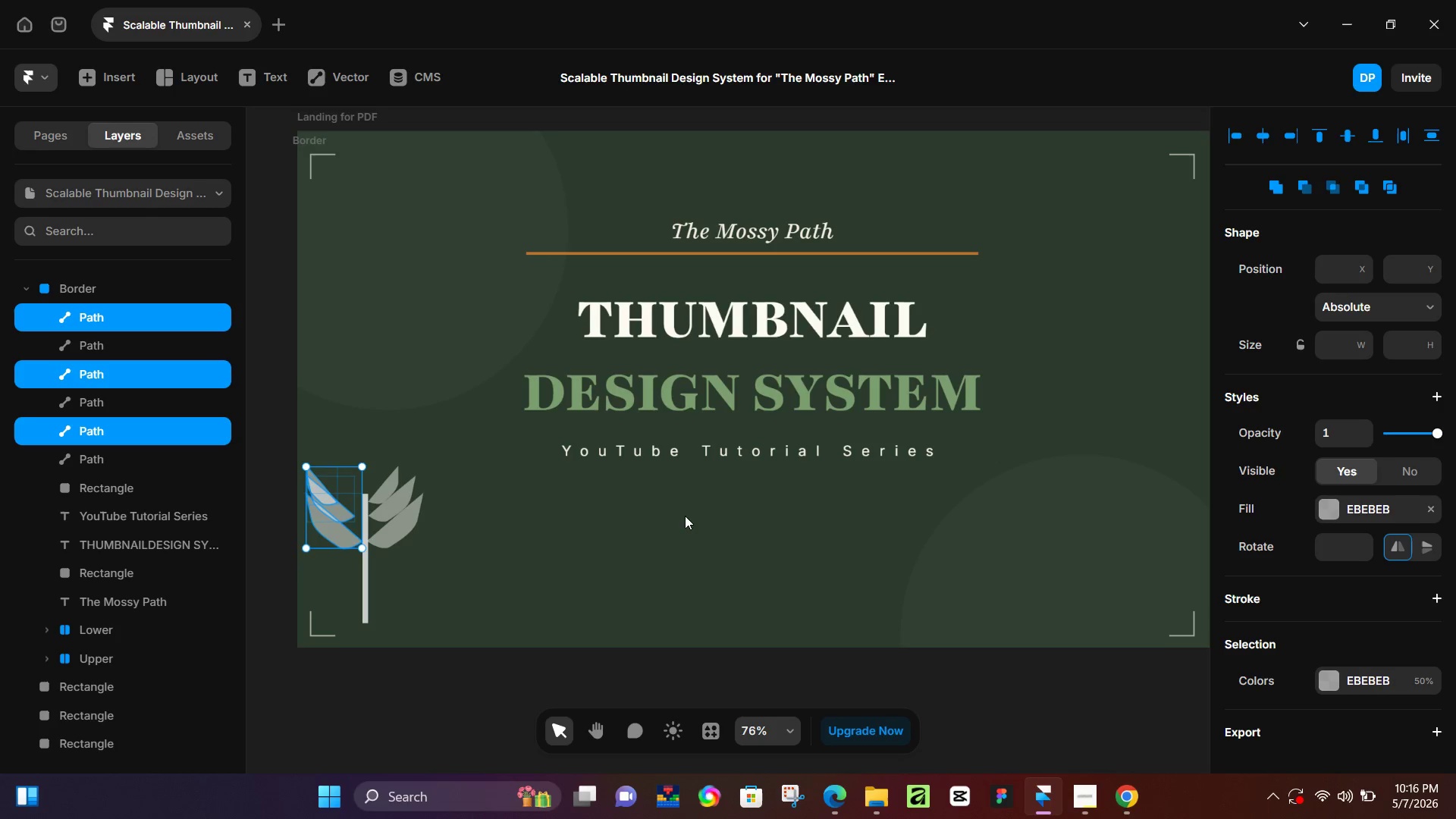 
hold_key(key=ArrowUp, duration=0.5)
 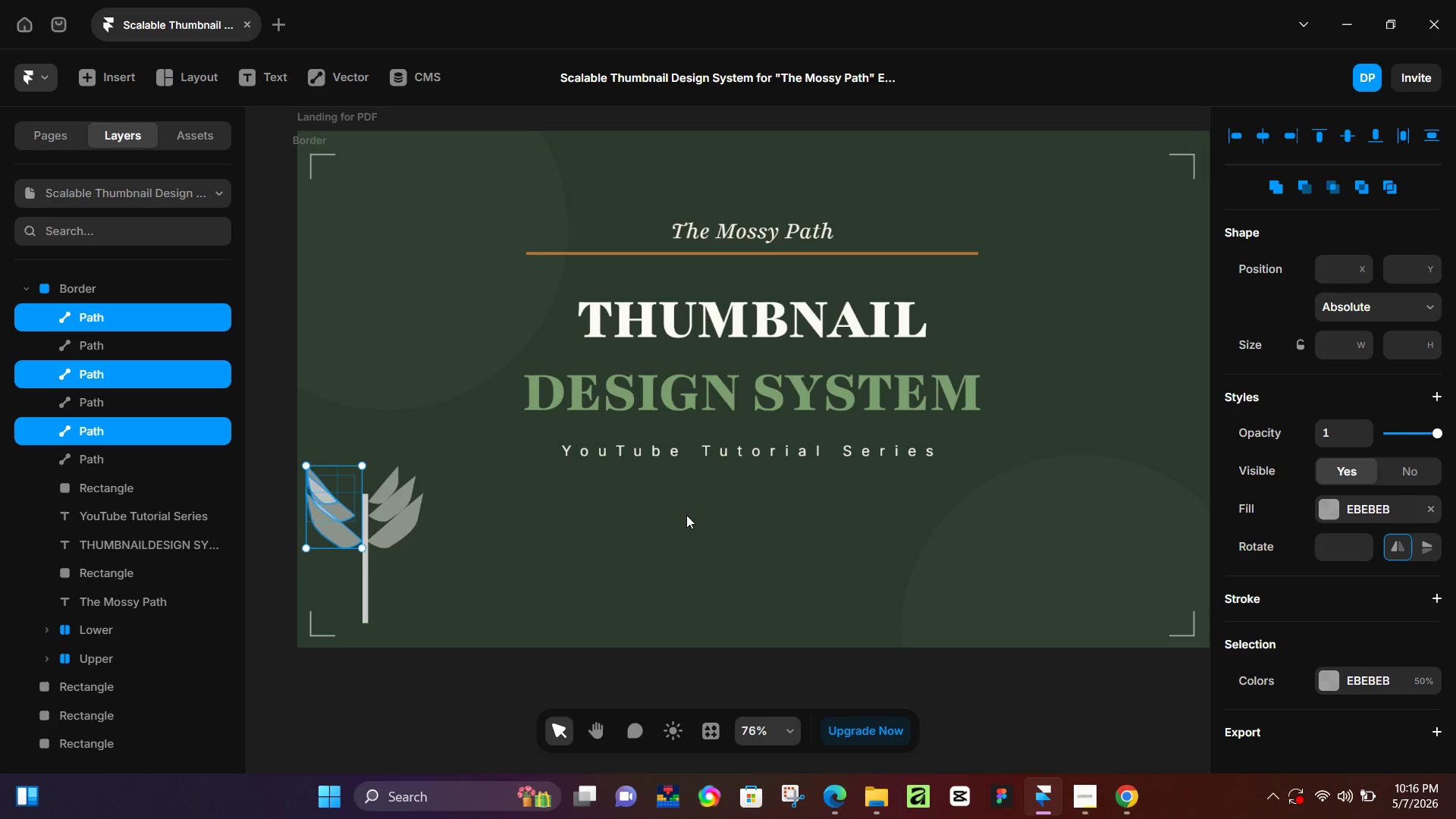 
key(ArrowRight)
 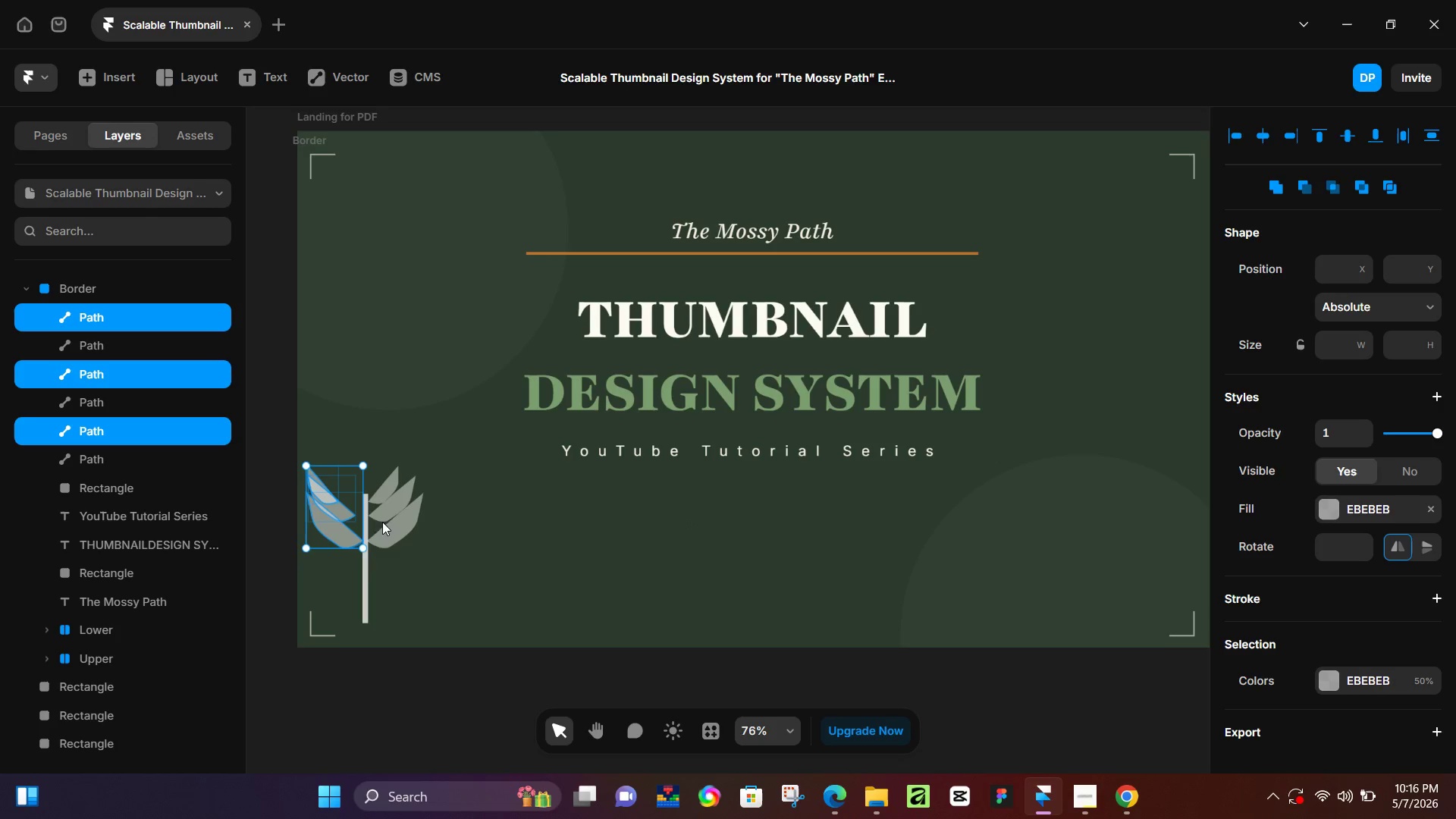 
hold_key(key=ControlLeft, duration=0.98)
scroll: coordinate [332, 499], scroll_direction: up, amount: 13.0
 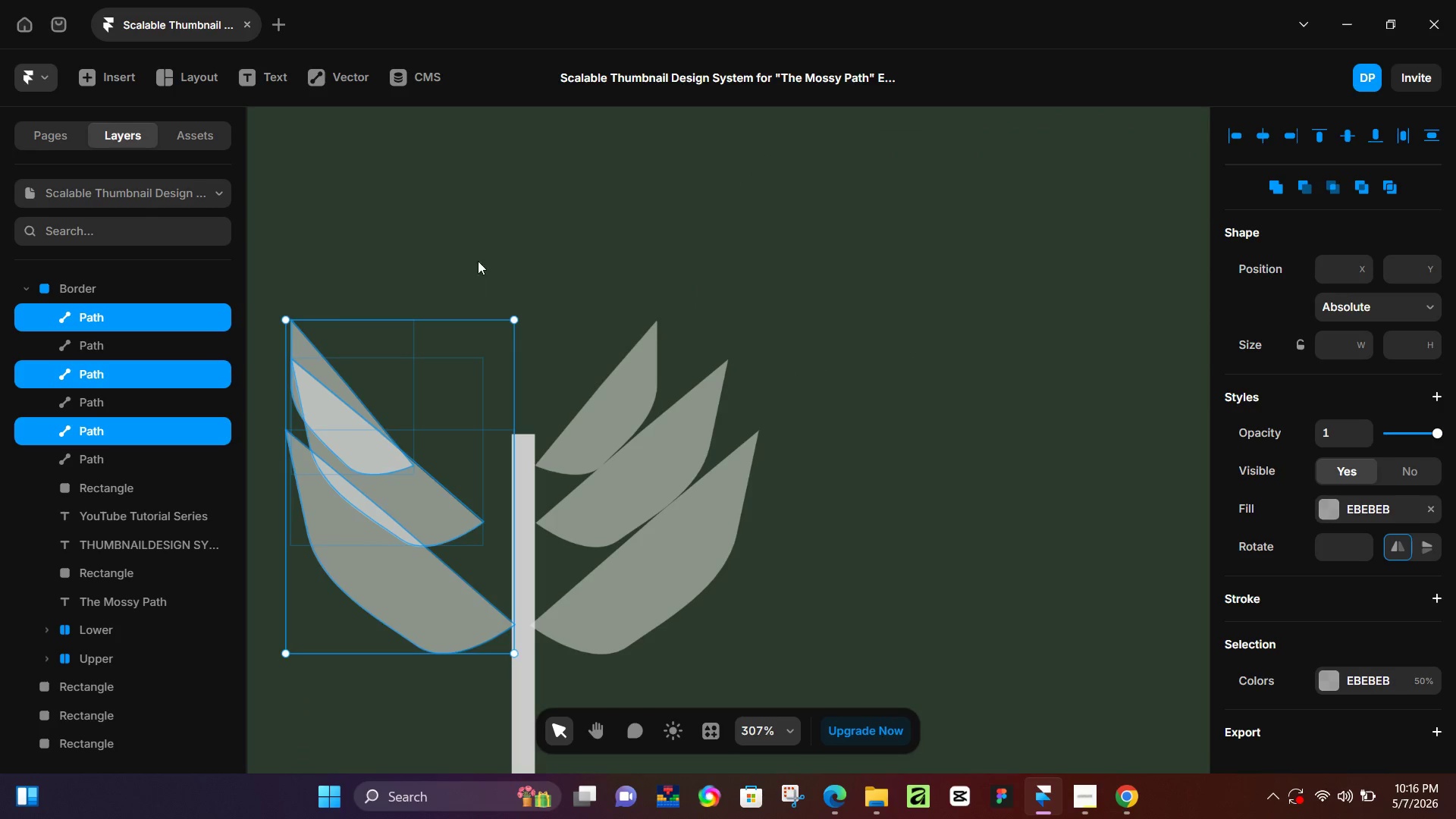 
left_click([478, 246])
 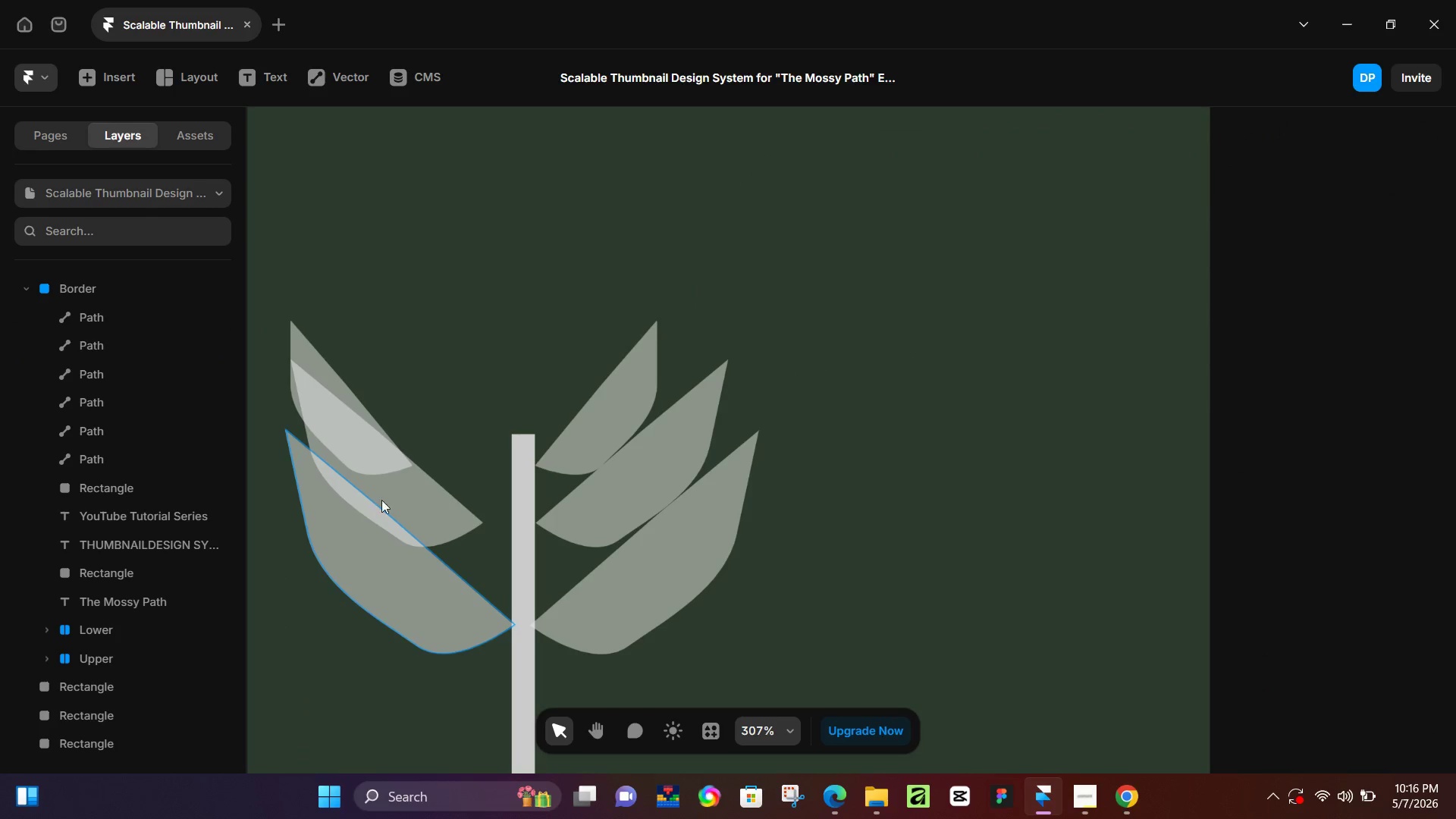 
left_click([385, 494])
 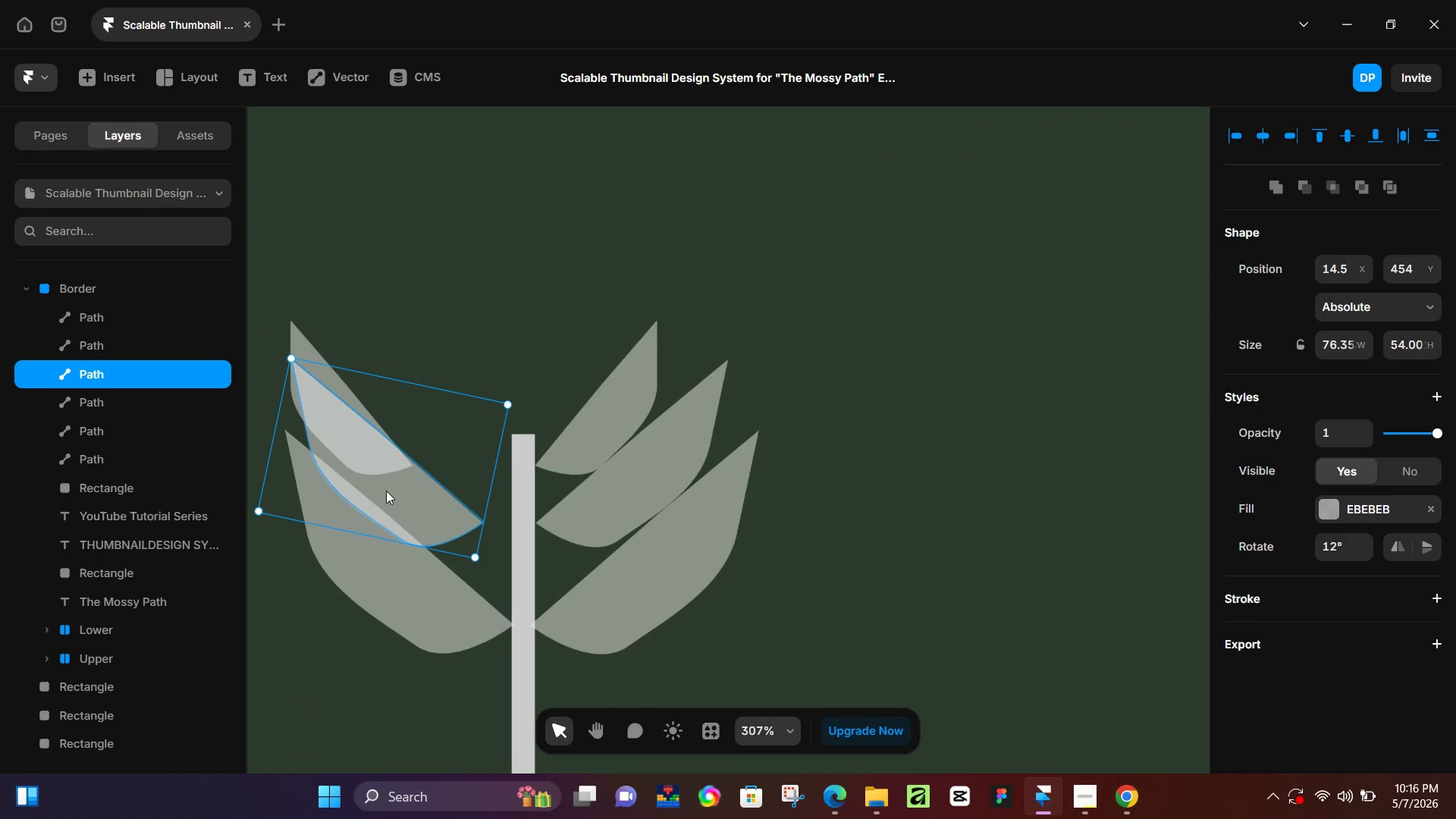 
left_click_drag(start_coordinate=[387, 491], to_coordinate=[420, 487])
 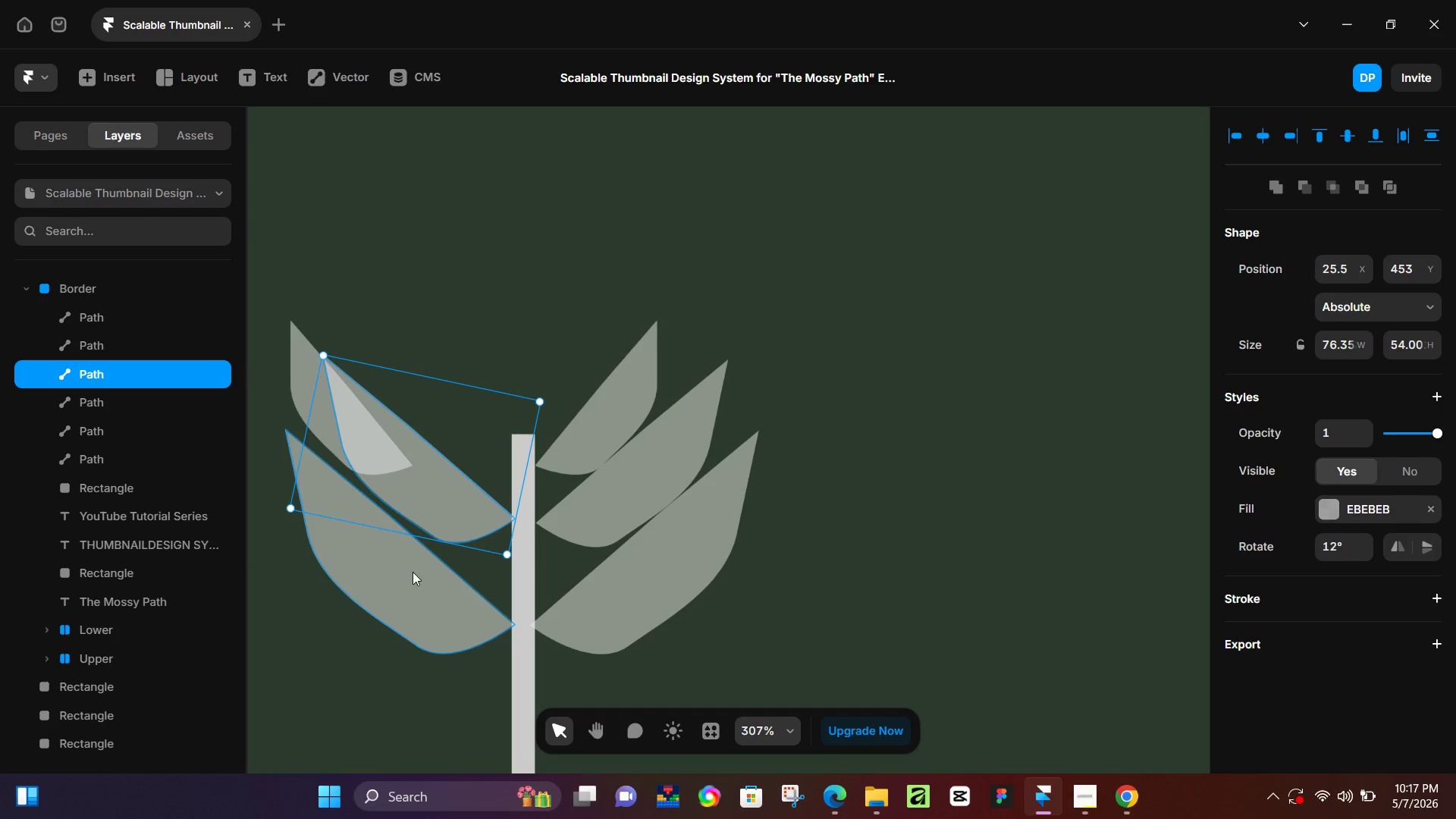 
left_click([413, 572])
 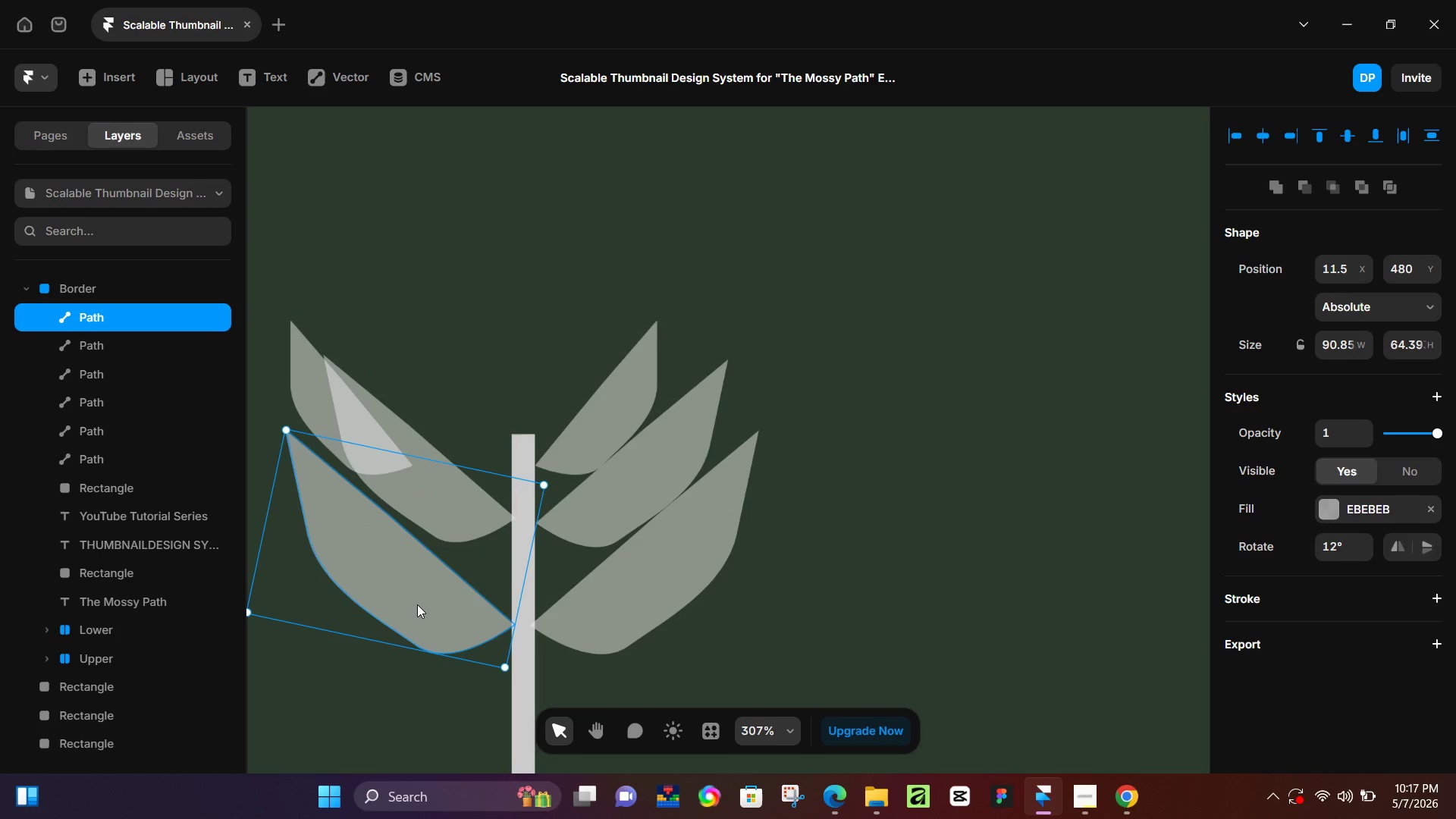 
left_click_drag(start_coordinate=[417, 604], to_coordinate=[423, 598])
 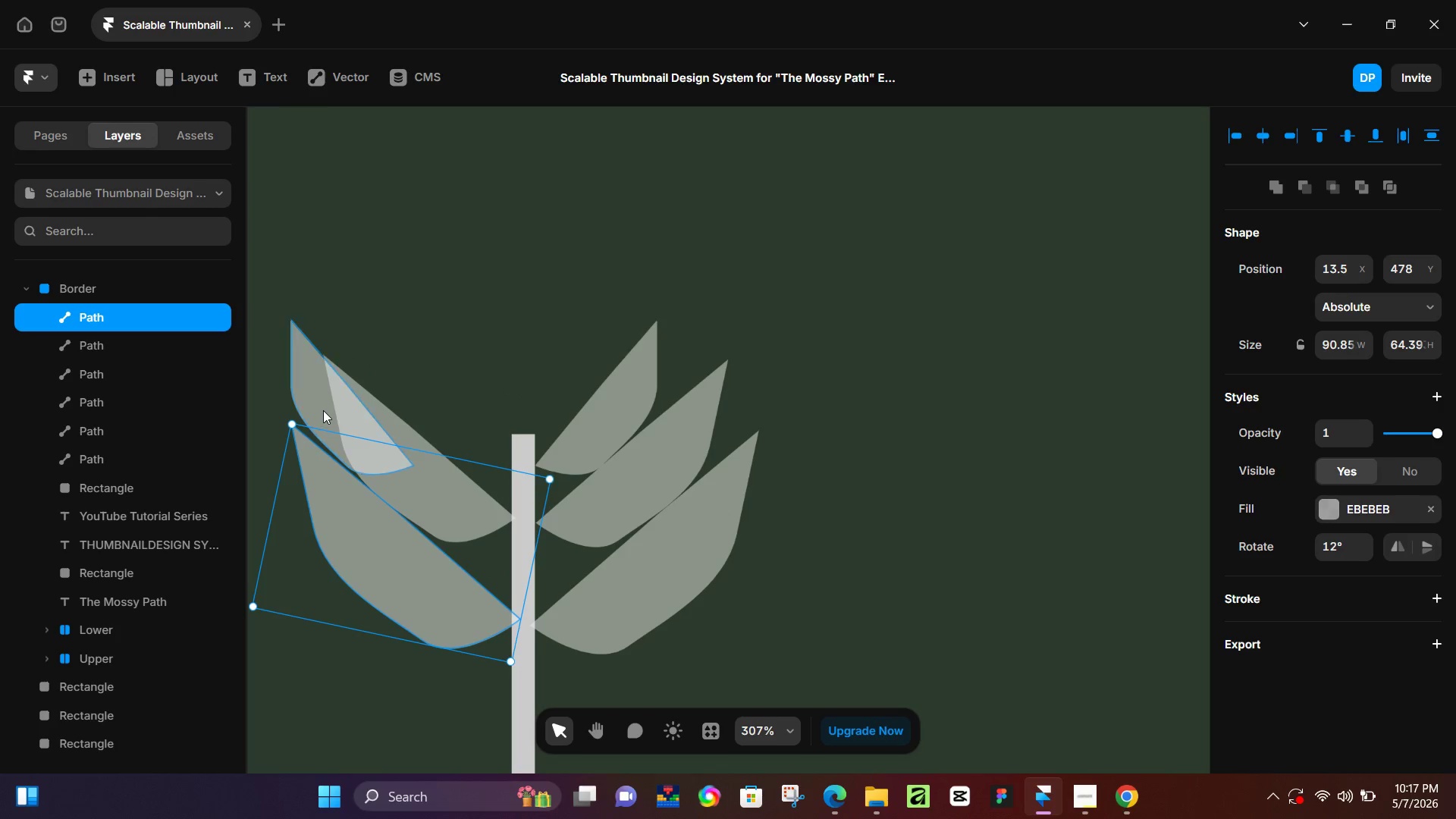 
left_click([323, 410])
 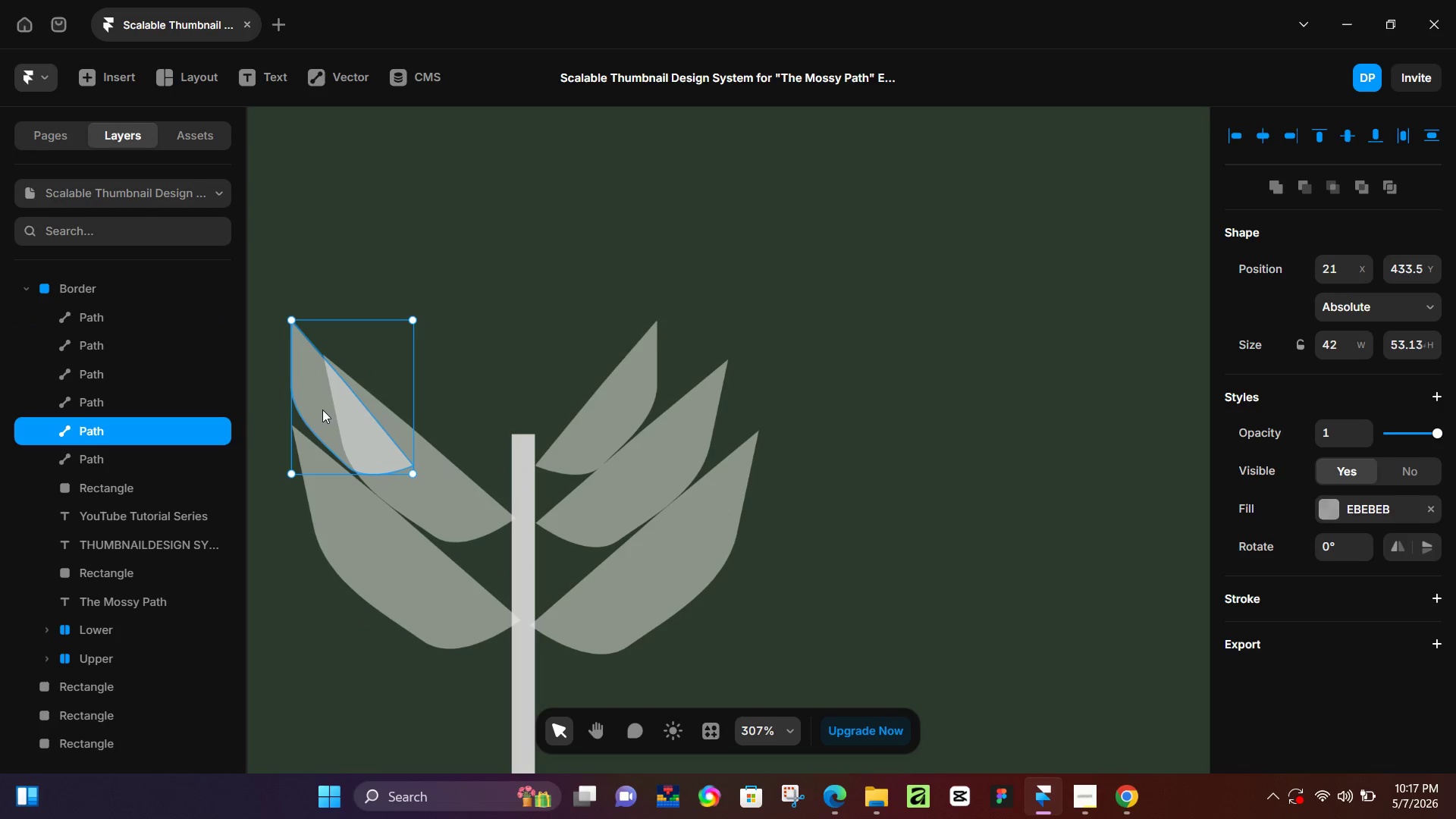 
left_click_drag(start_coordinate=[322, 410], to_coordinate=[425, 403])
 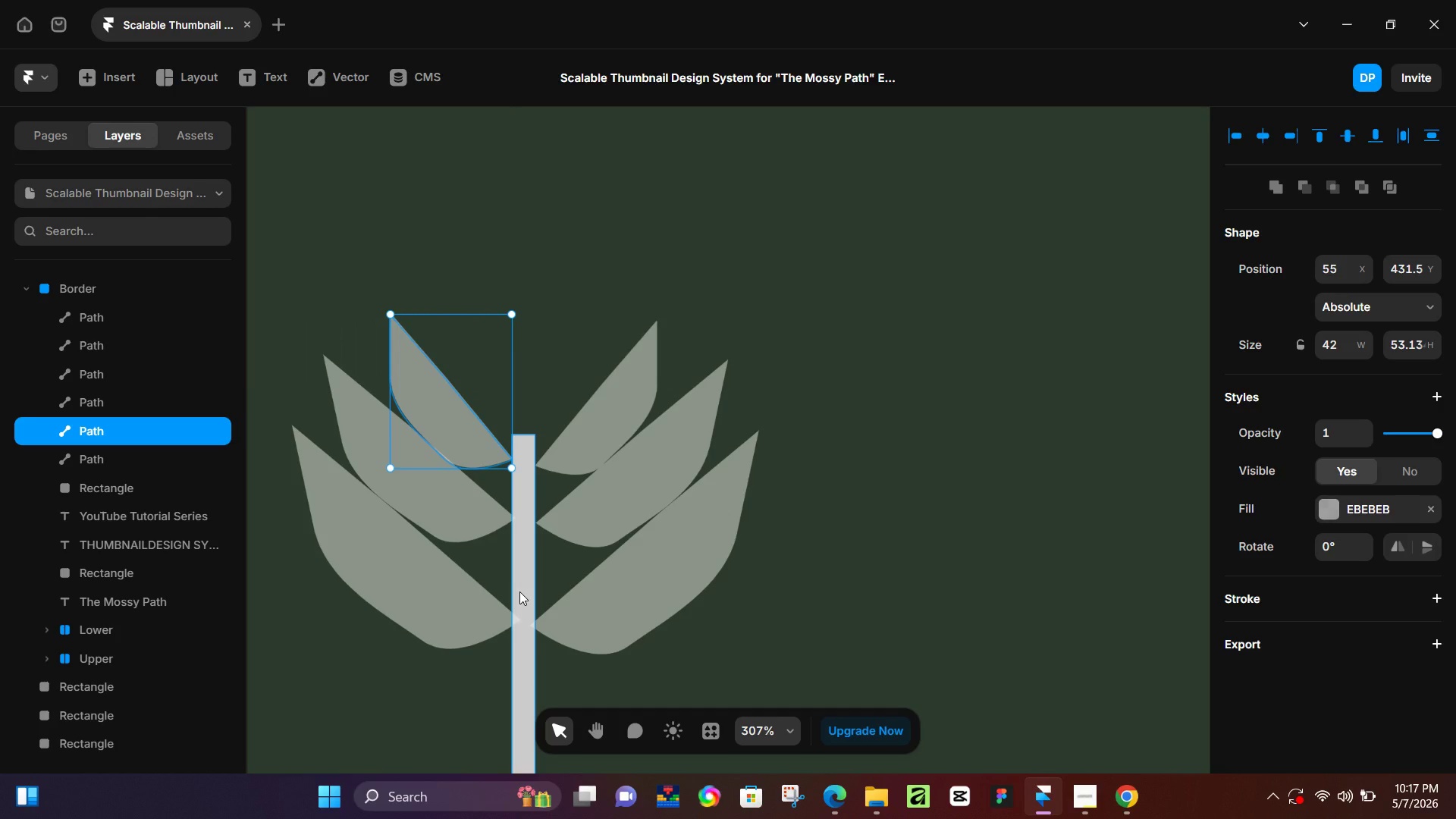 
left_click([519, 592])
 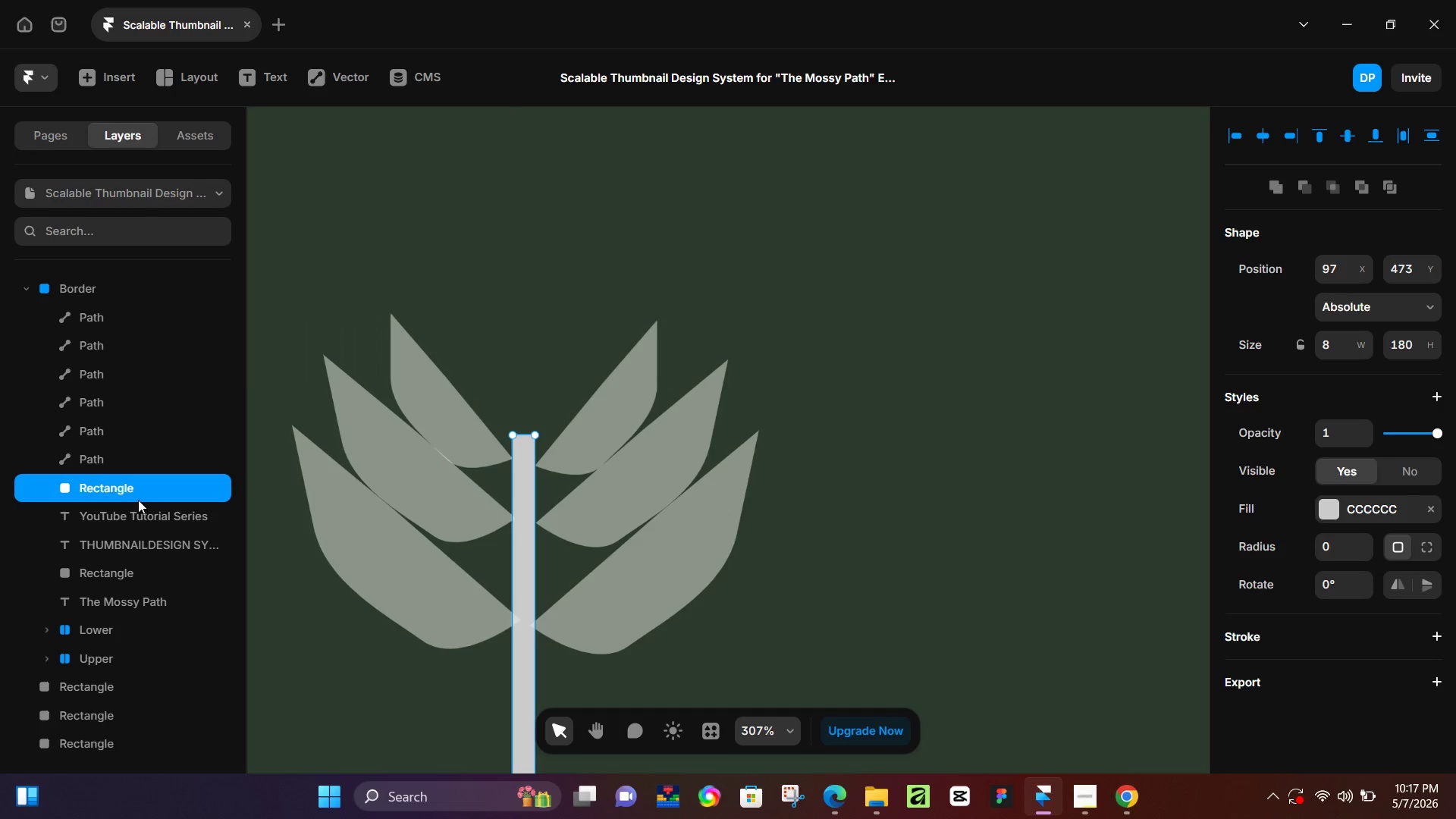 
left_click_drag(start_coordinate=[132, 494], to_coordinate=[105, 306])
 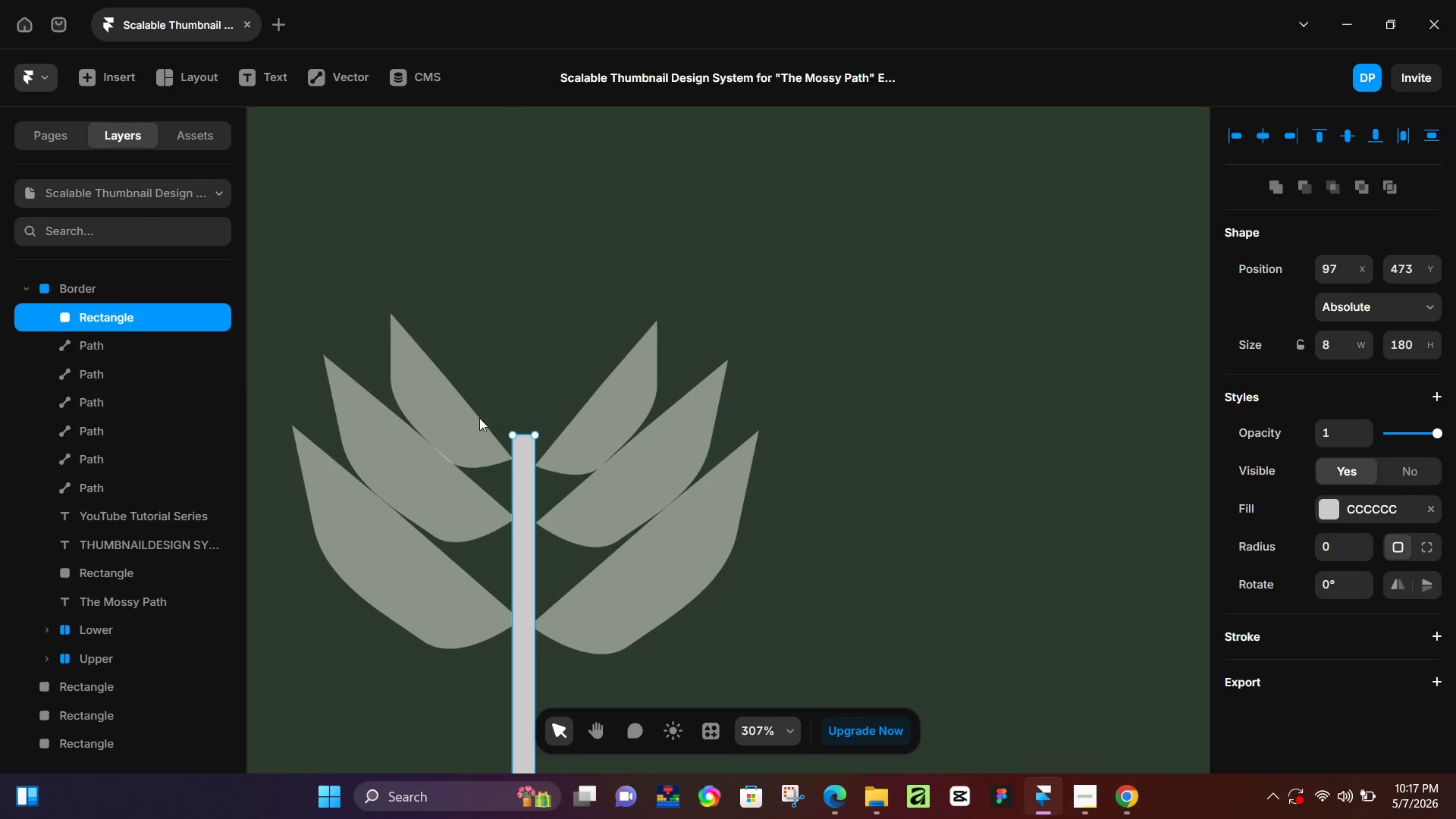 
left_click([476, 428])
 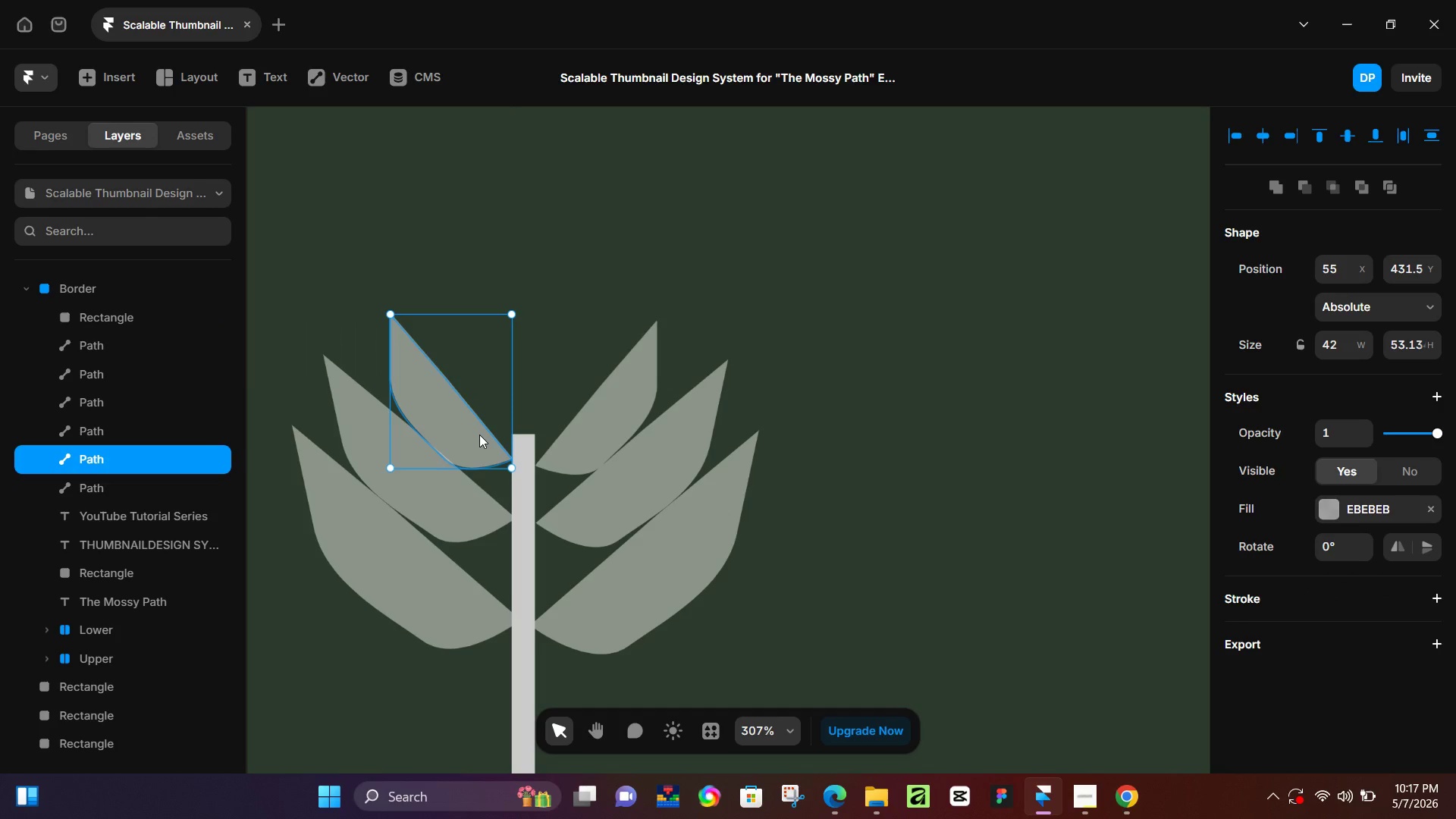 
left_click_drag(start_coordinate=[479, 435], to_coordinate=[485, 440])
 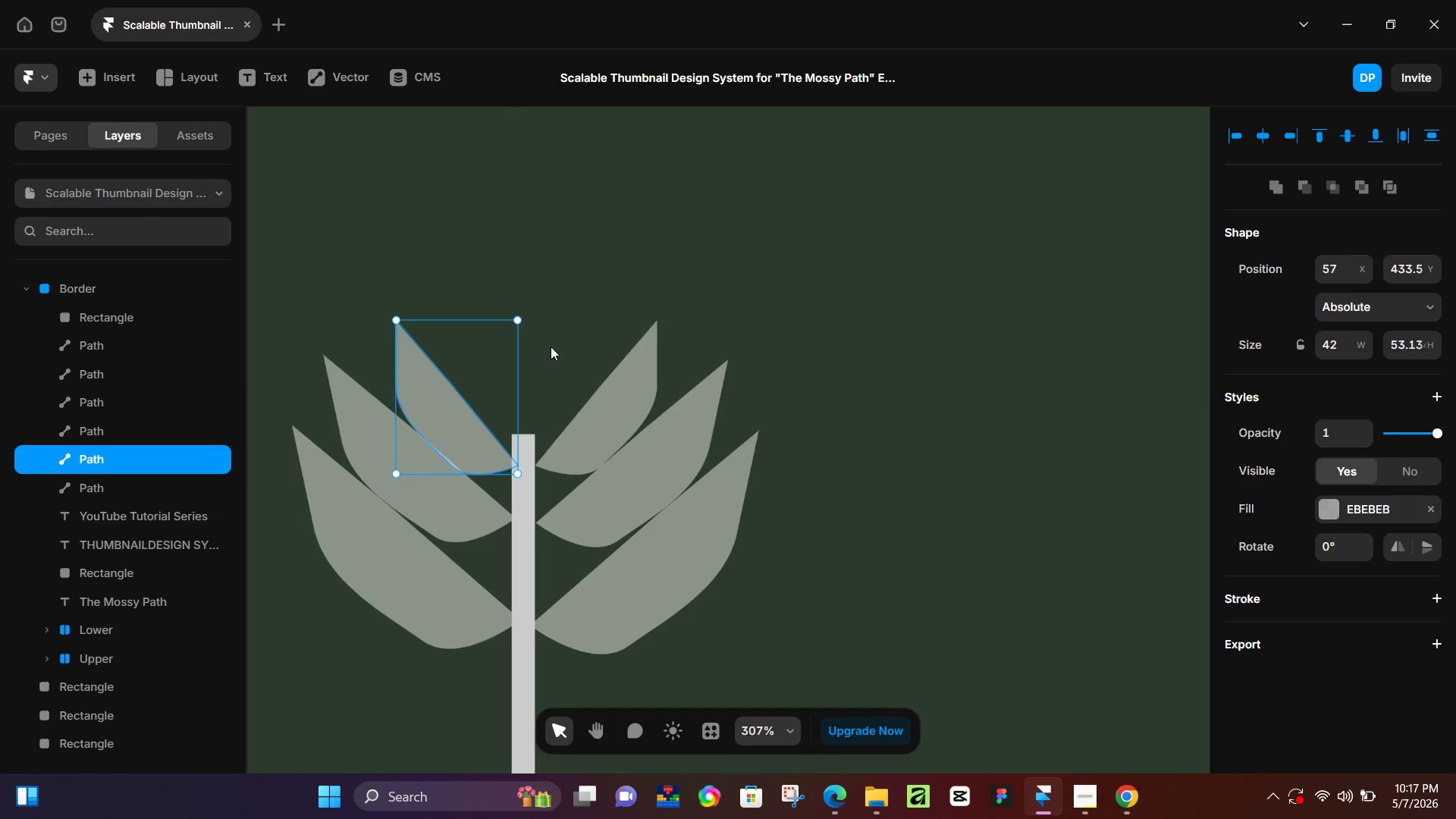 
left_click([551, 347])
 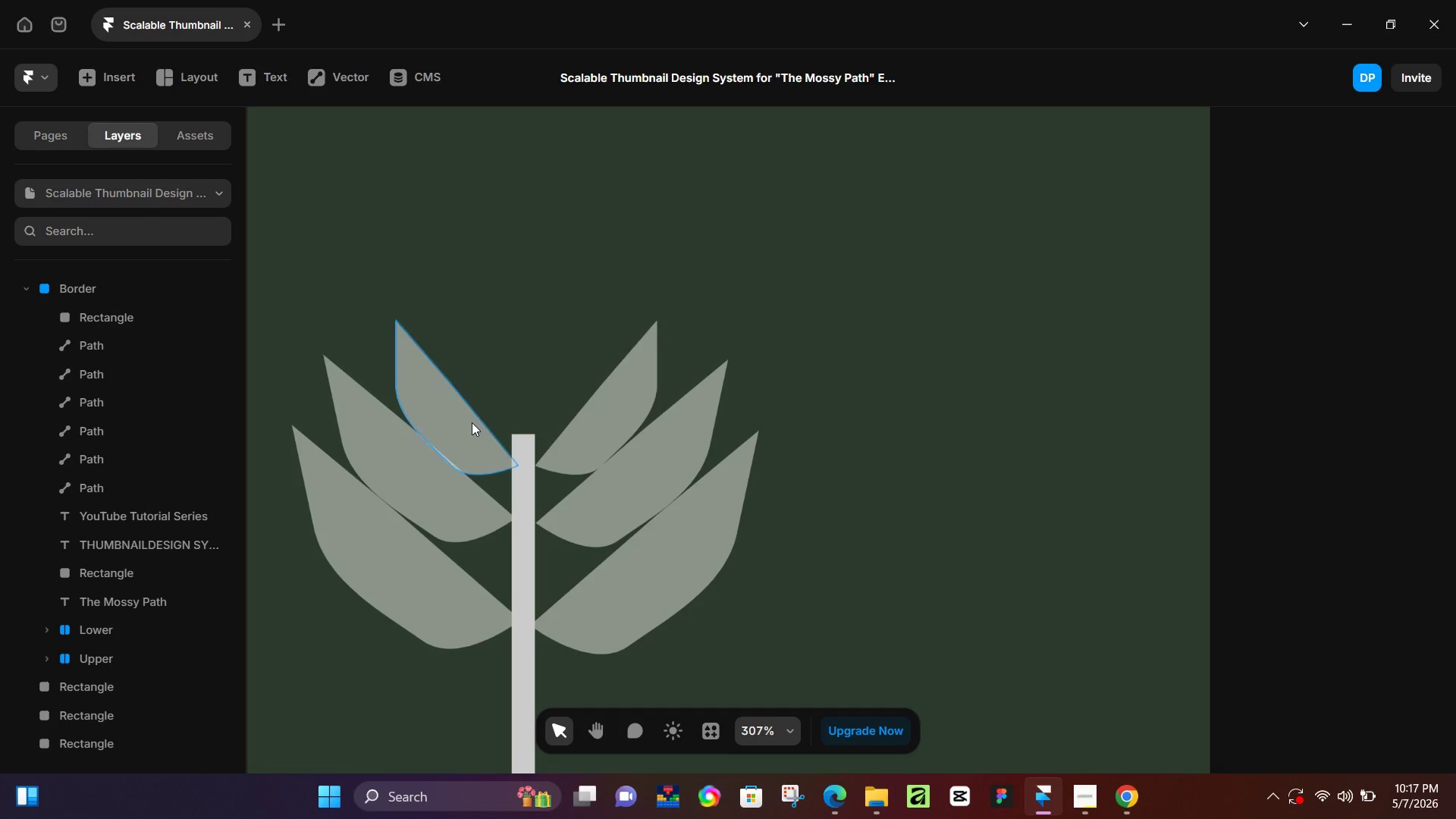 
left_click([472, 431])
 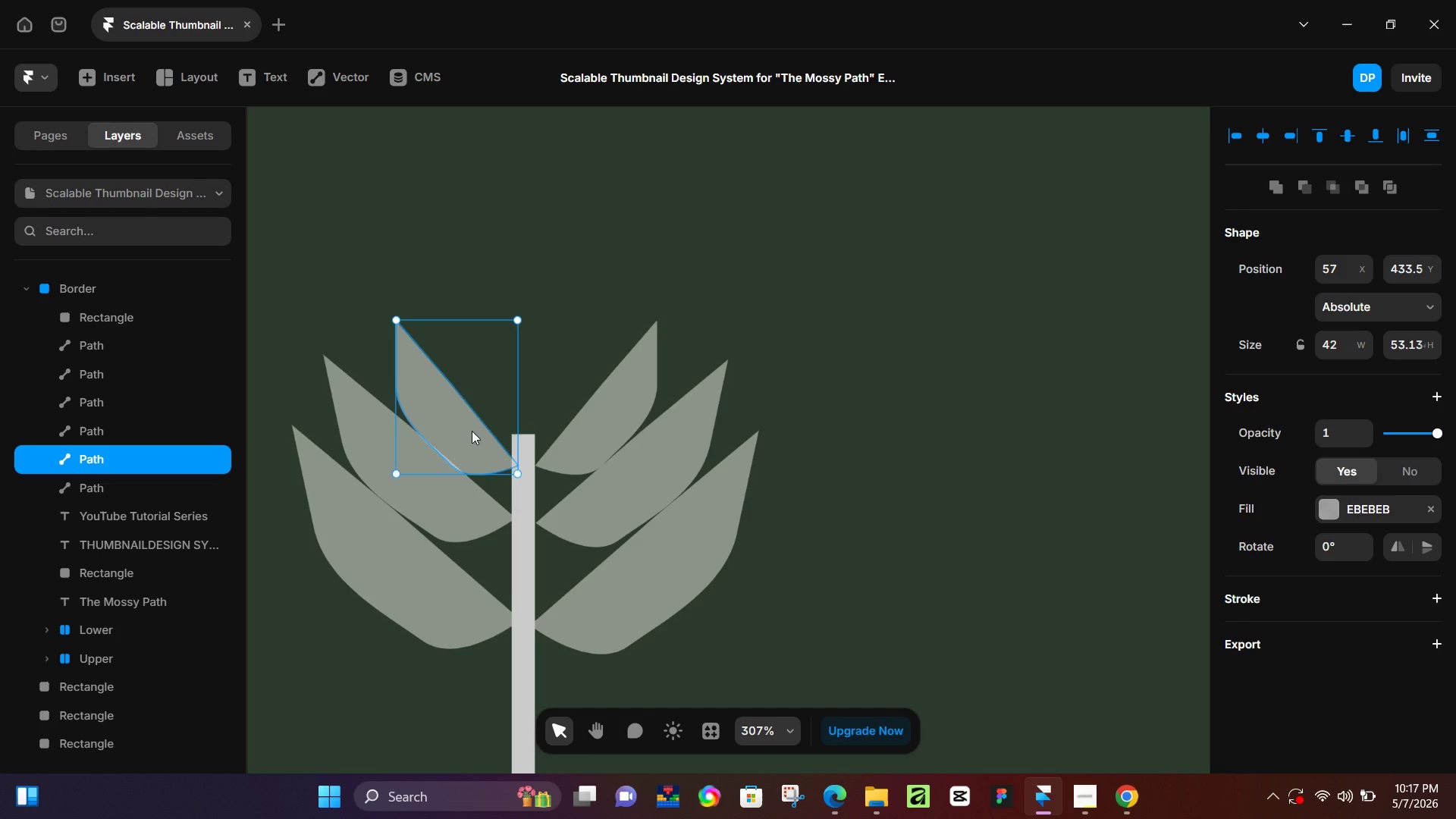 
key(ArrowUp)
 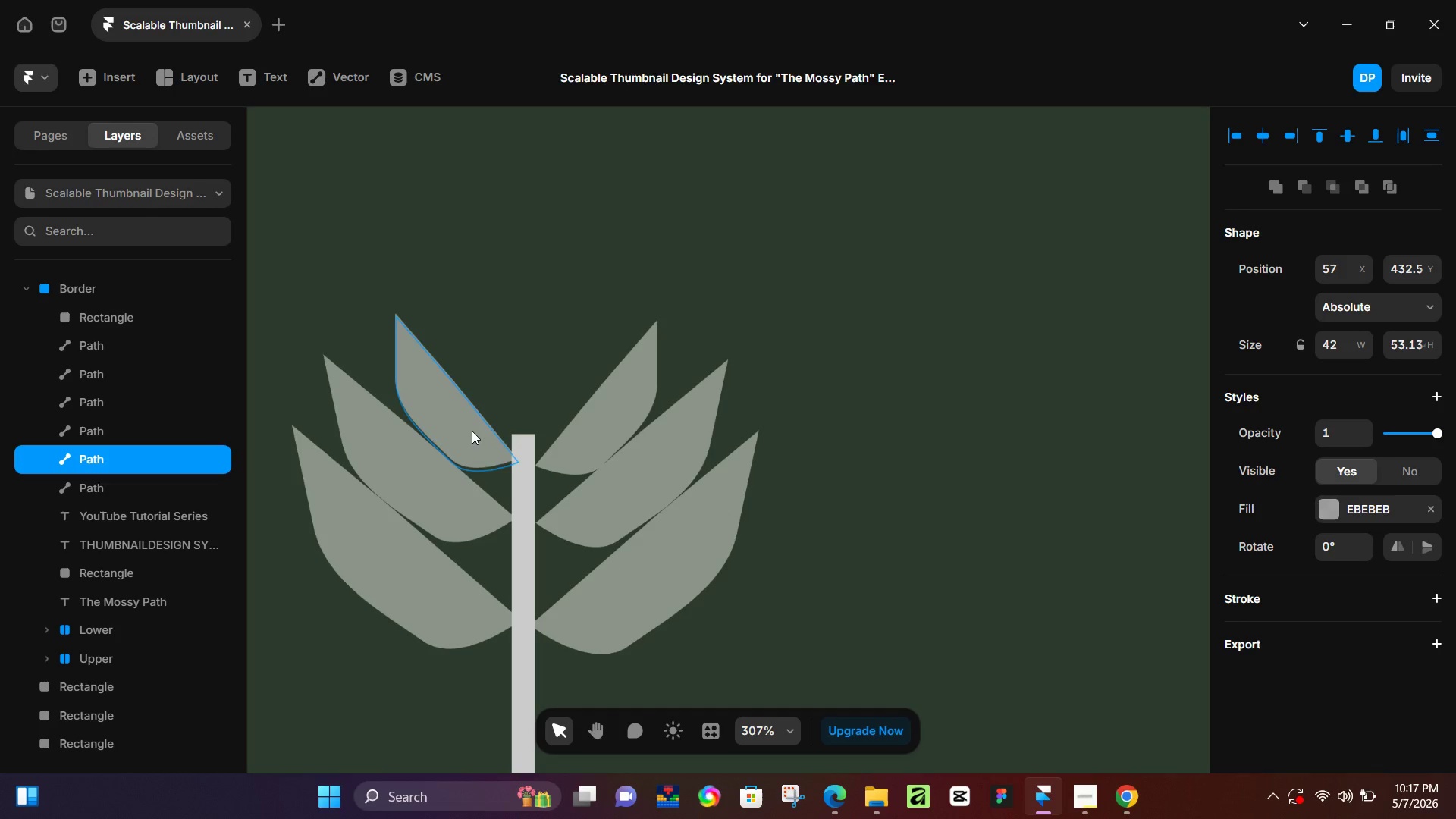 
key(ArrowUp)
 